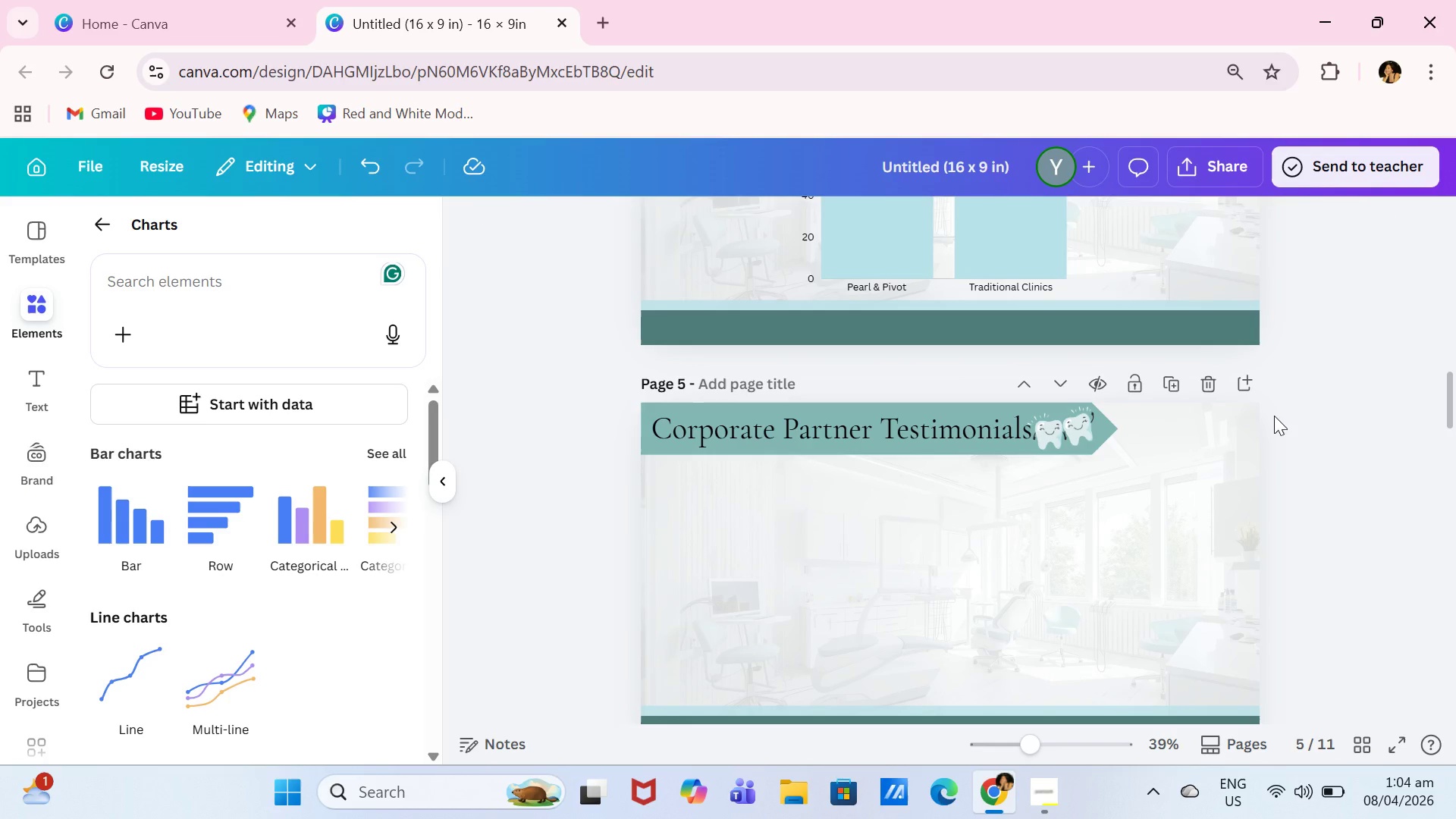 
wait(5.55)
 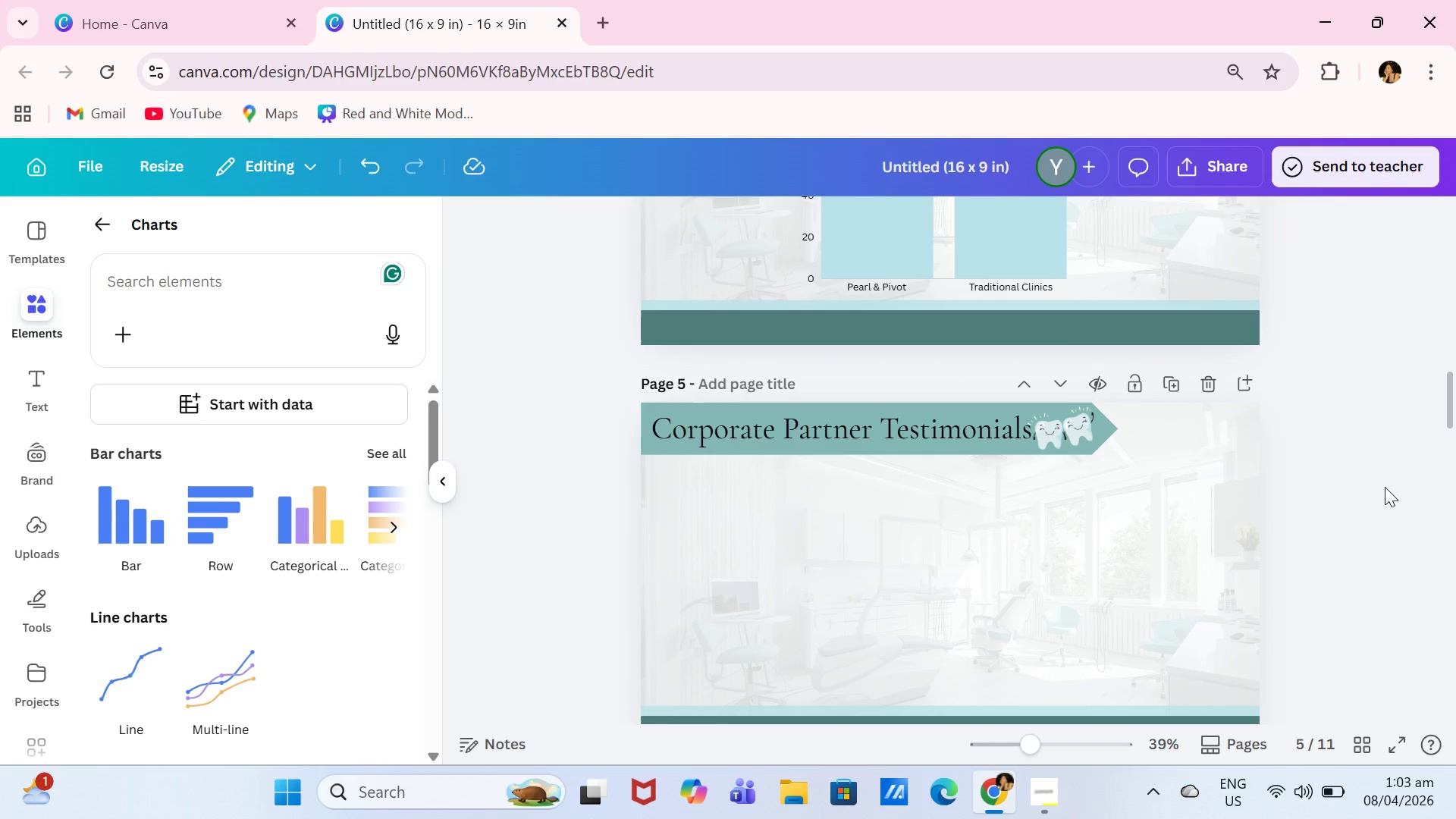 
scroll: coordinate [1389, 440], scroll_direction: up, amount: 7.0
 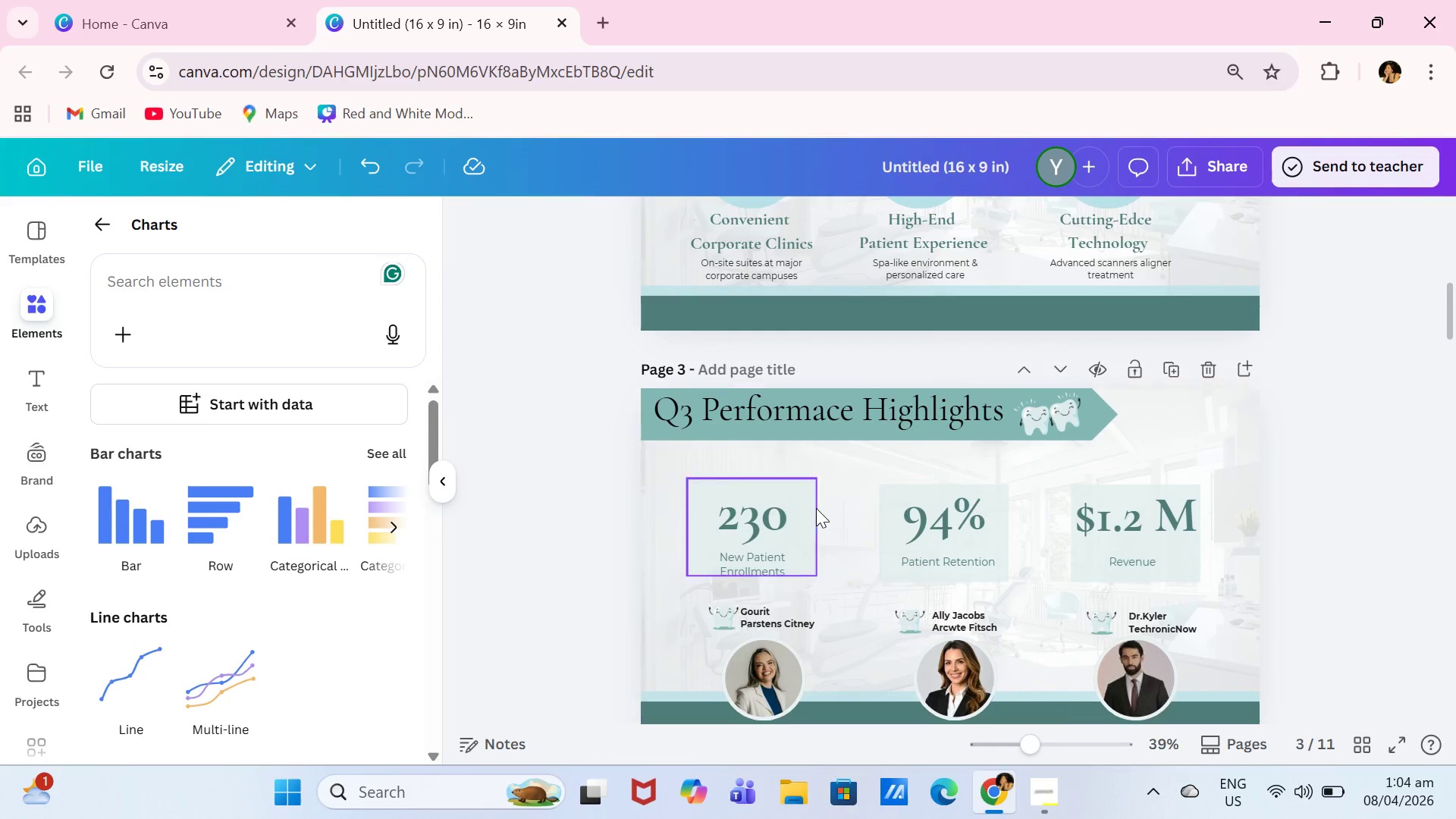 
left_click([814, 500])
 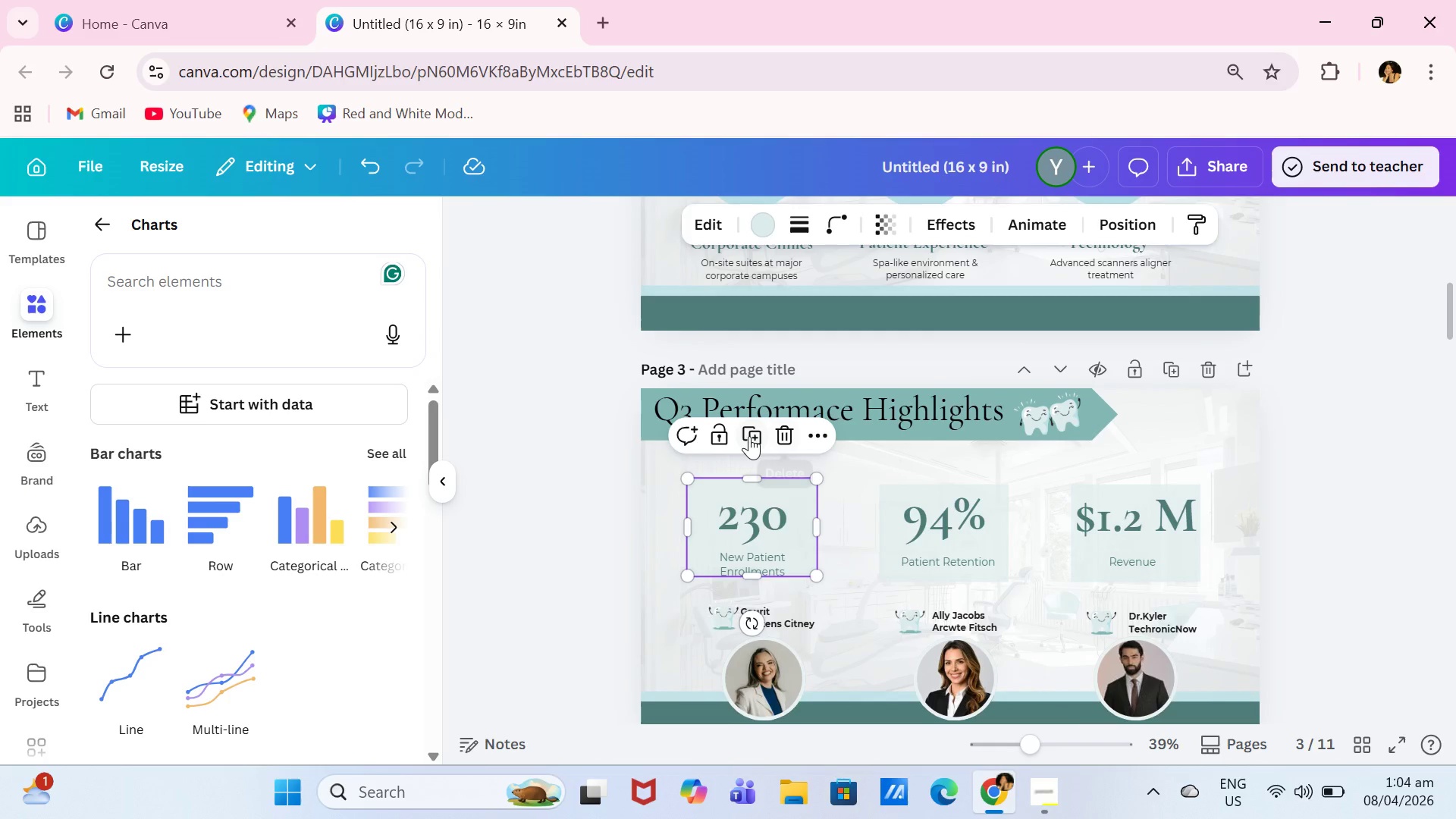 
left_click([749, 436])
 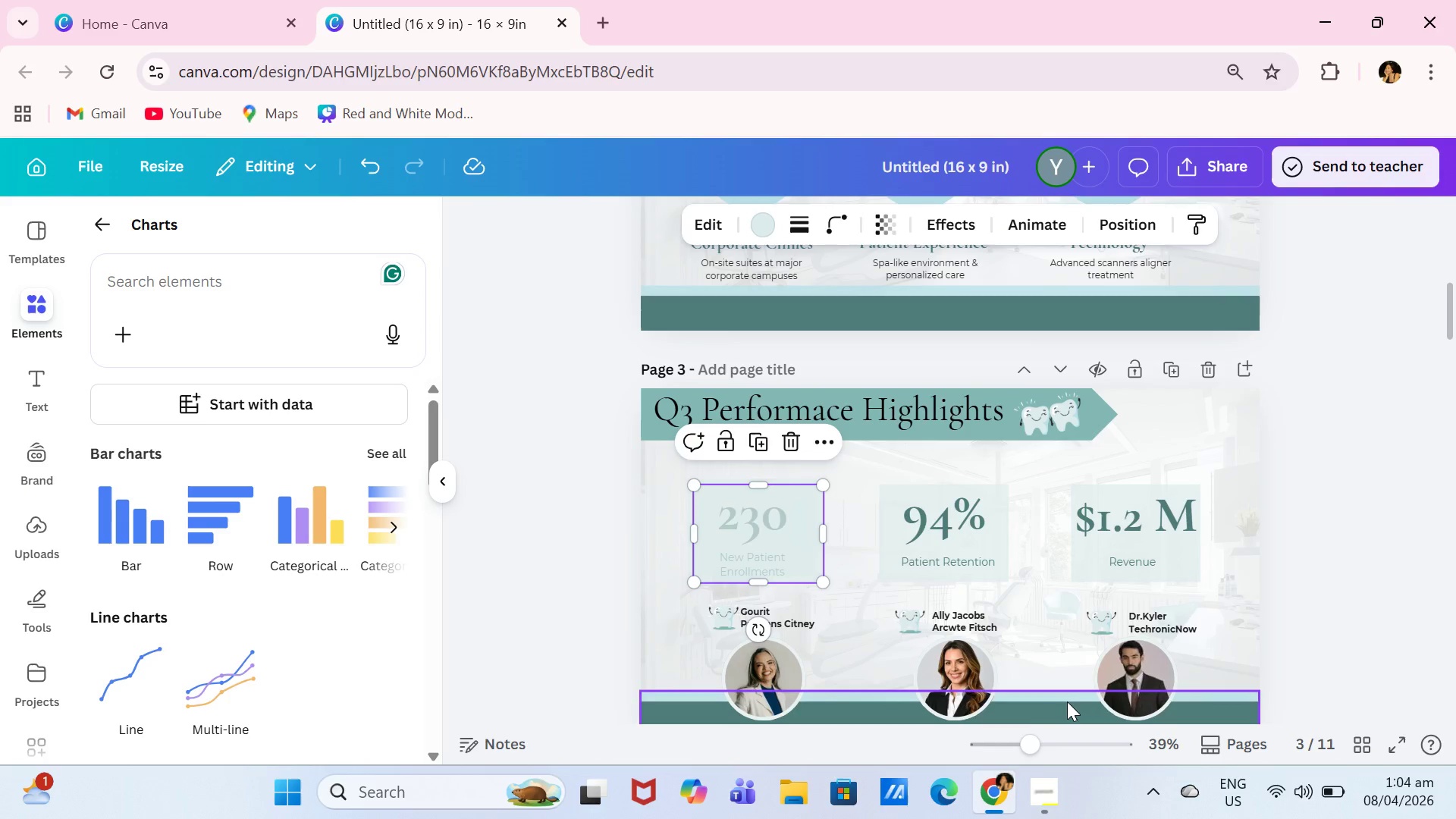 
scroll: coordinate [1378, 555], scroll_direction: down, amount: 3.0
 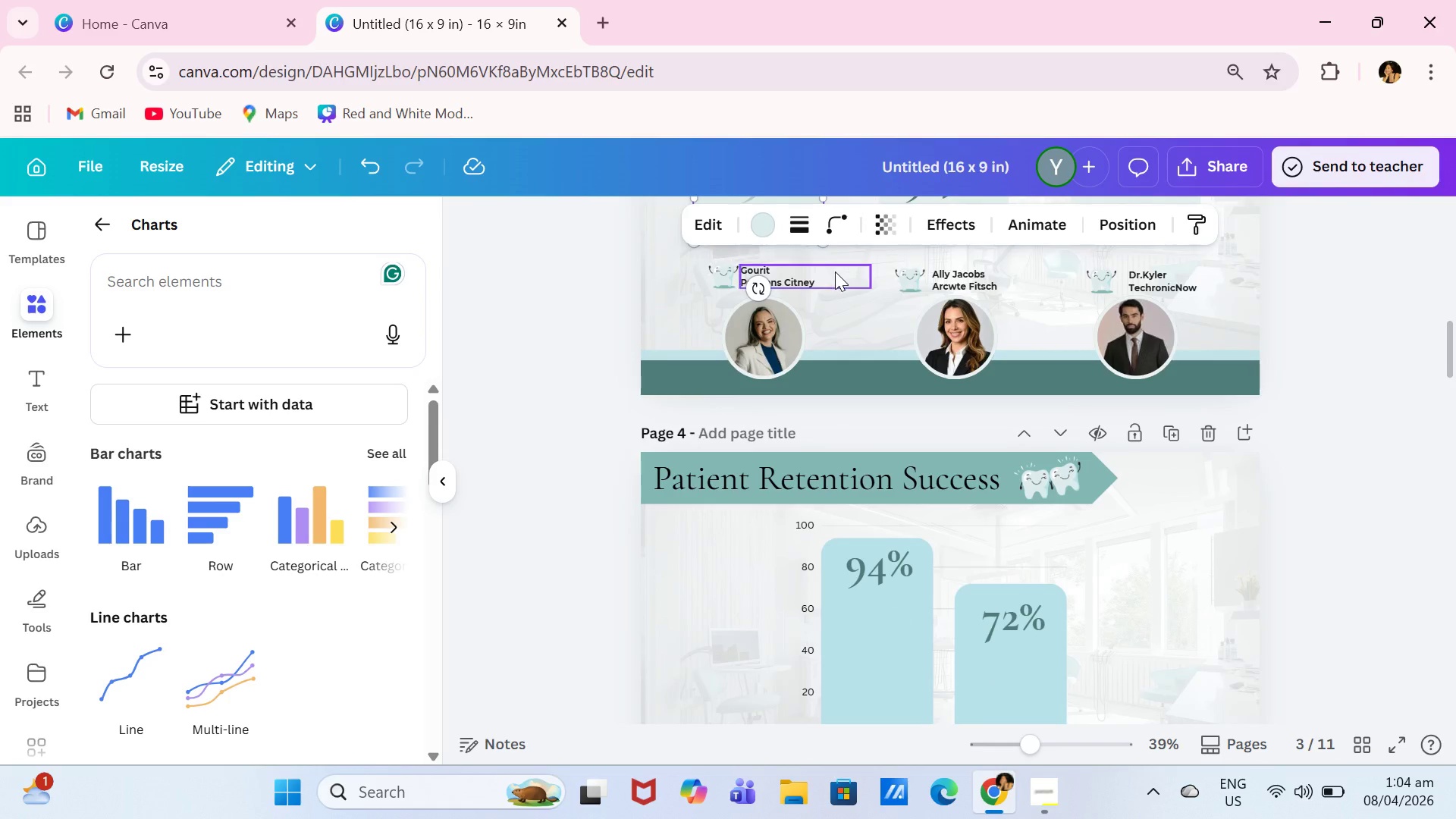 
scroll: coordinate [835, 271], scroll_direction: up, amount: 1.0
 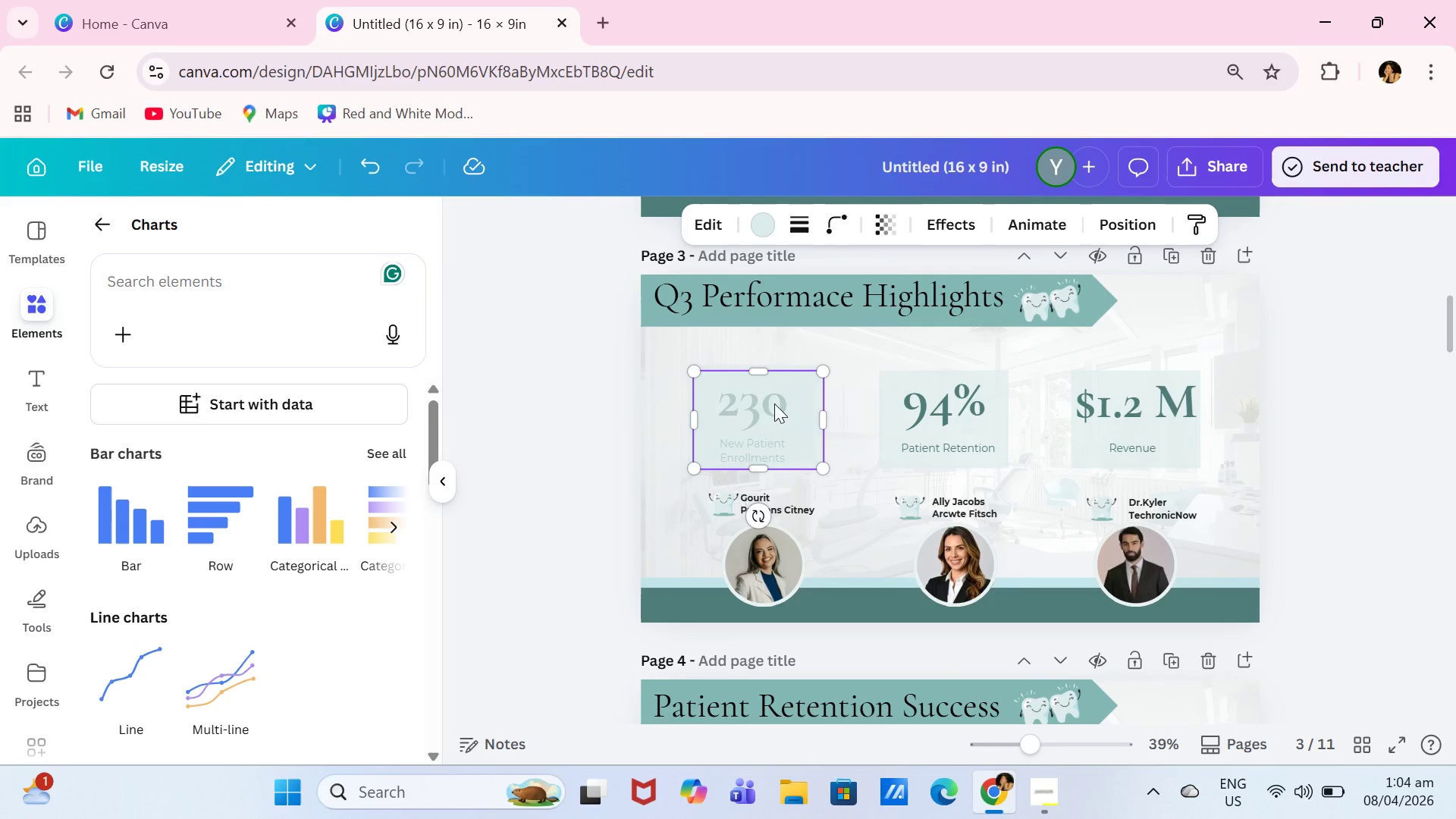 
left_click_drag(start_coordinate=[774, 406], to_coordinate=[752, 735])
 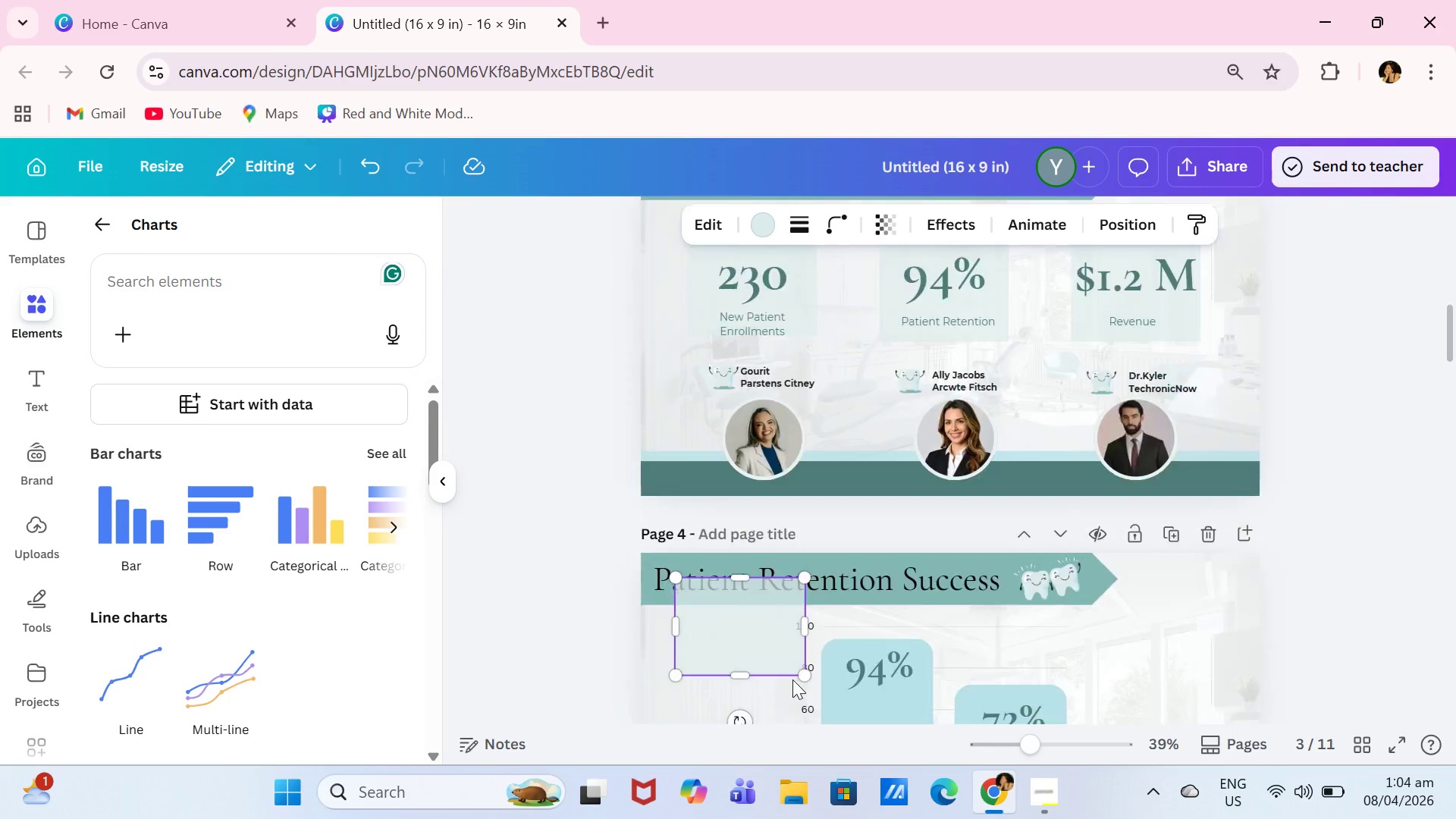 
scroll: coordinate [755, 403], scroll_direction: down, amount: 5.0
 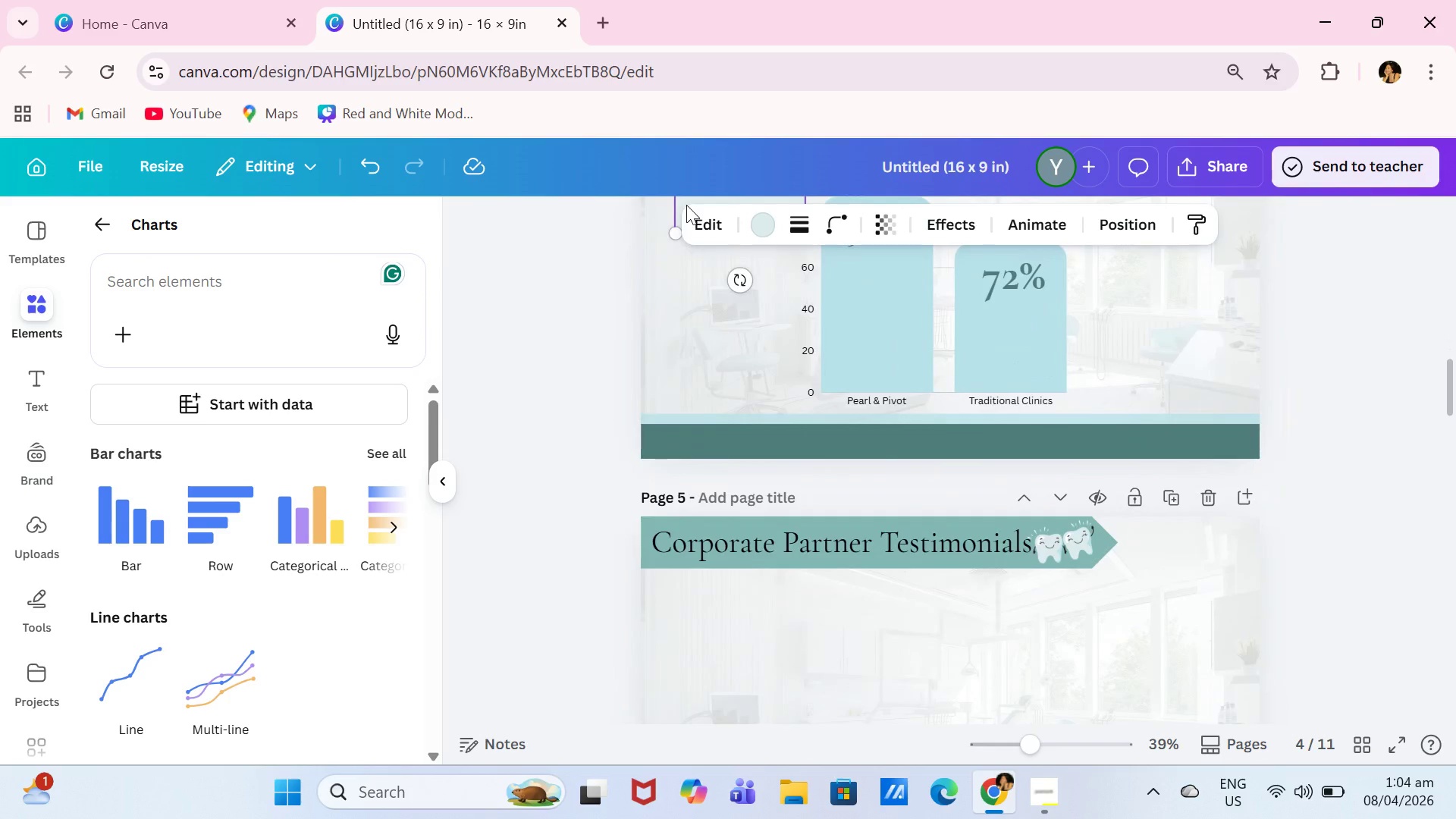 
left_click_drag(start_coordinate=[686, 202], to_coordinate=[682, 653])
 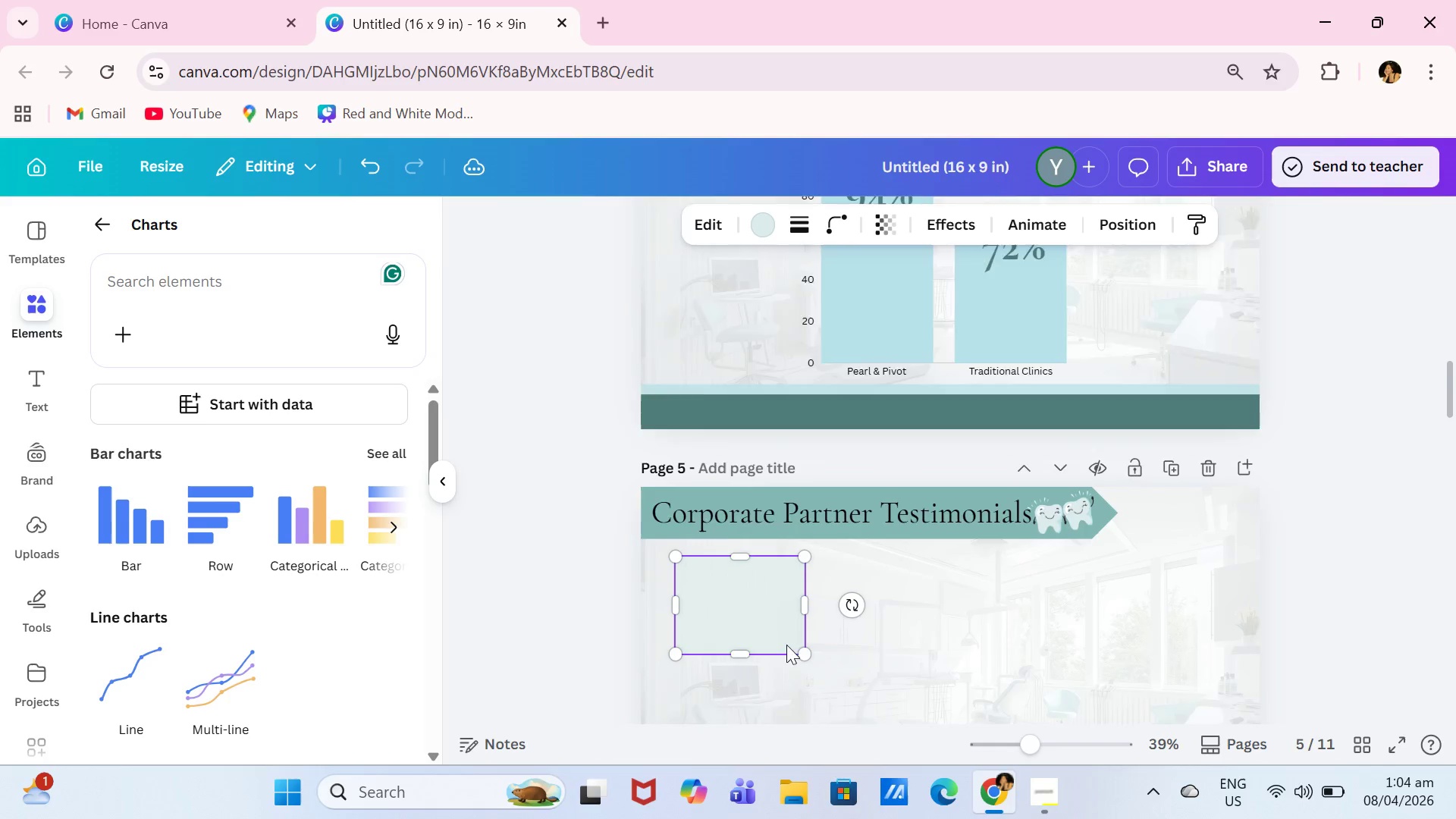 
scroll: coordinate [791, 640], scroll_direction: down, amount: 2.0
 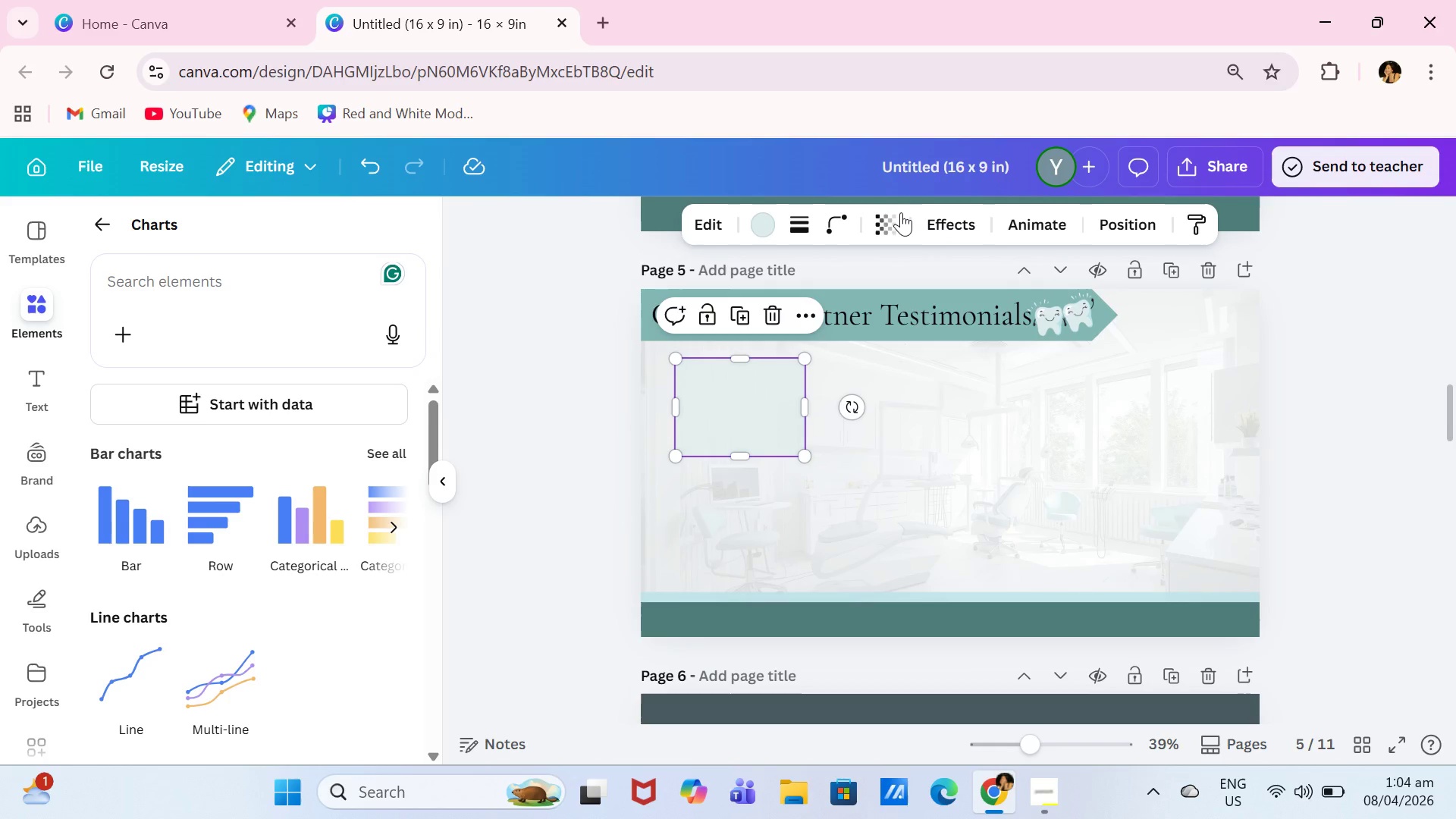 
left_click([896, 216])
 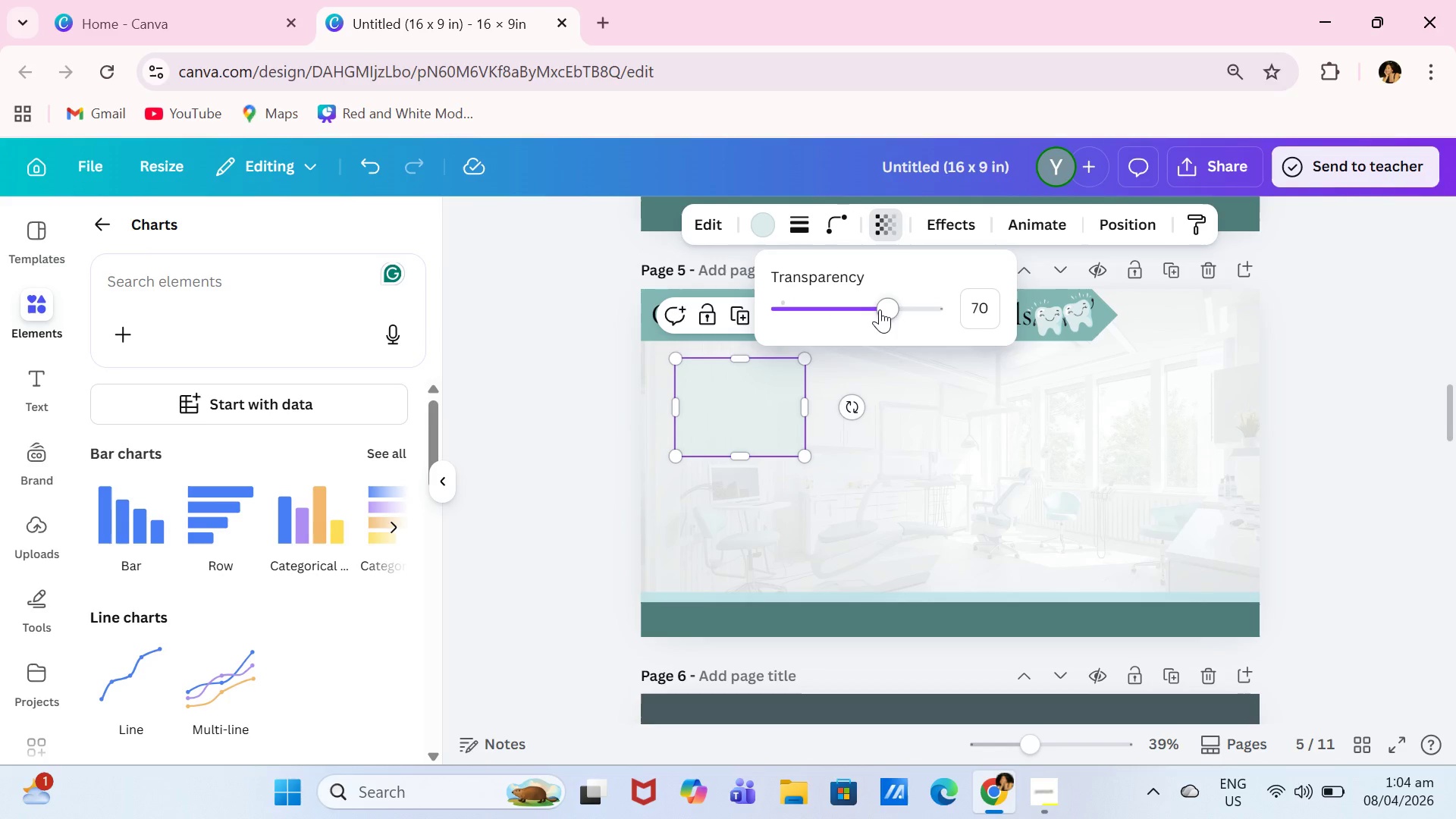 
left_click_drag(start_coordinate=[881, 309], to_coordinate=[905, 311])
 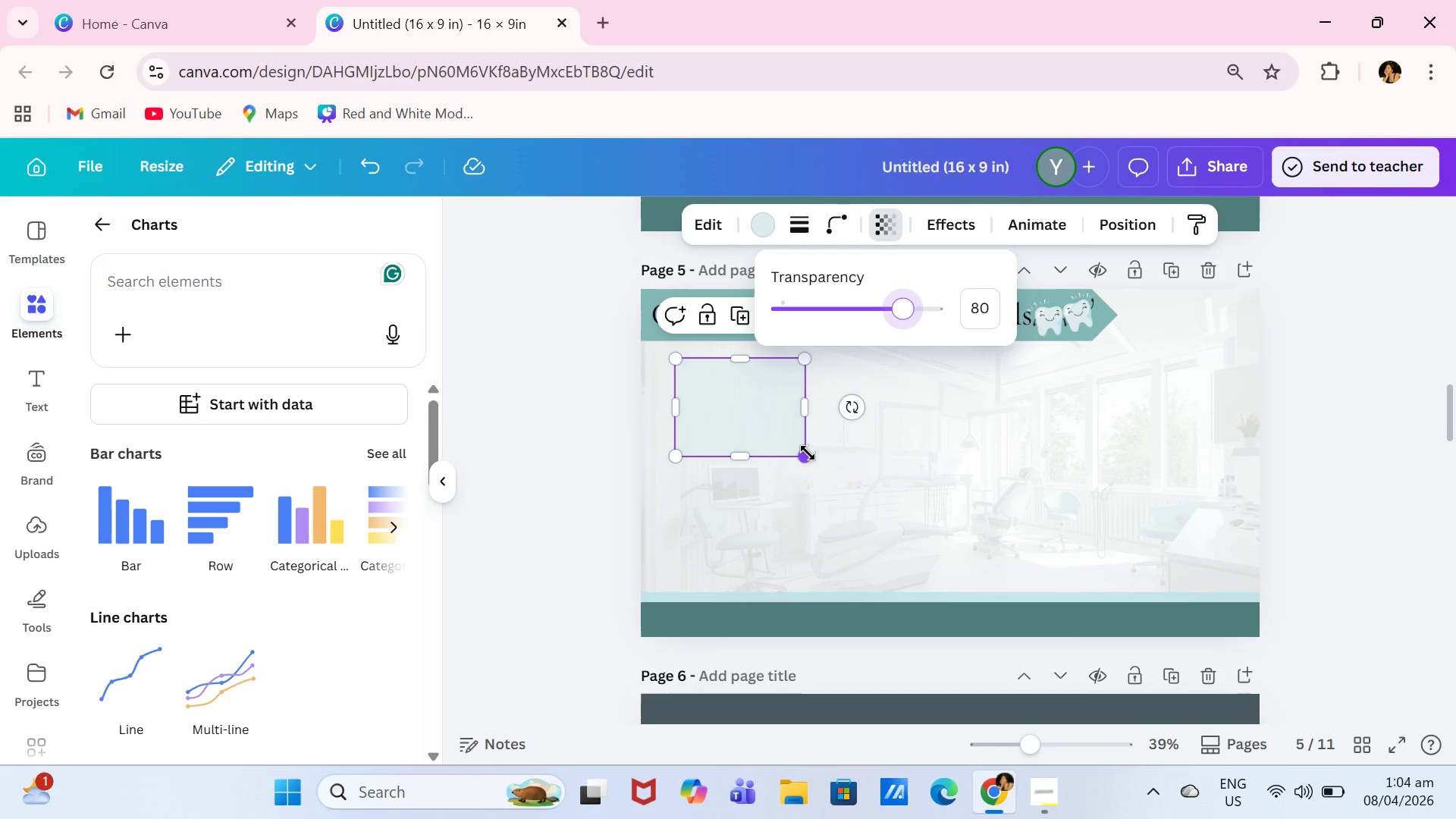 
left_click_drag(start_coordinate=[807, 452], to_coordinate=[971, 519])
 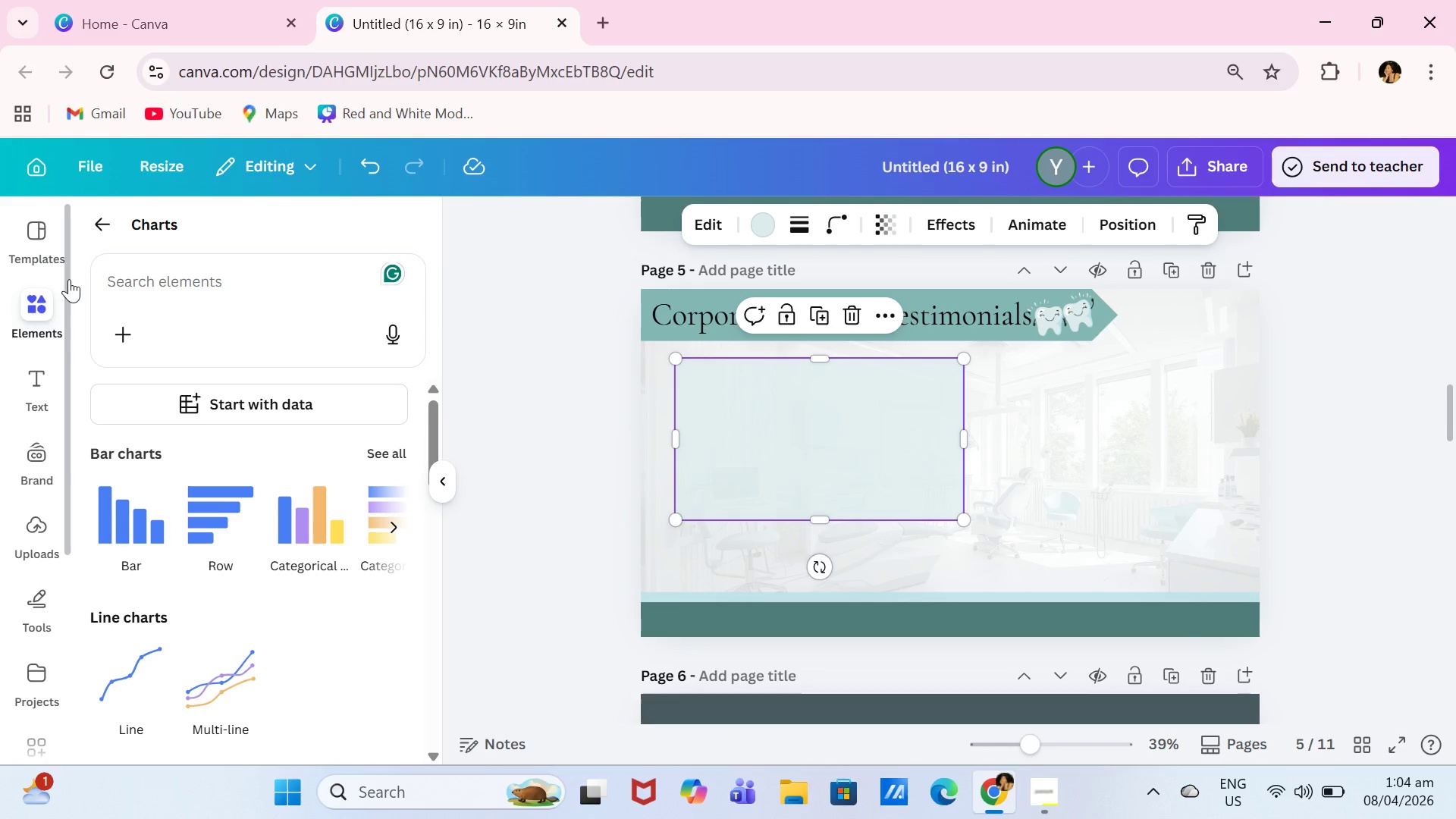 
left_click([102, 231])
 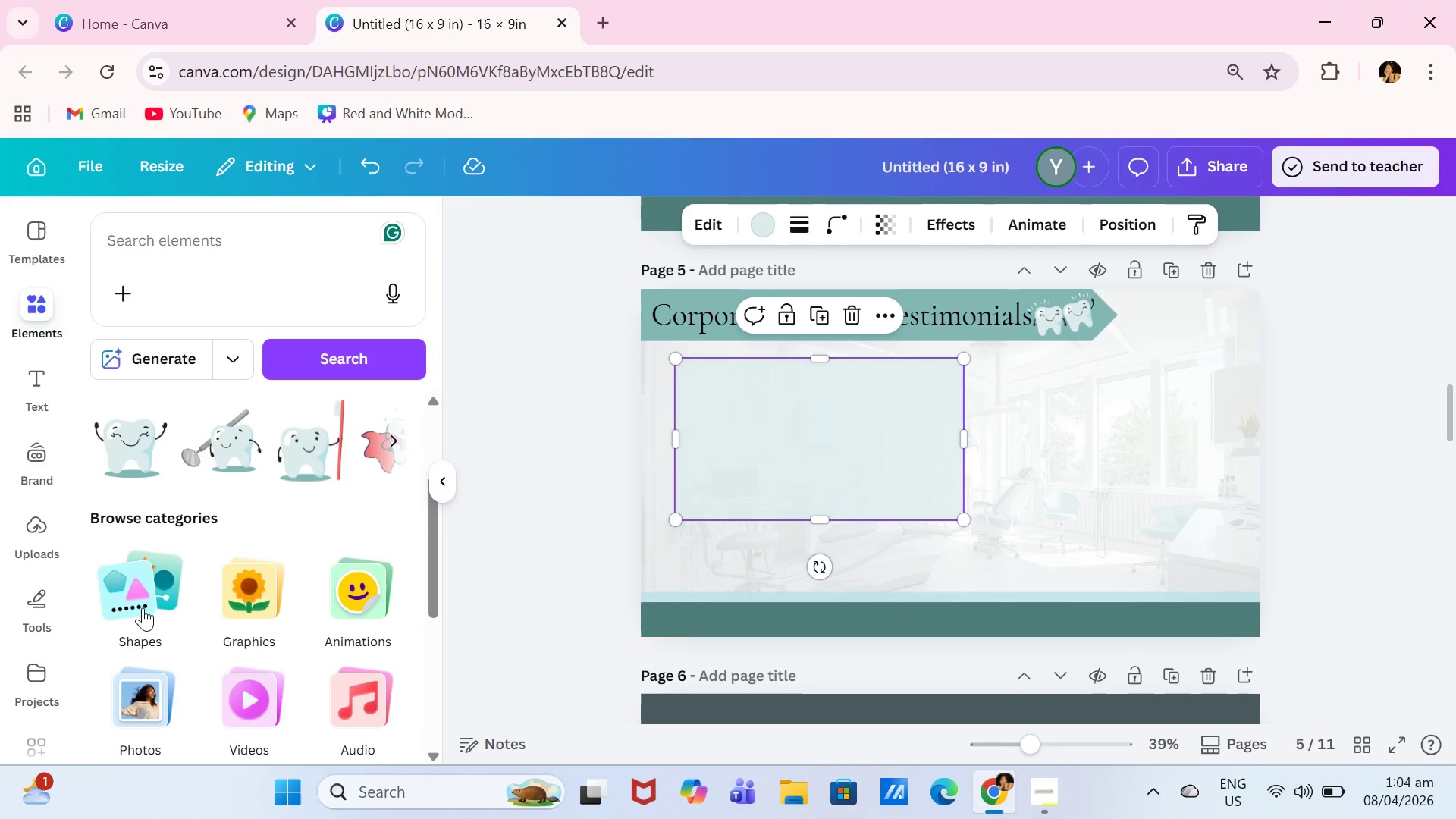 
left_click([143, 607])
 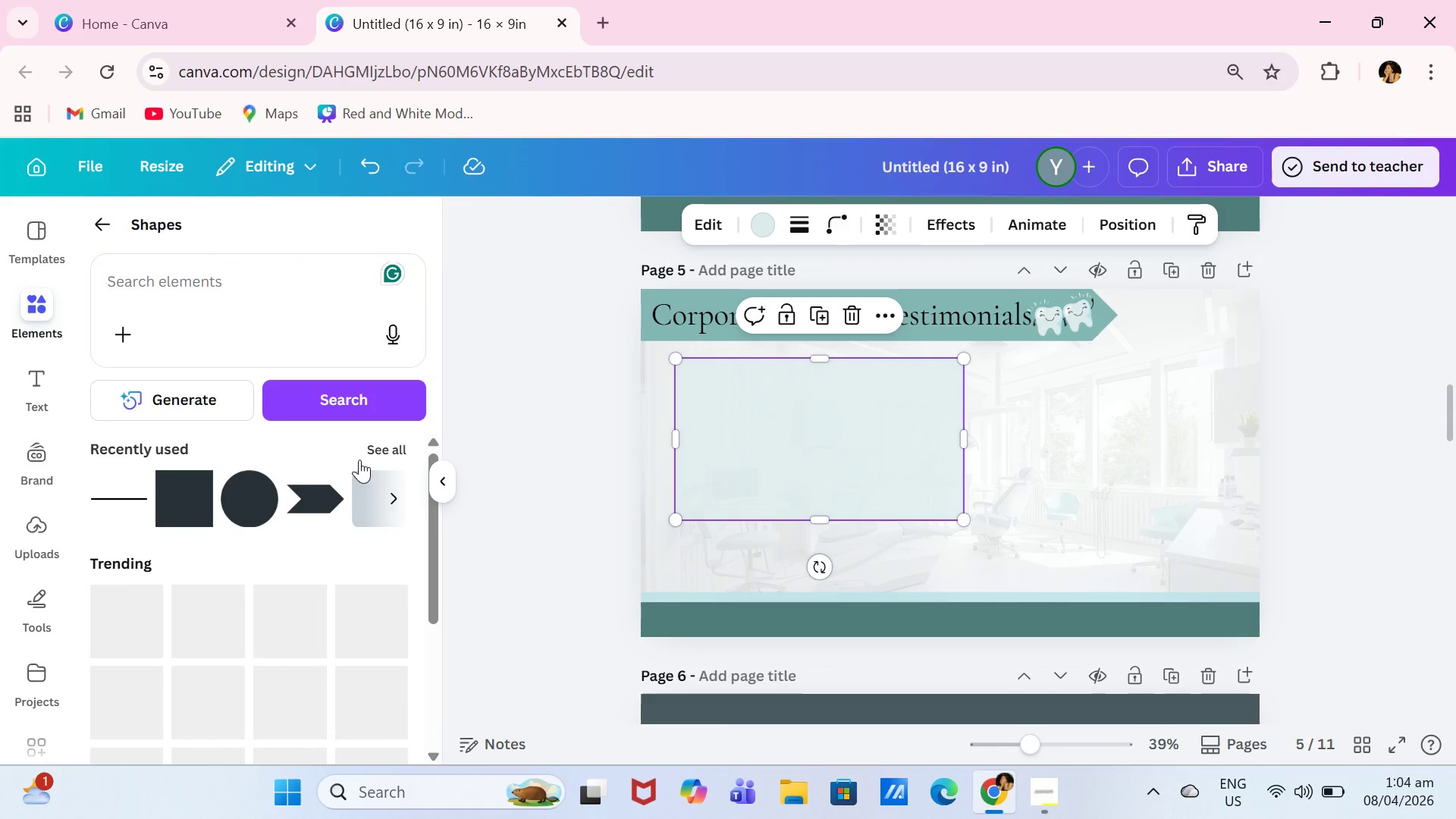 
left_click([355, 494])
 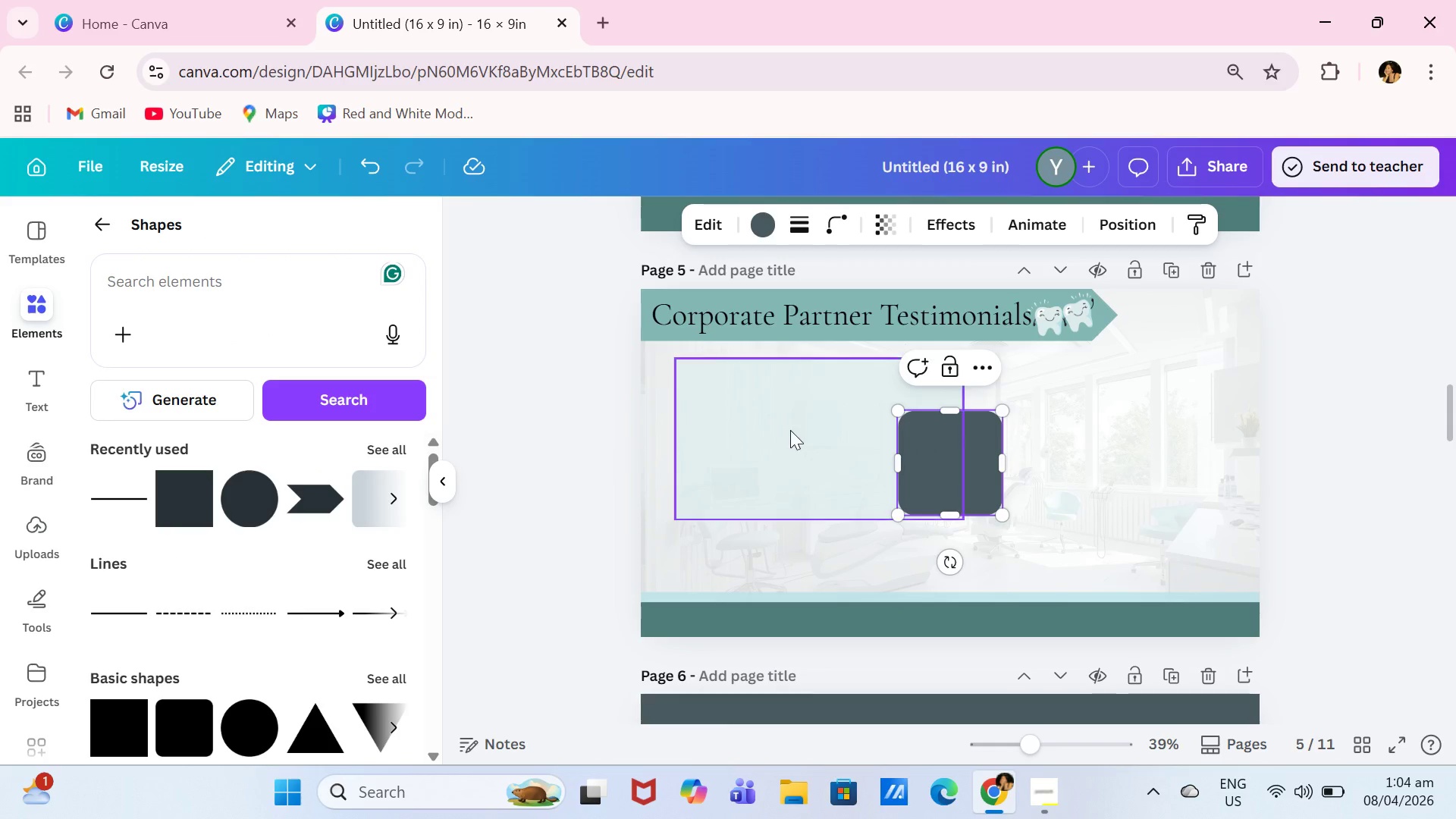 
left_click([784, 430])
 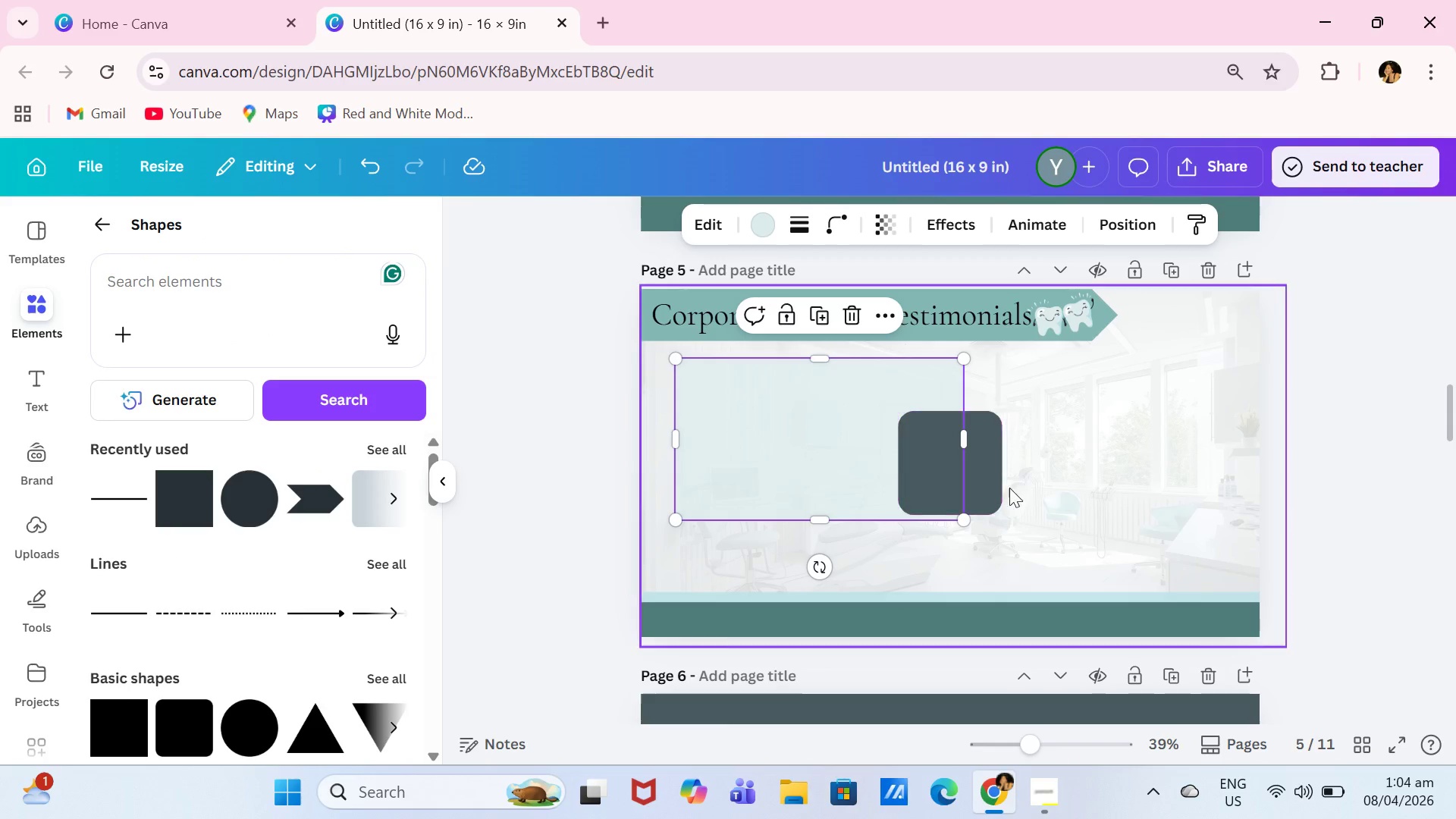 
left_click([997, 485])
 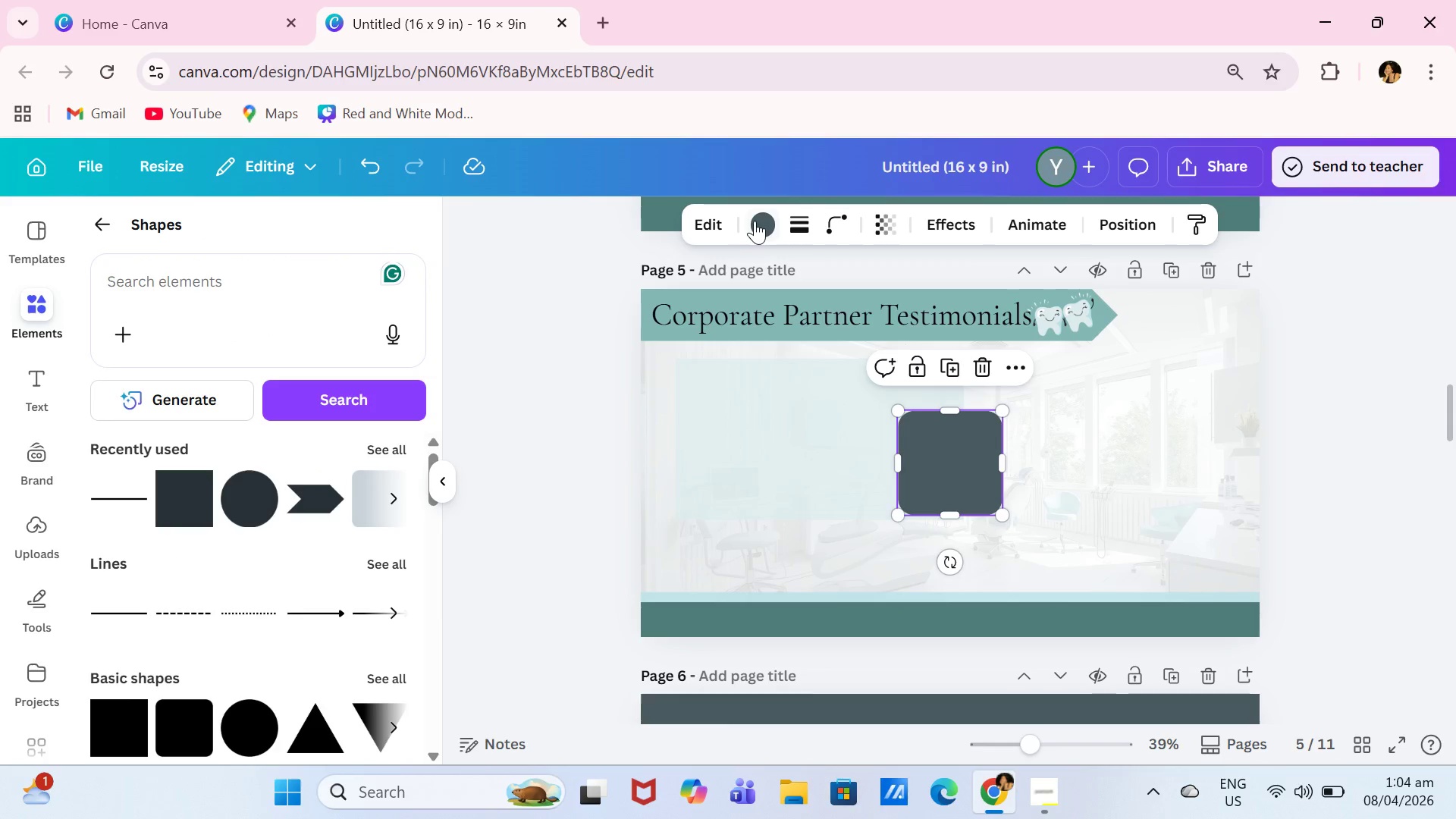 
left_click([755, 222])
 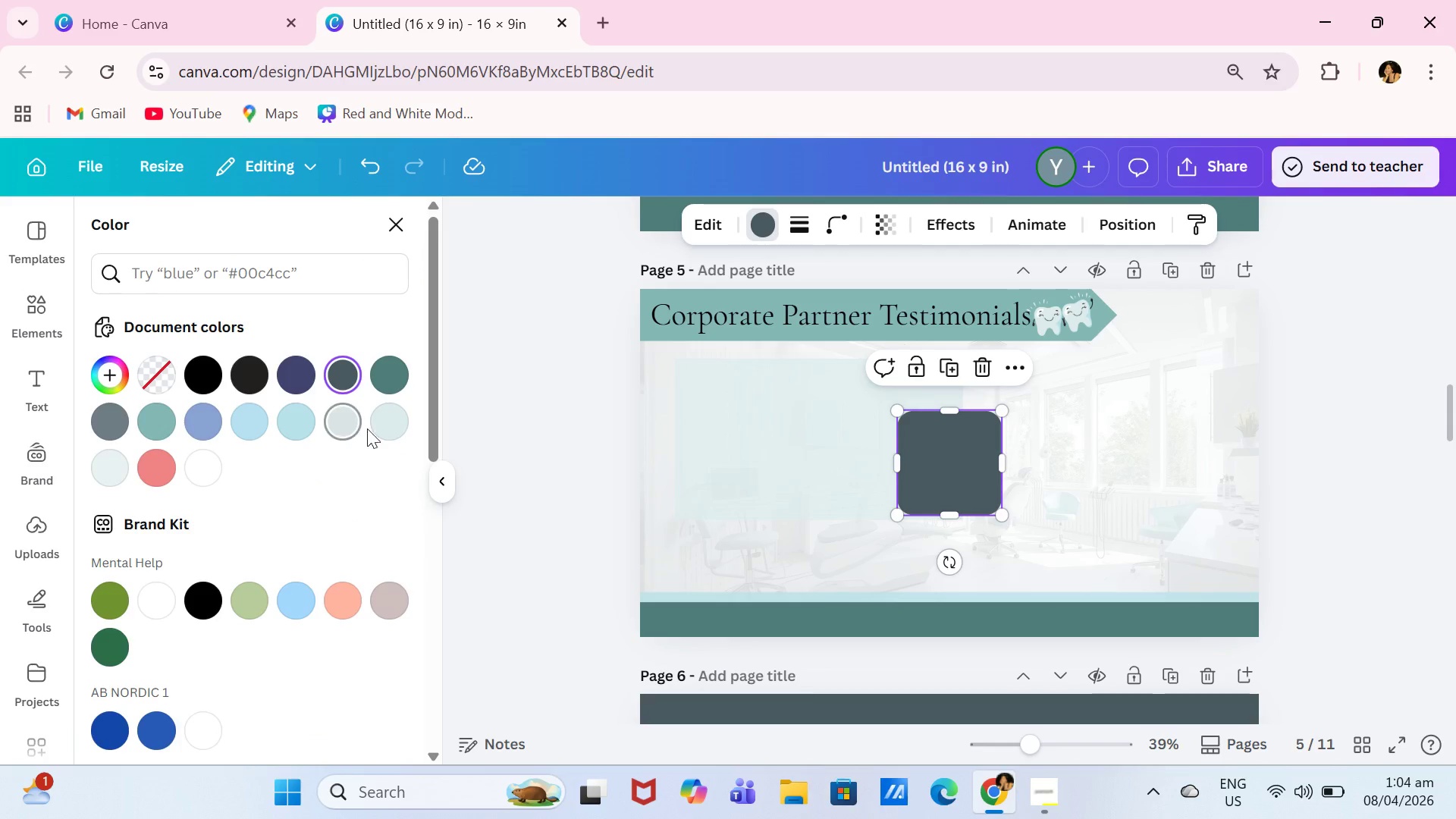 
left_click([391, 428])
 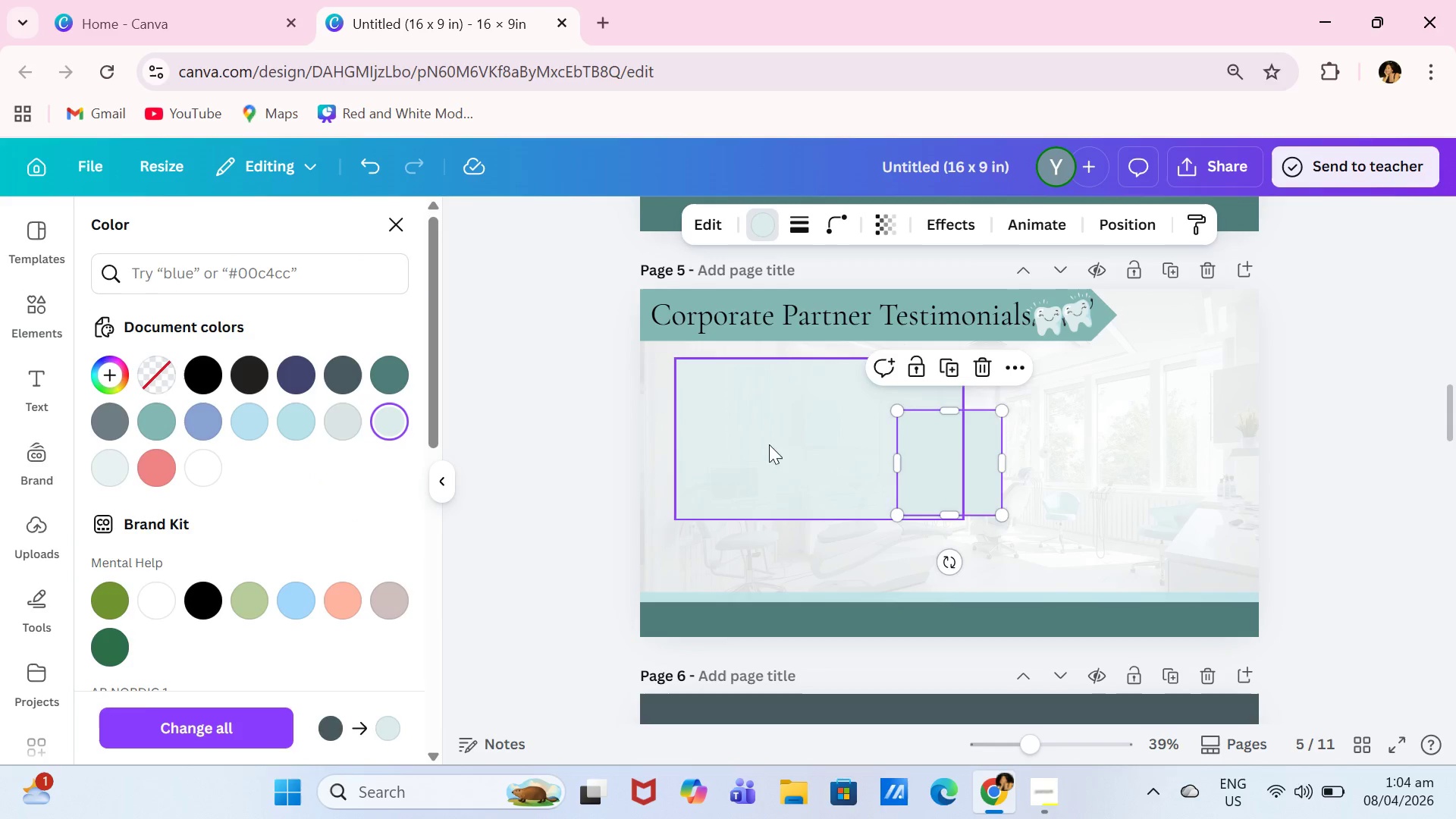 
left_click([782, 445])
 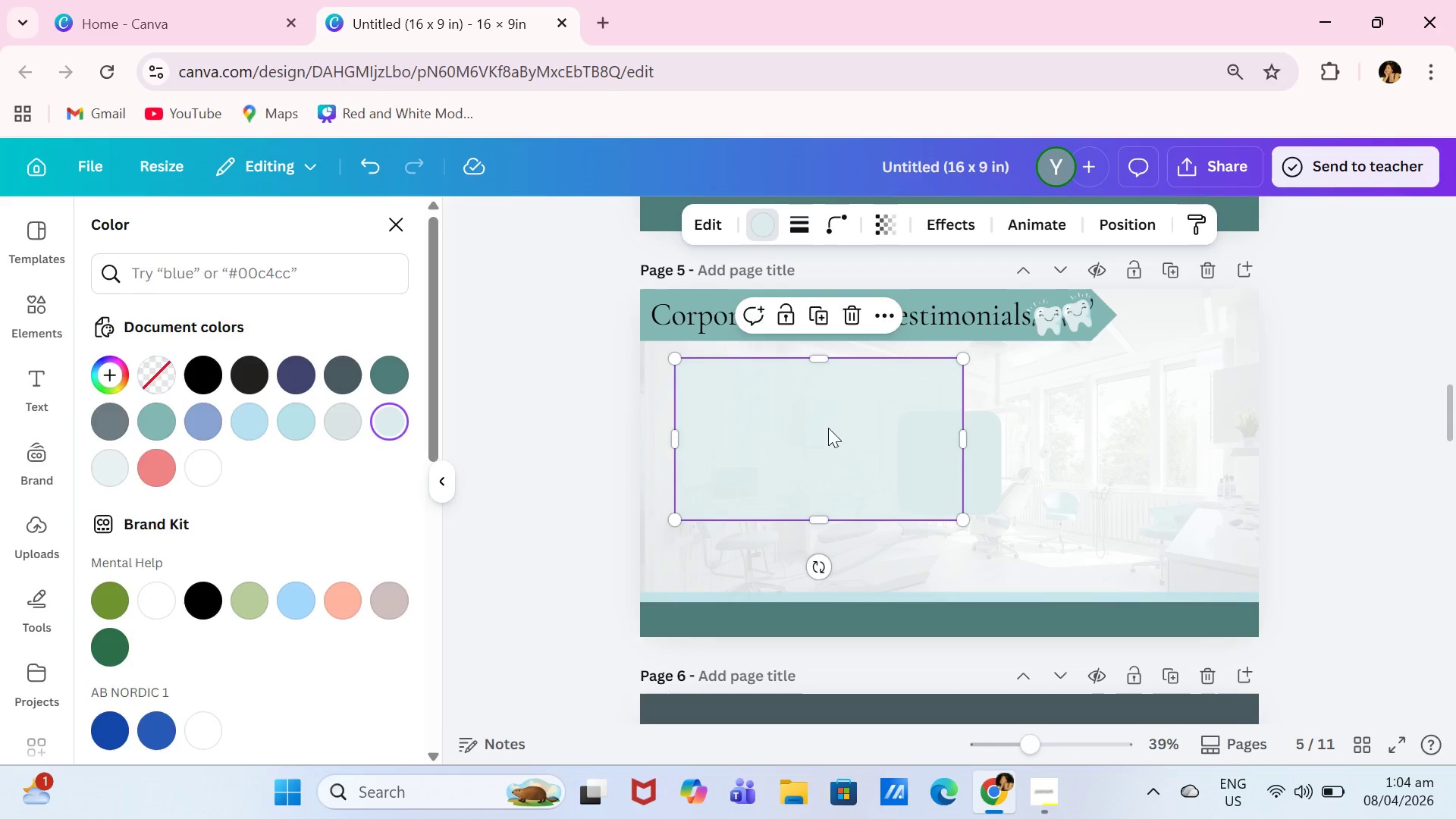 
key(Backspace)
 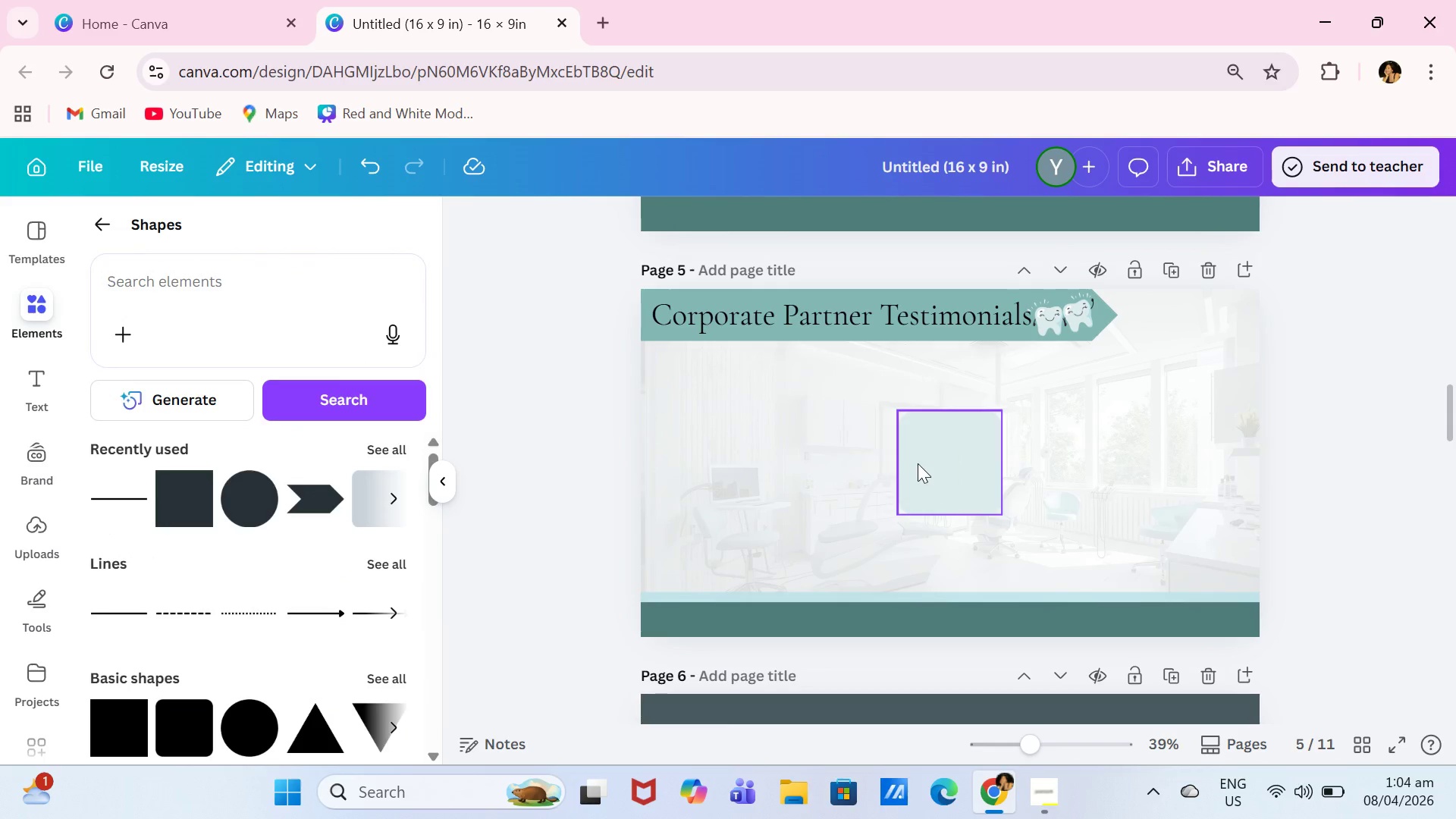 
left_click_drag(start_coordinate=[918, 463], to_coordinate=[694, 406])
 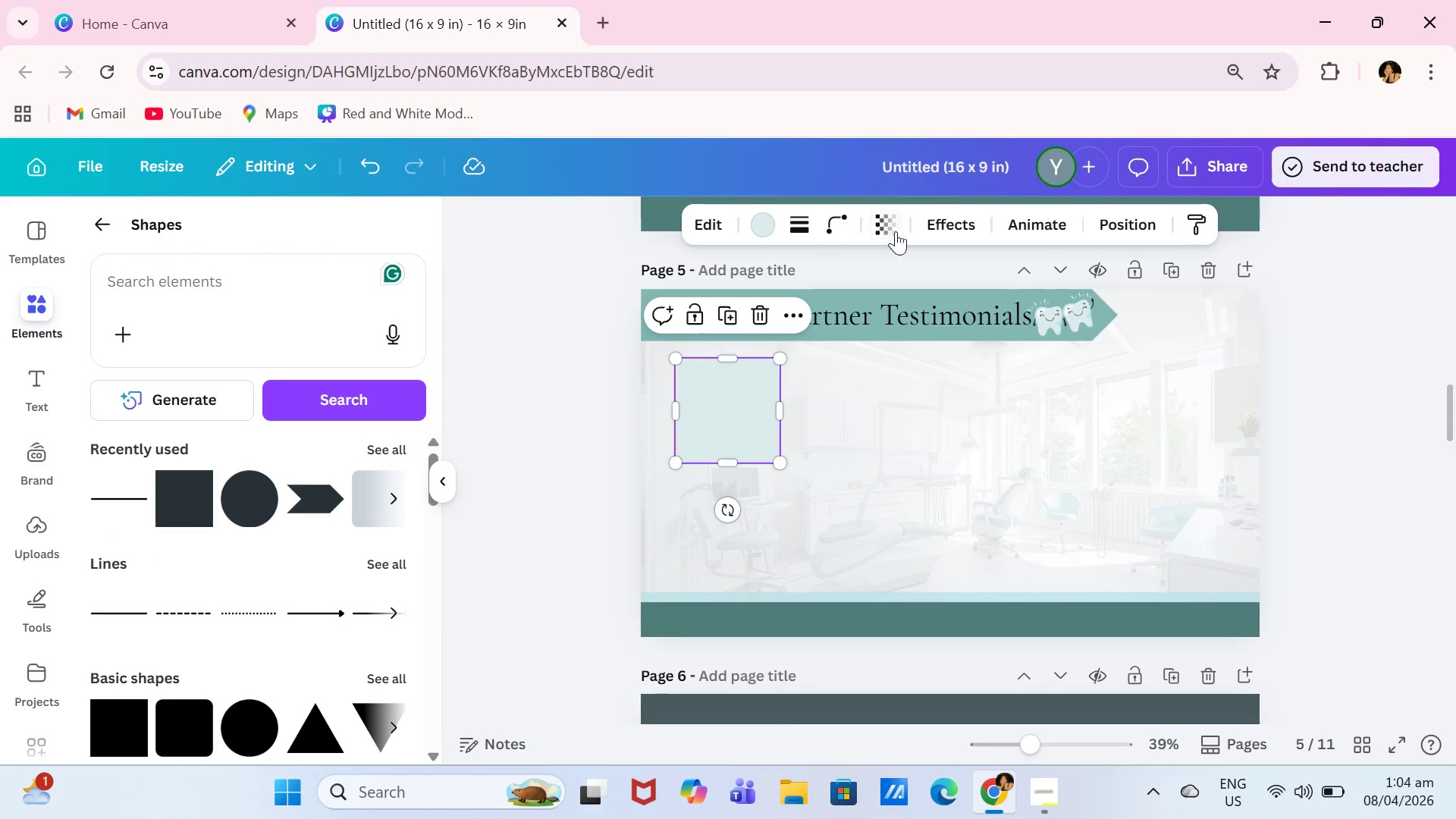 
left_click([896, 231])
 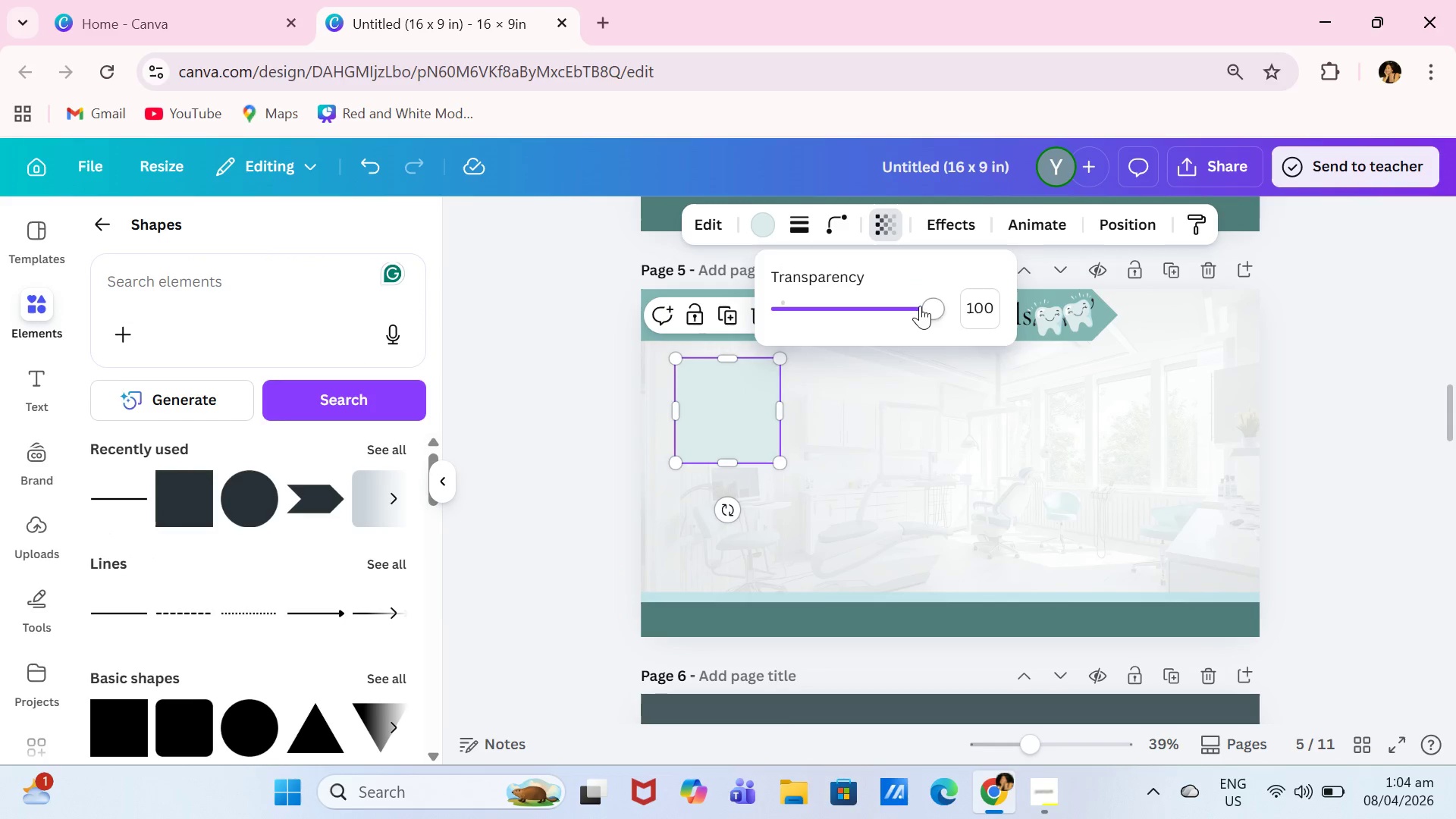 
left_click_drag(start_coordinate=[926, 306], to_coordinate=[899, 322])
 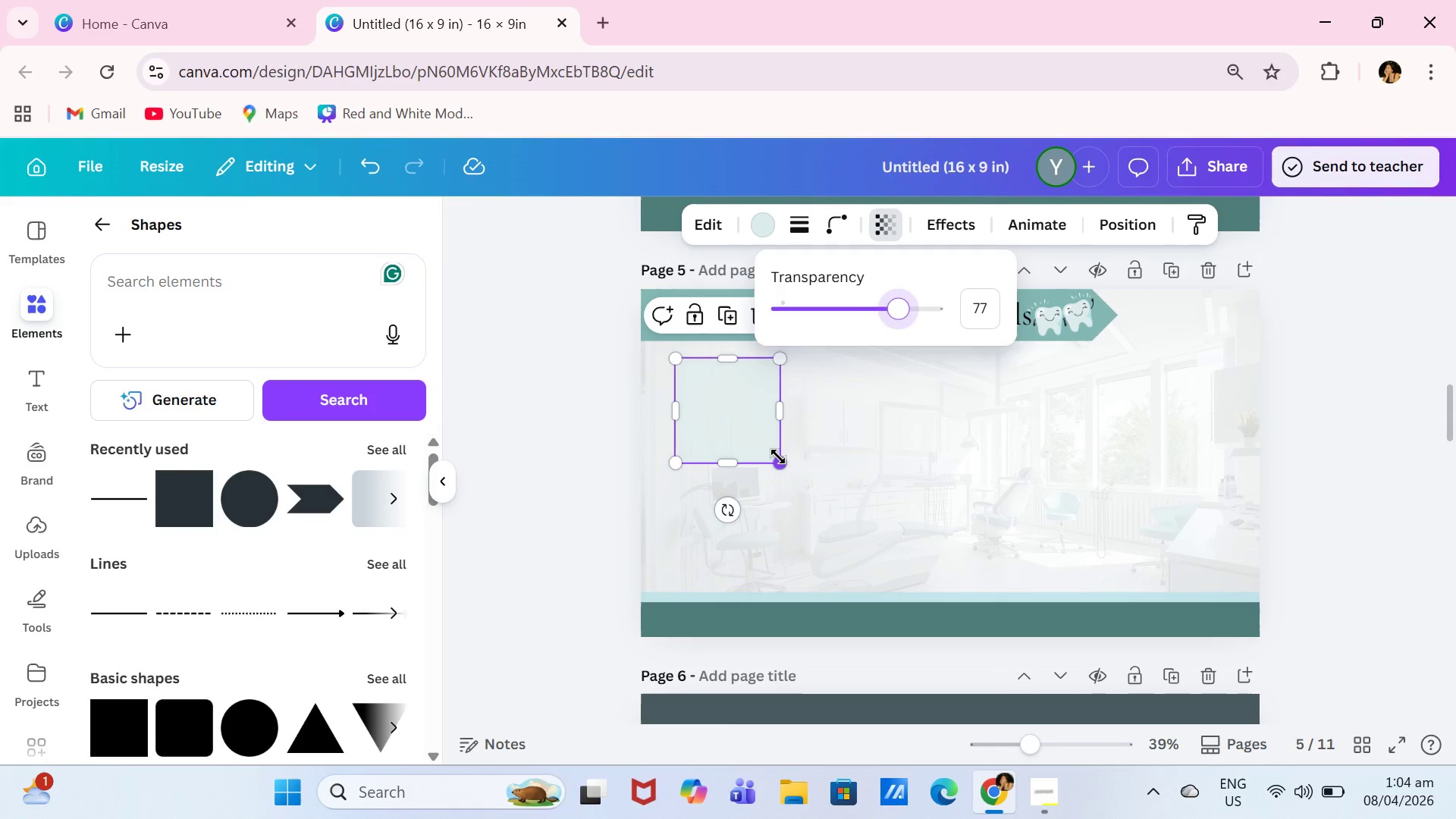 
left_click_drag(start_coordinate=[778, 457], to_coordinate=[905, 488])
 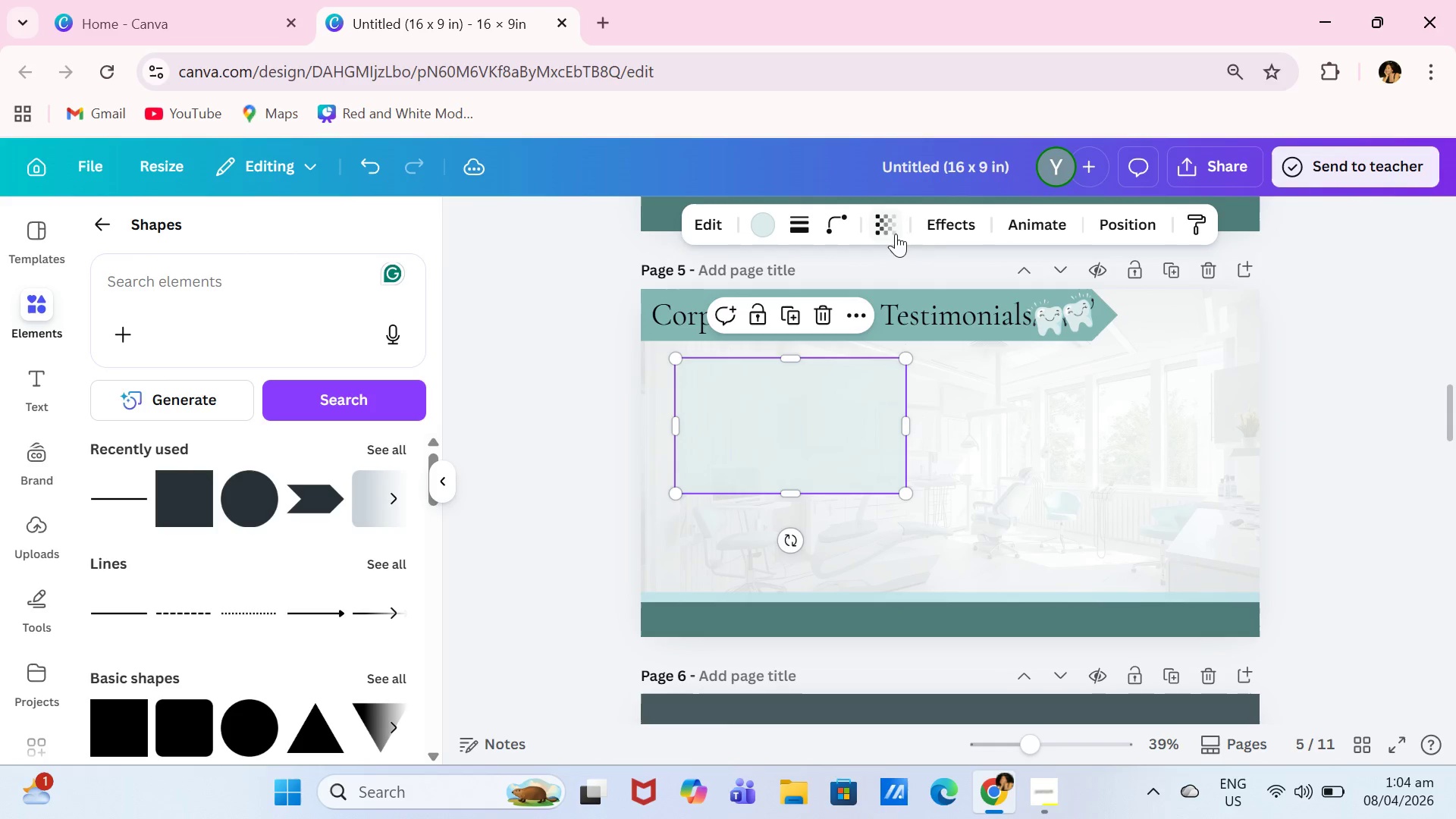 
left_click([896, 234])
 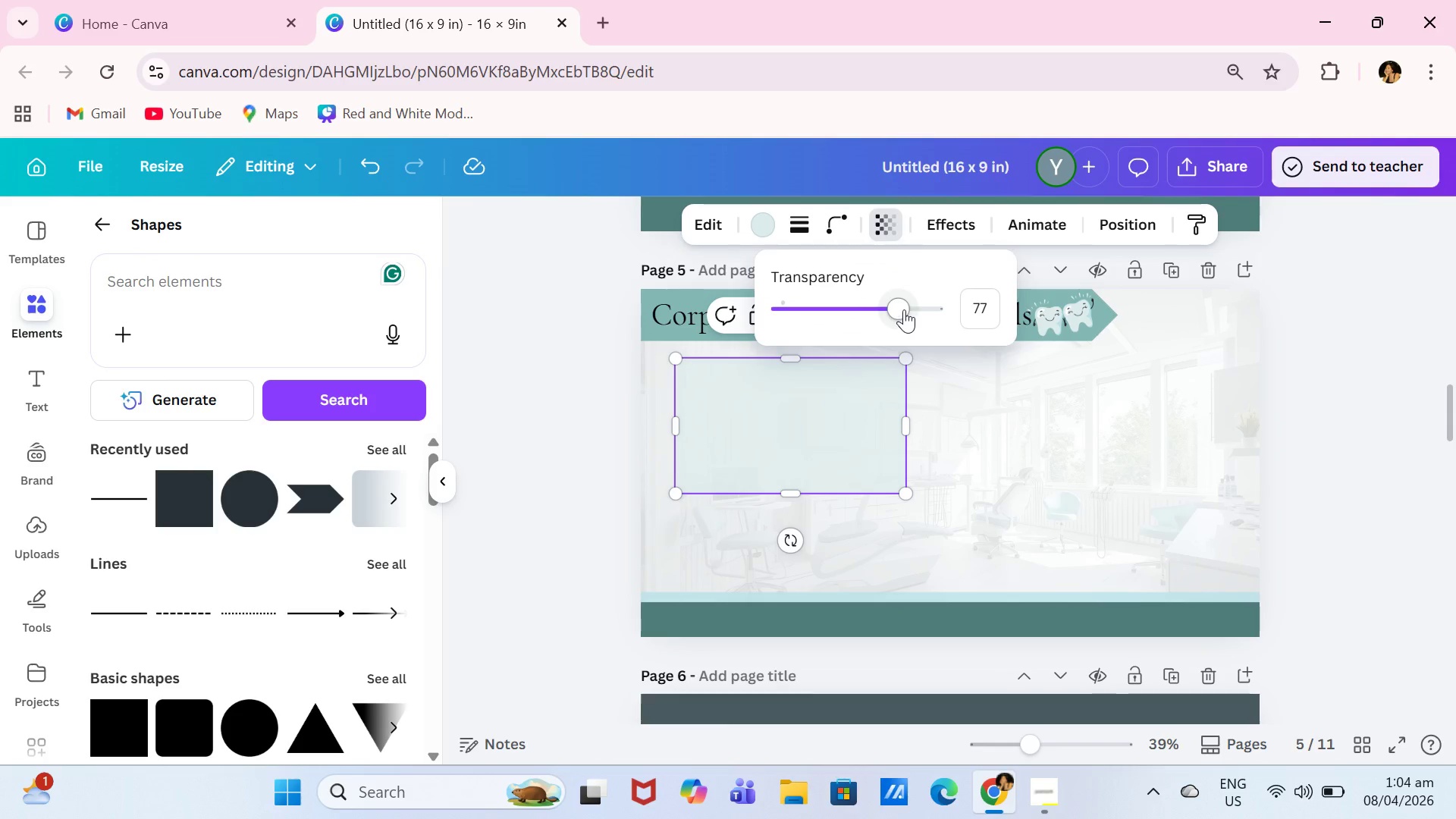 
left_click_drag(start_coordinate=[902, 312], to_coordinate=[888, 325])
 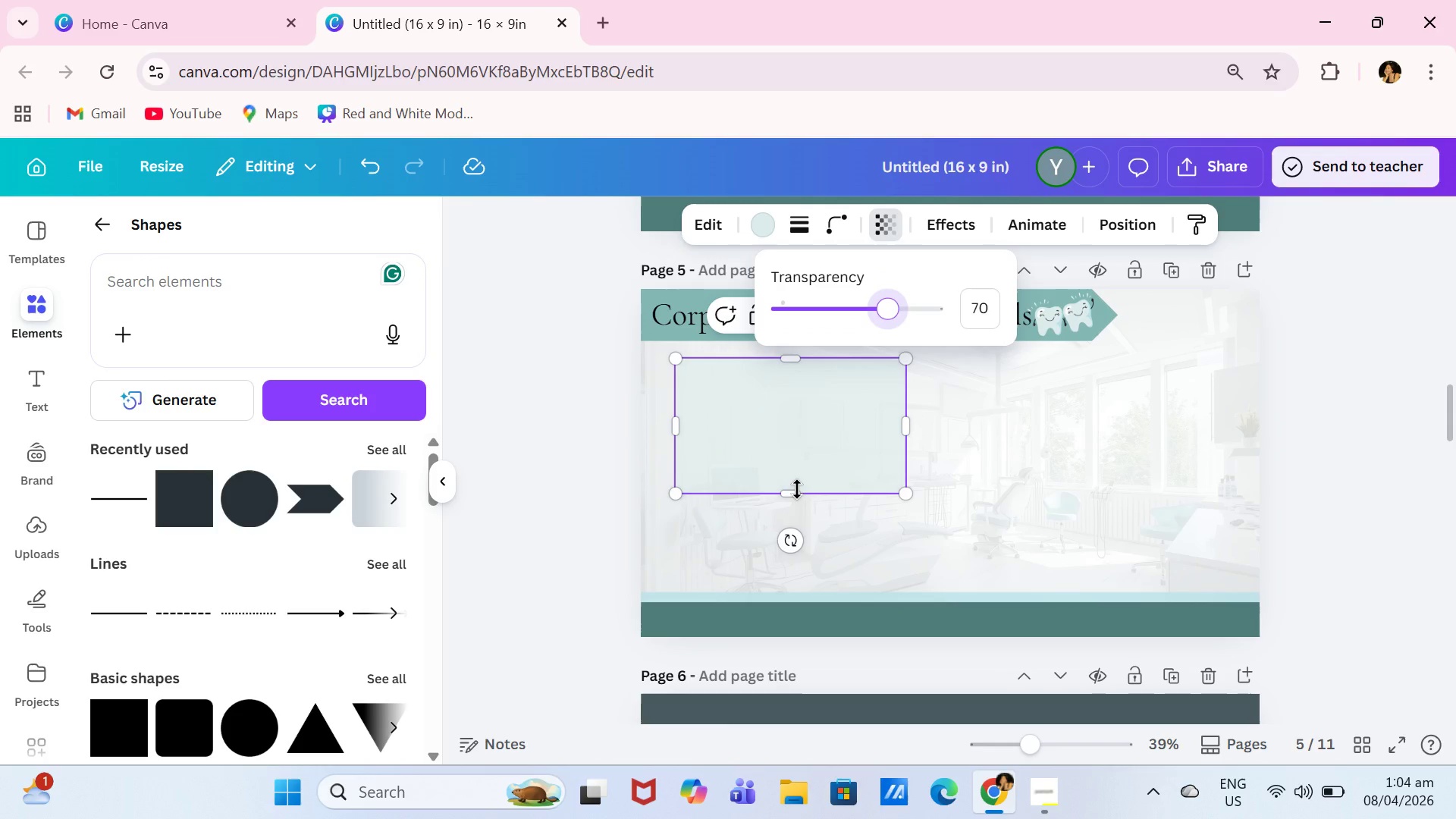 
left_click_drag(start_coordinate=[797, 492], to_coordinate=[797, 502])
 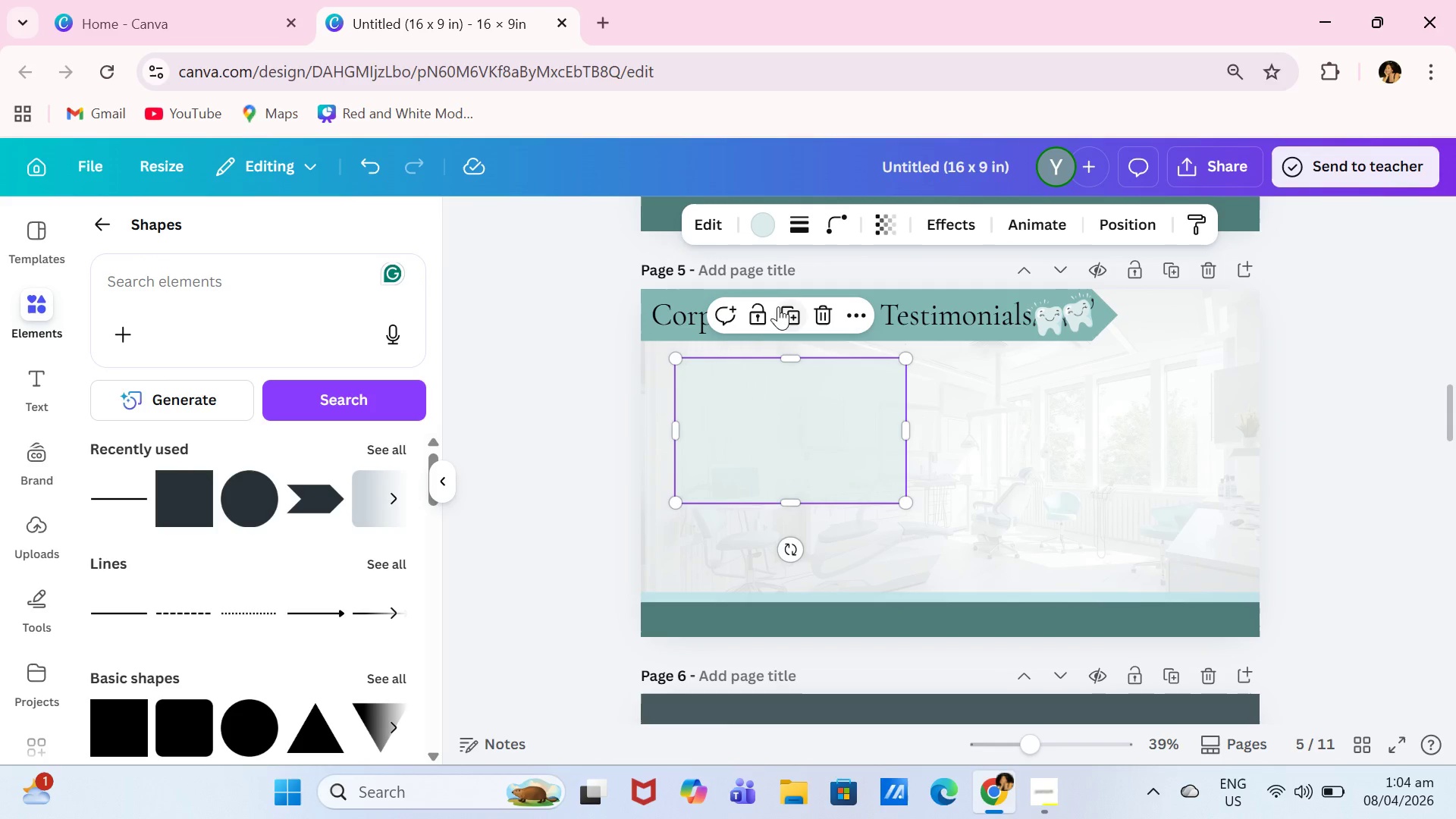 
left_click([778, 306])
 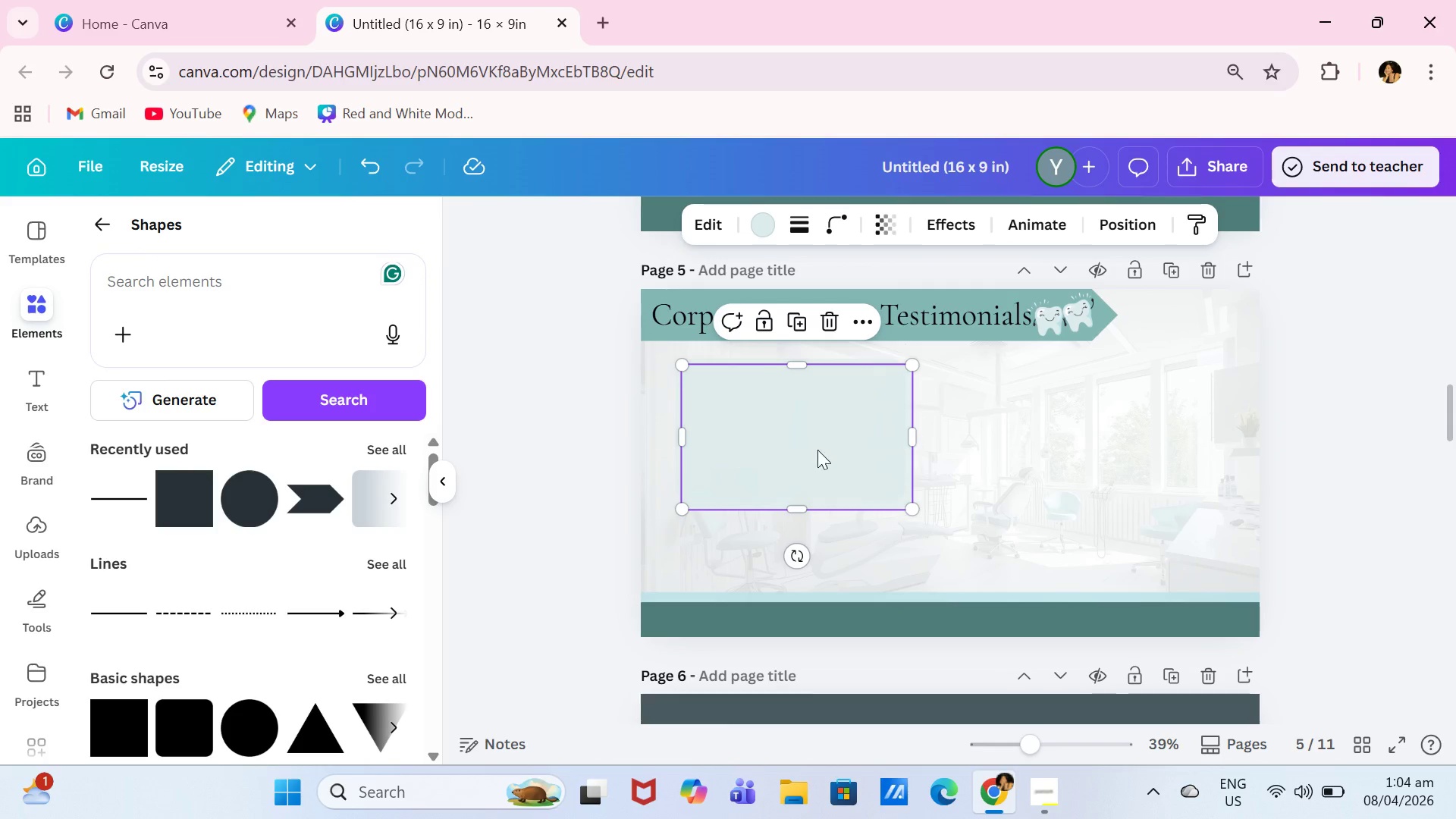 
left_click_drag(start_coordinate=[807, 449], to_coordinate=[1069, 447])
 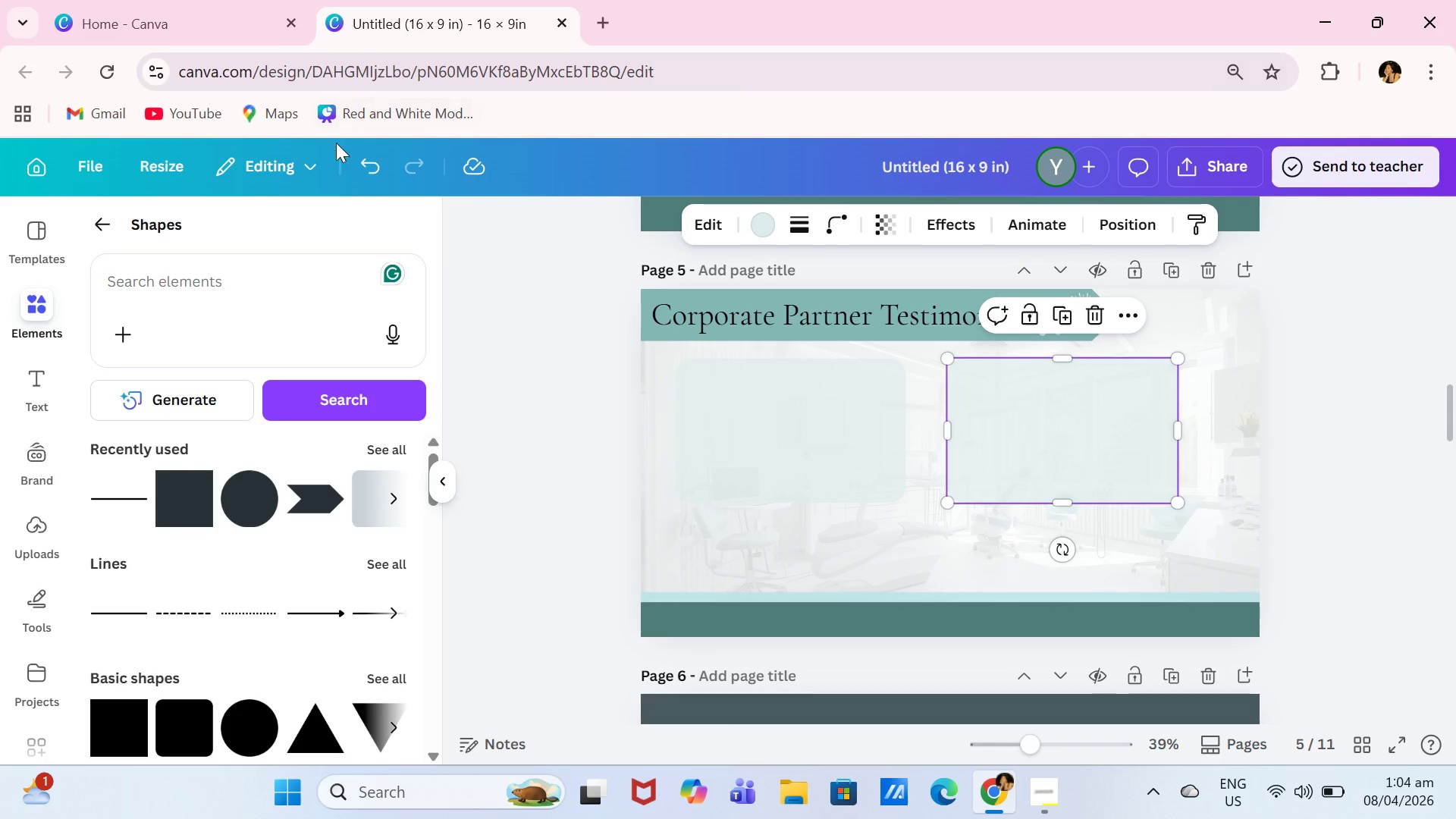 
left_click([356, 153])
 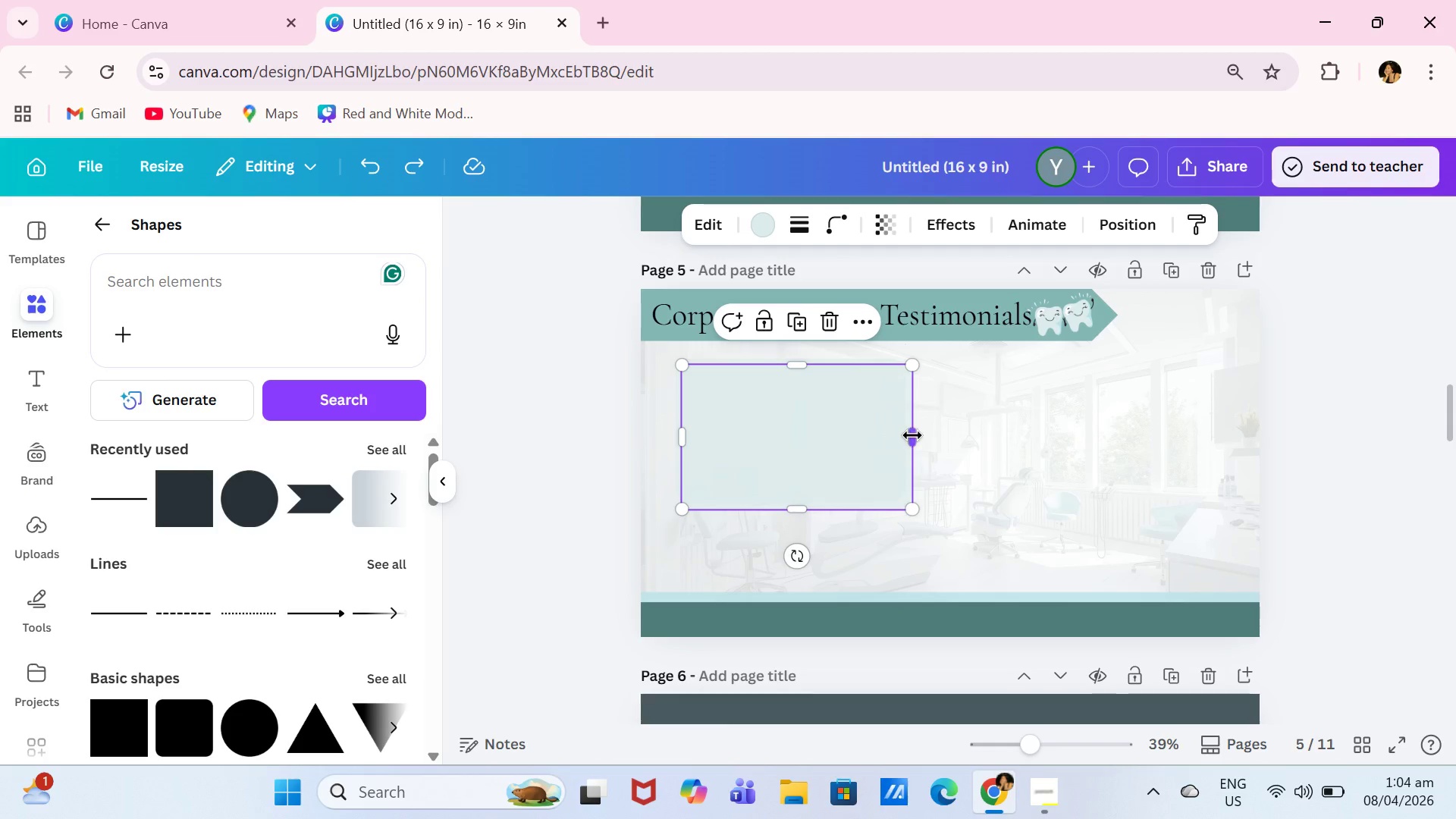 
left_click_drag(start_coordinate=[914, 435], to_coordinate=[940, 441])
 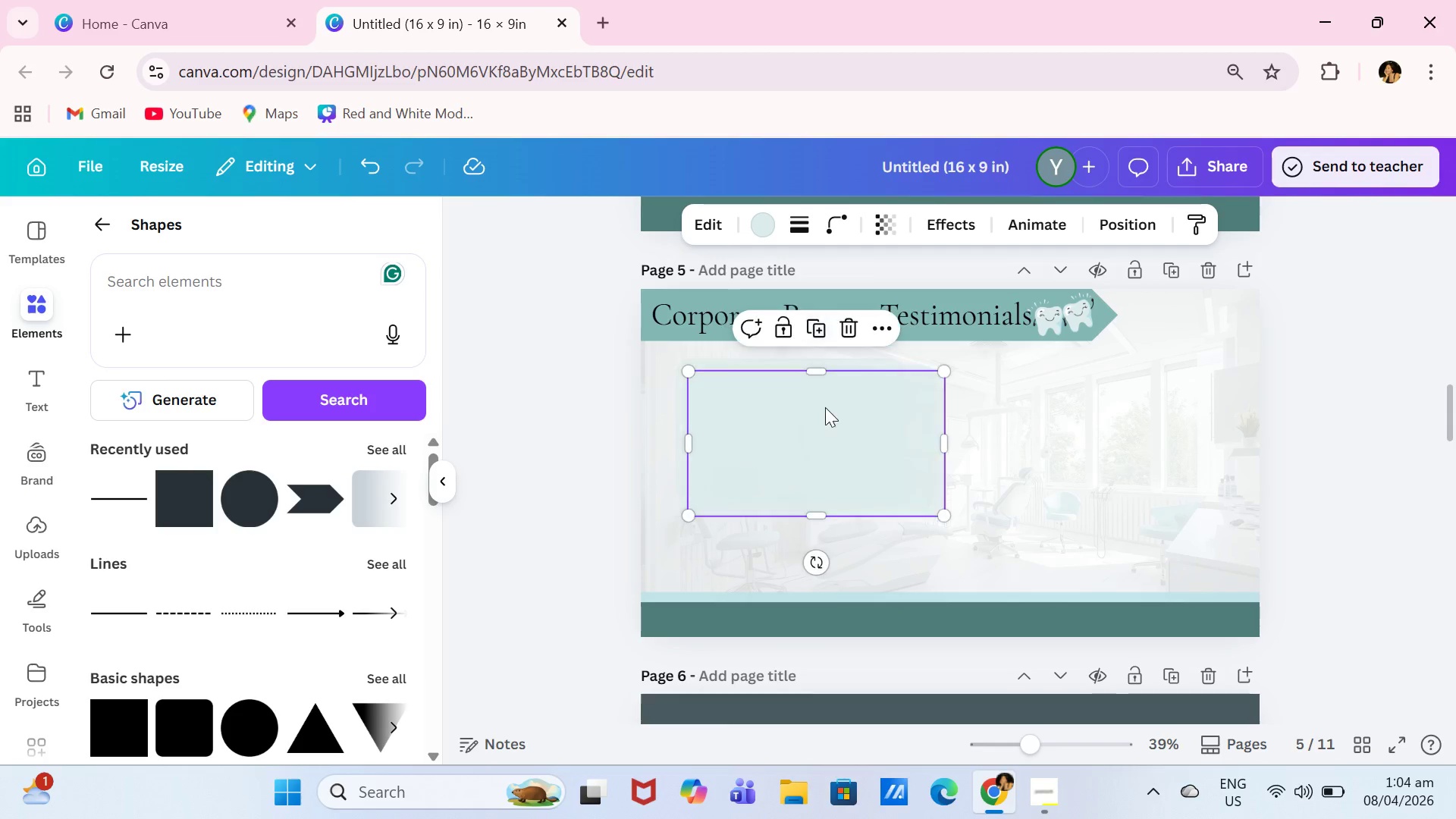 
left_click_drag(start_coordinate=[821, 424], to_coordinate=[1100, 418])
 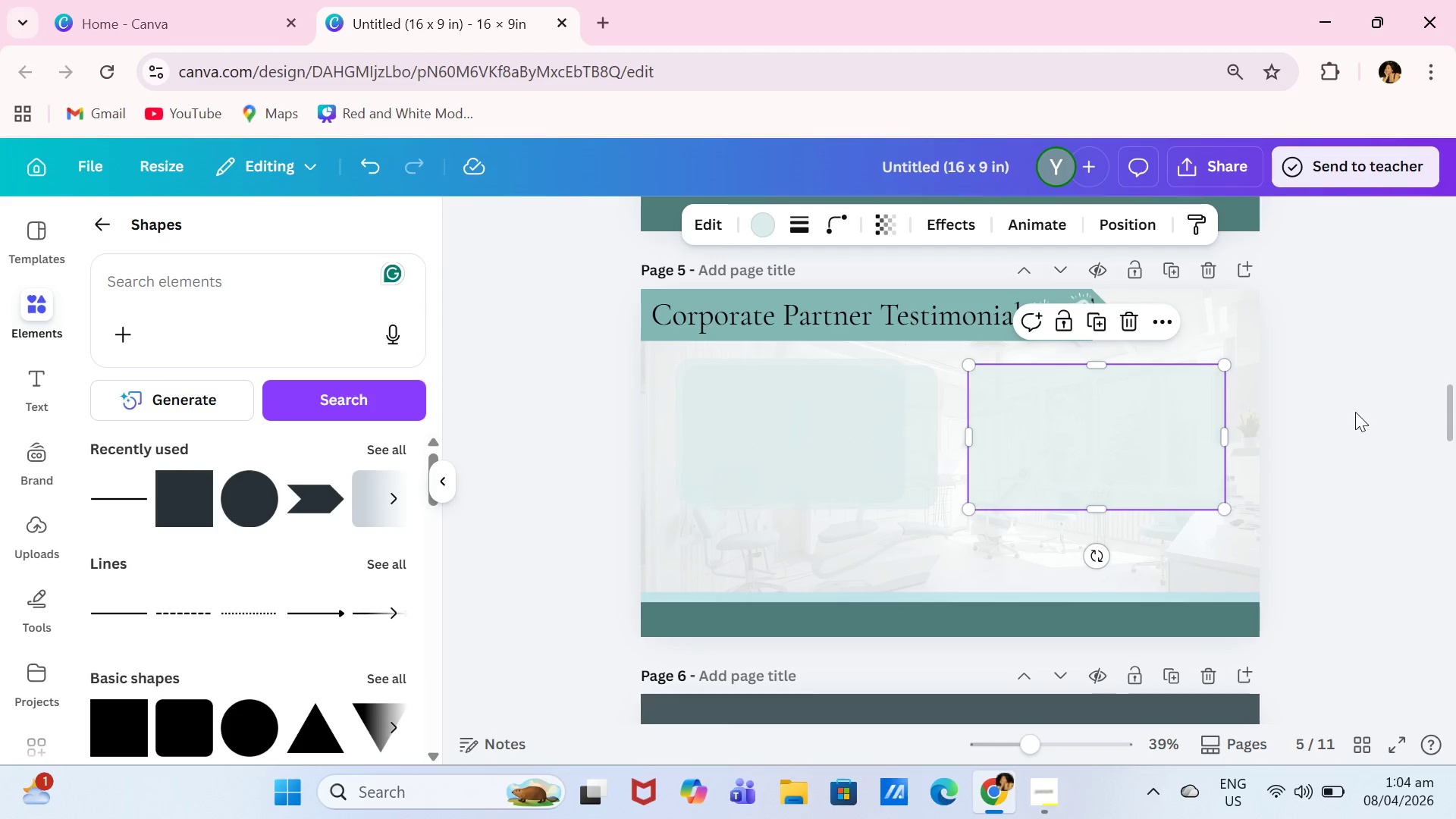 
left_click([1355, 412])
 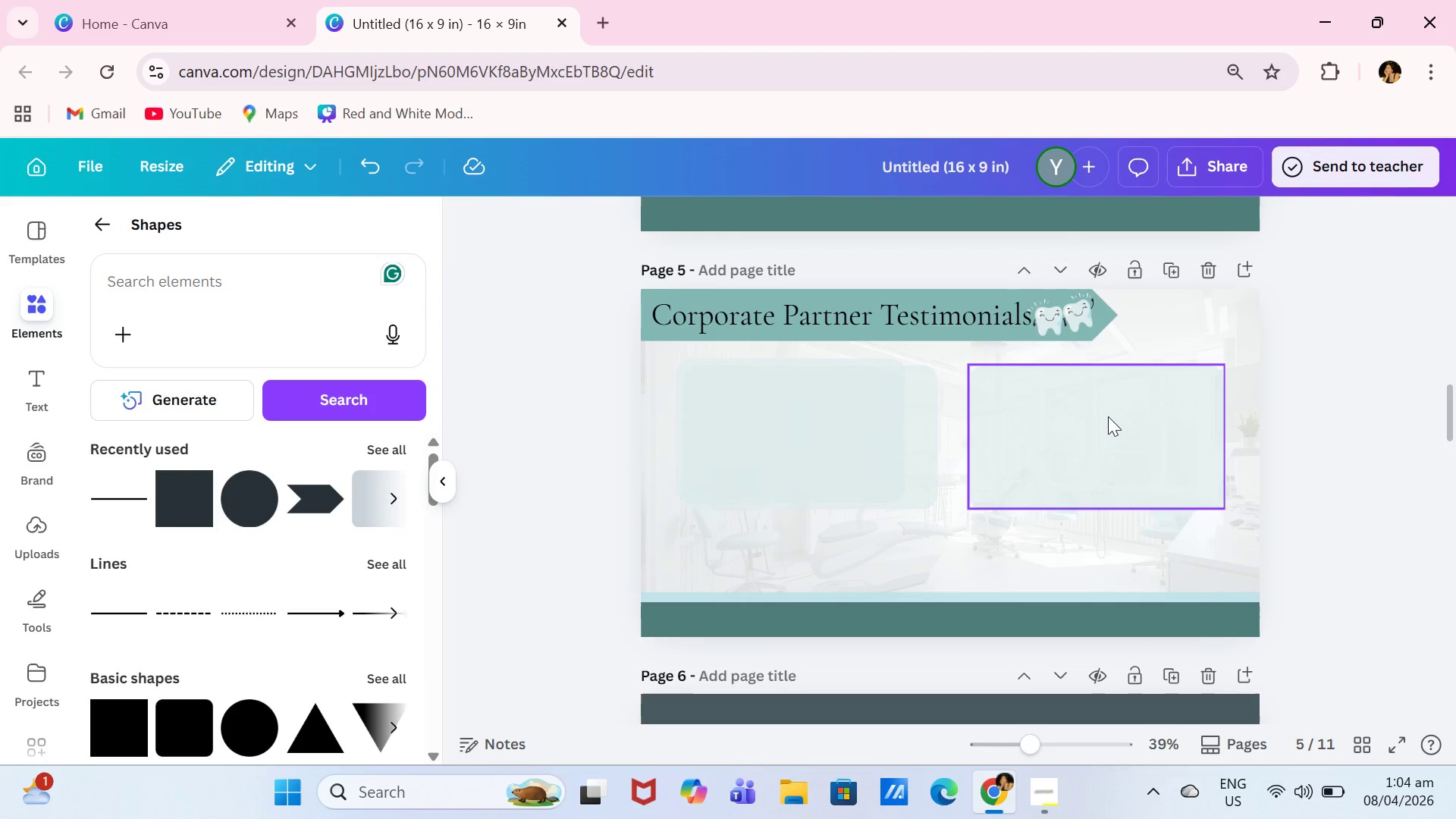 
scroll: coordinate [1109, 396], scroll_direction: up, amount: 5.0
 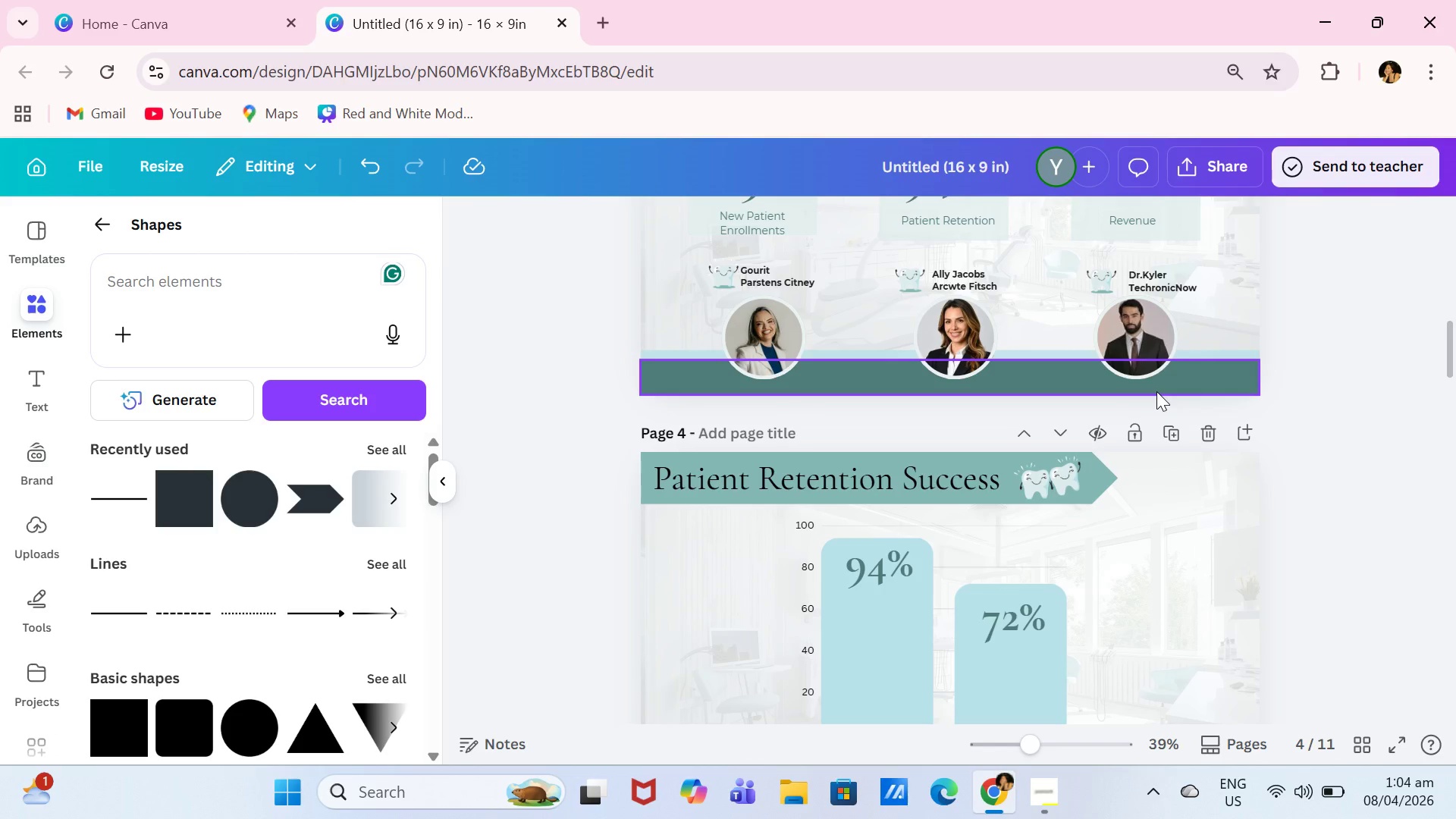 
wait(9.37)
 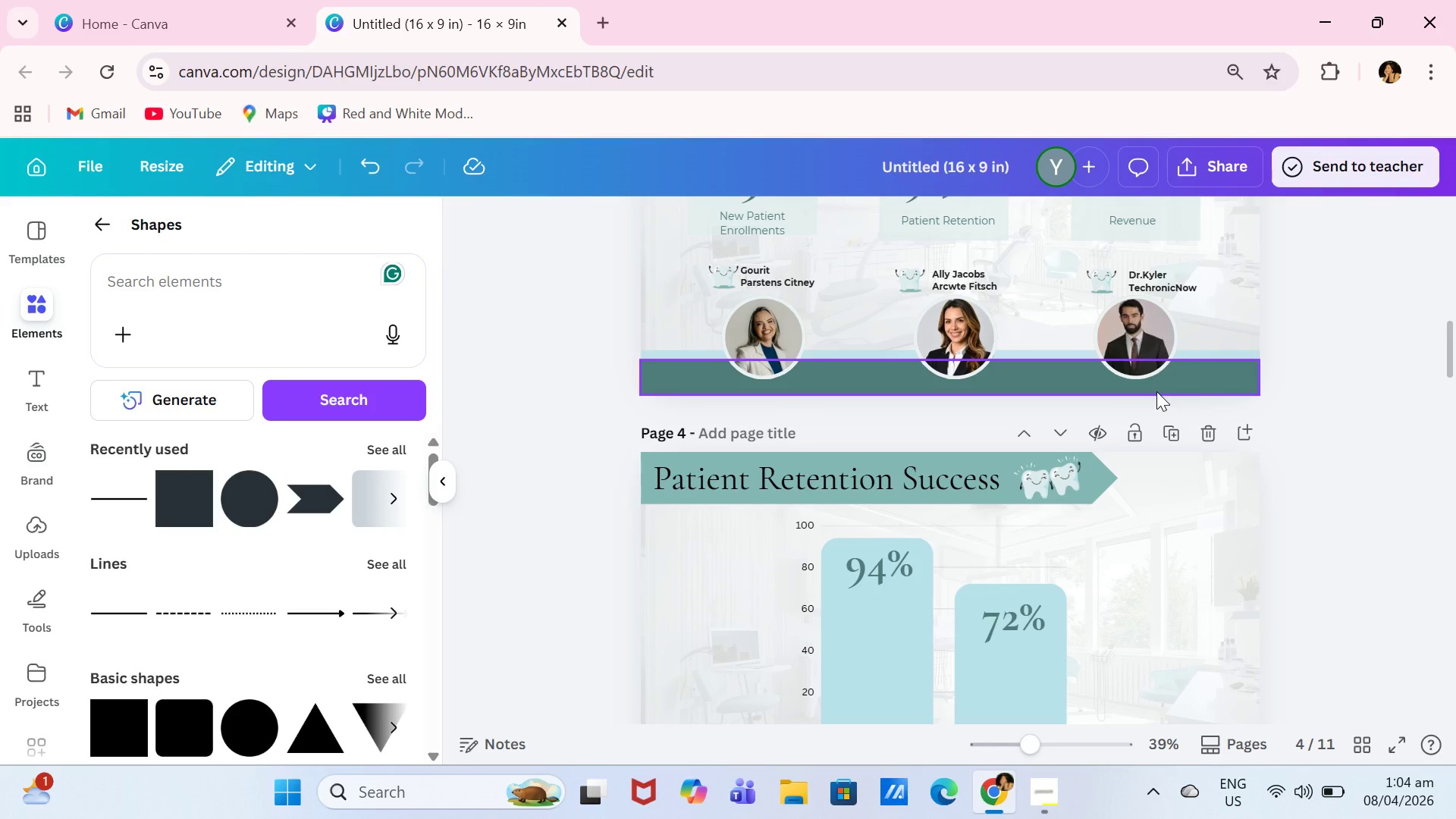 
left_click([958, 349])
 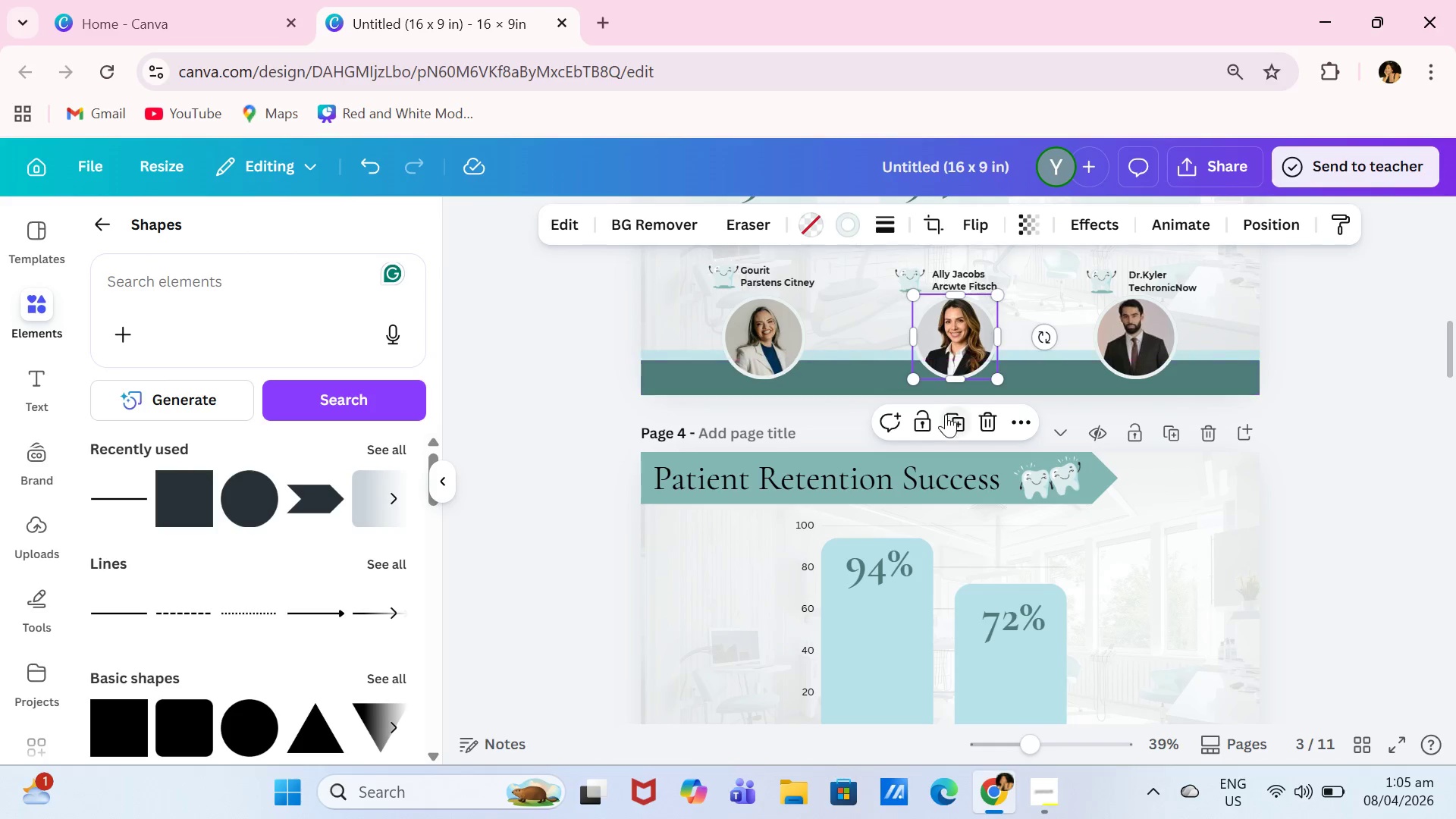 
left_click([949, 420])
 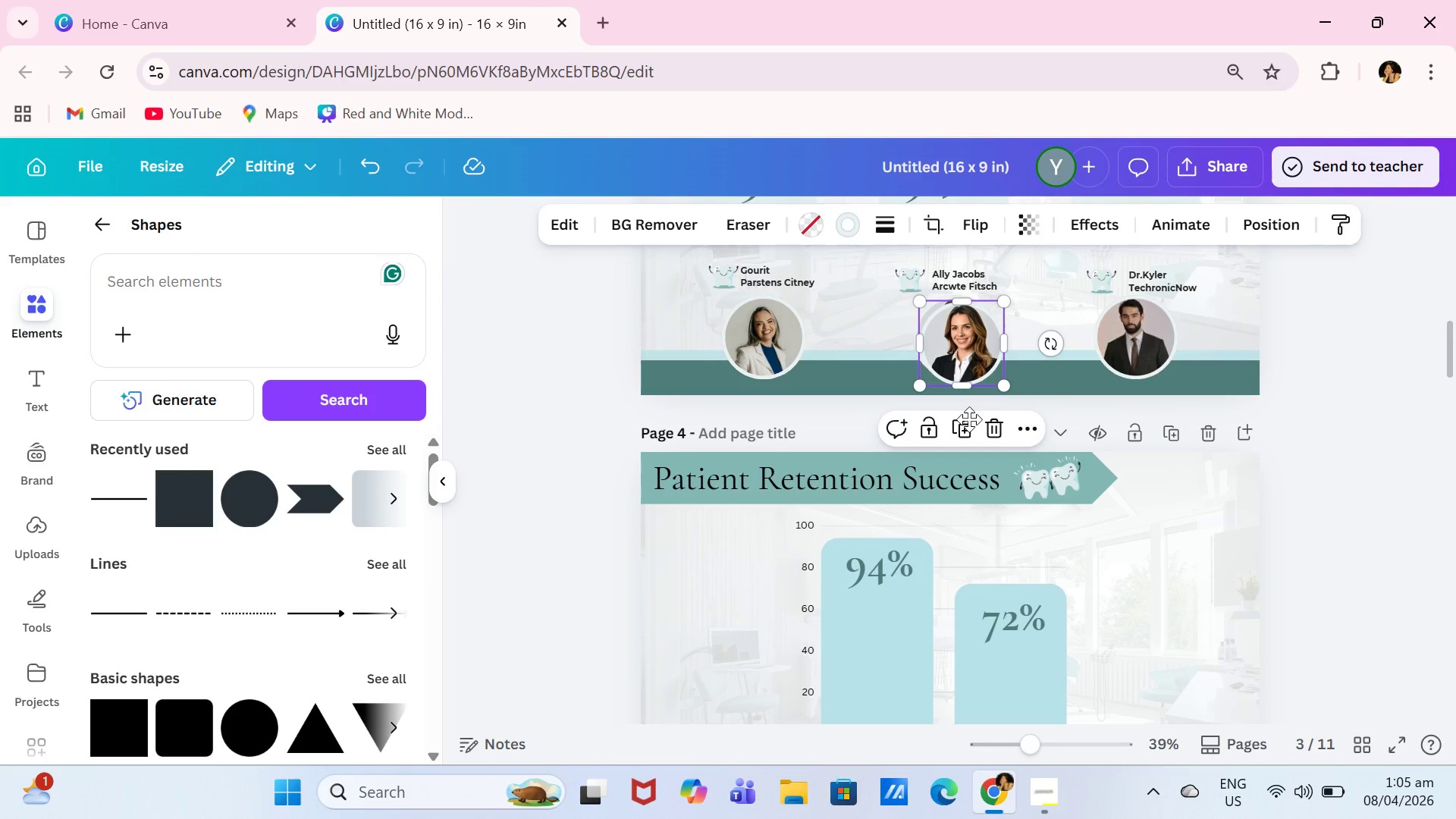 
left_click_drag(start_coordinate=[972, 336], to_coordinate=[969, 577])
 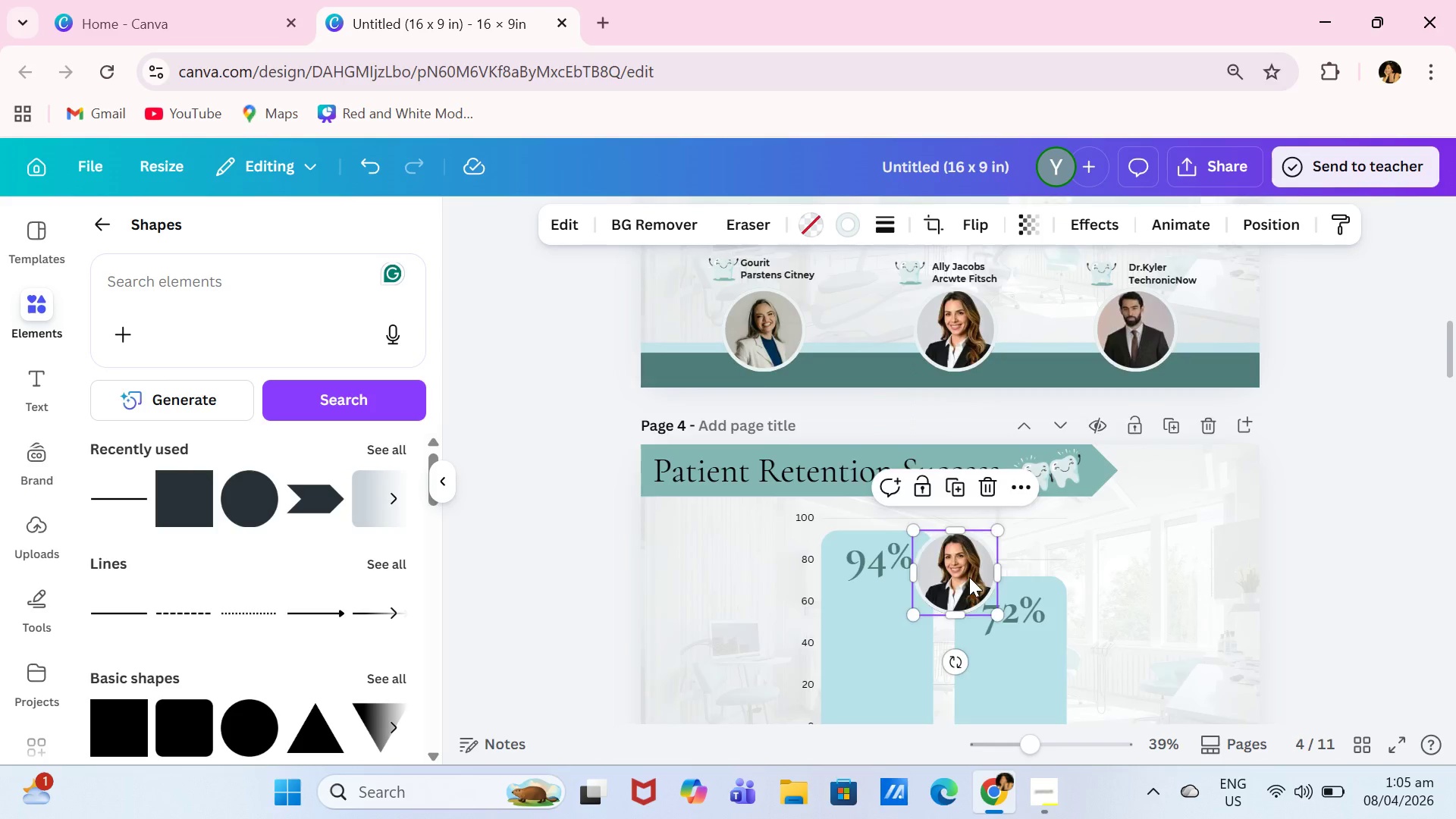 
scroll: coordinate [969, 577], scroll_direction: down, amount: 4.0
 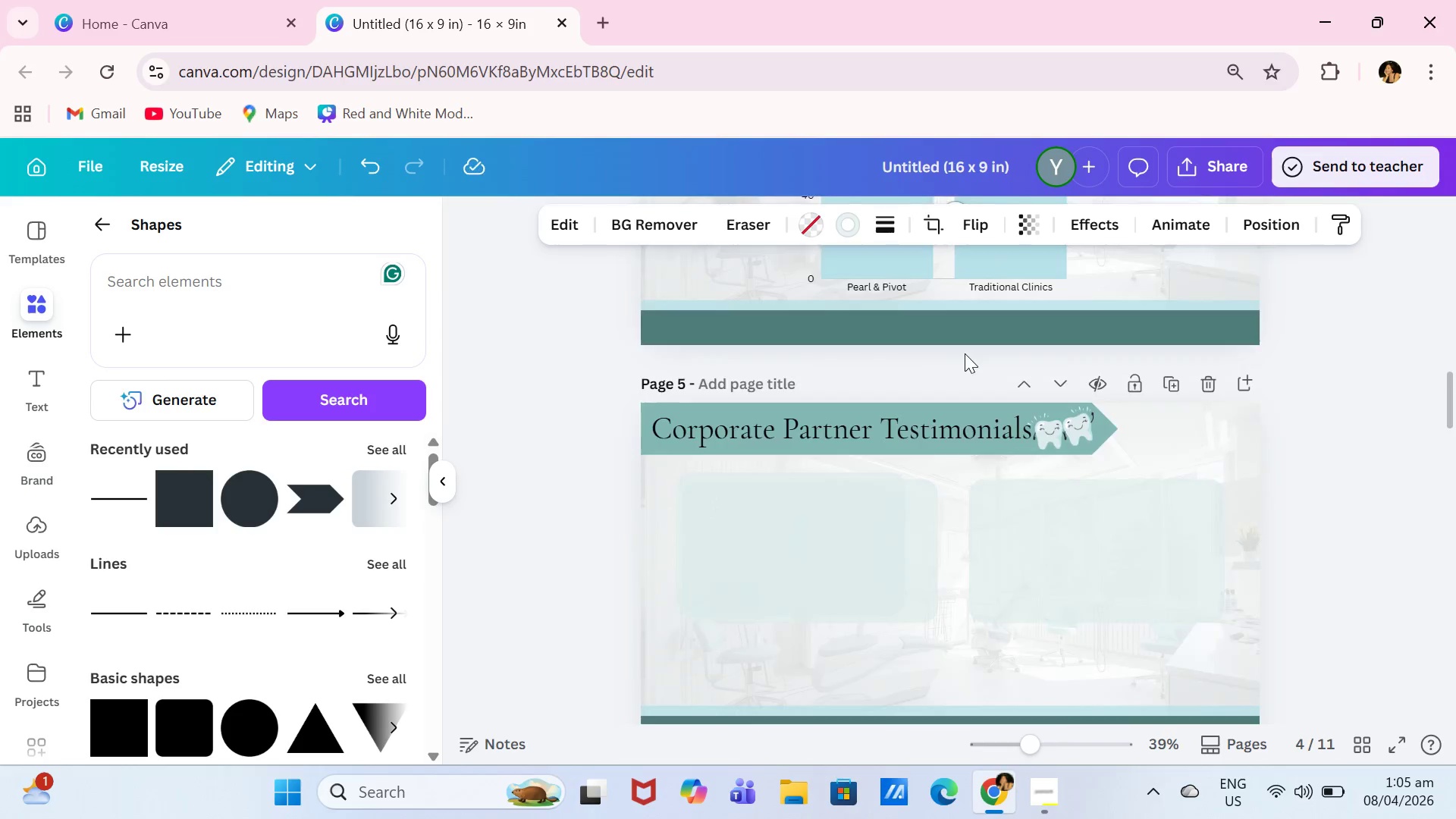 
scroll: coordinate [965, 353], scroll_direction: up, amount: 1.0
 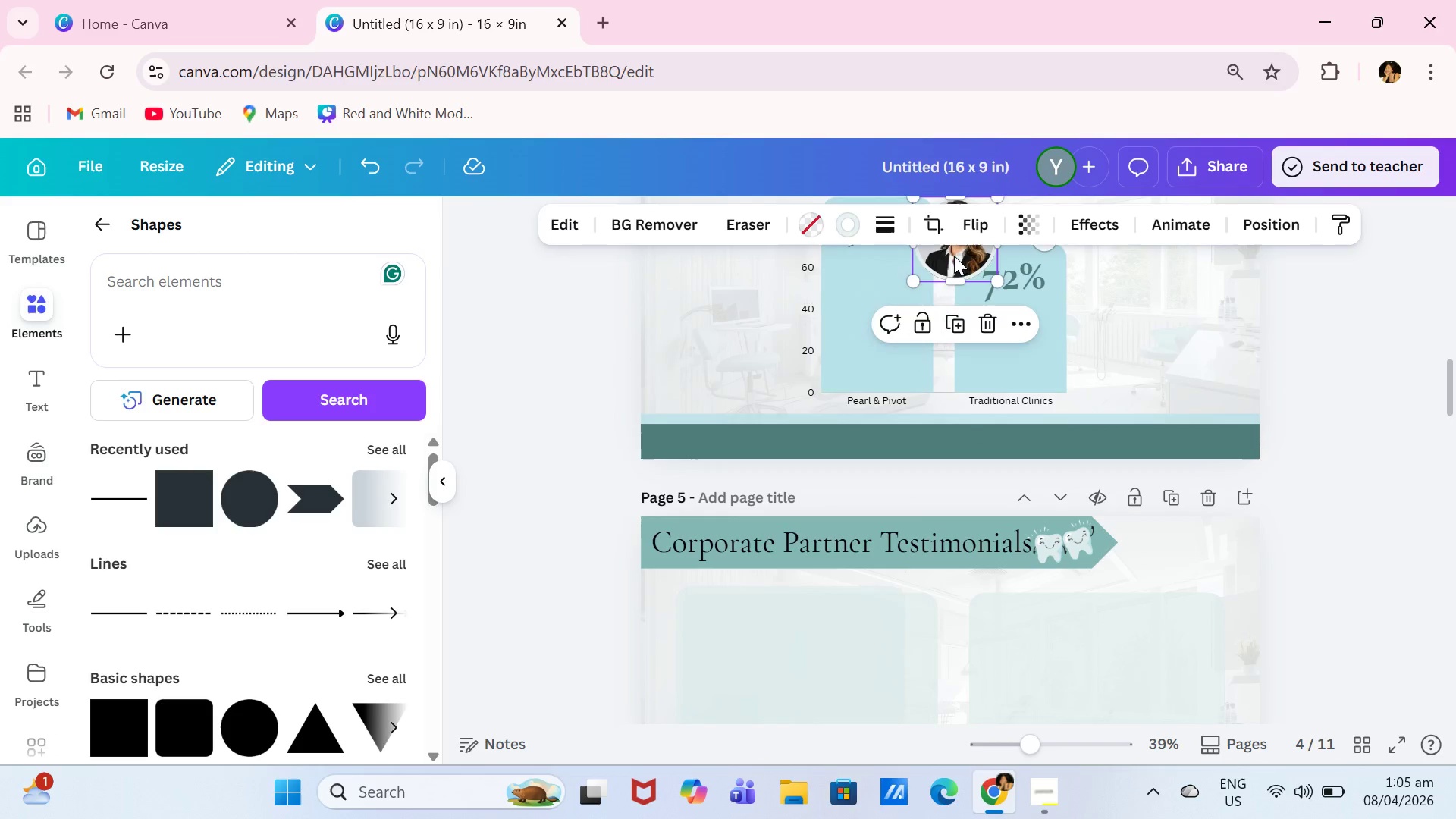 
left_click_drag(start_coordinate=[954, 257], to_coordinate=[911, 708])
 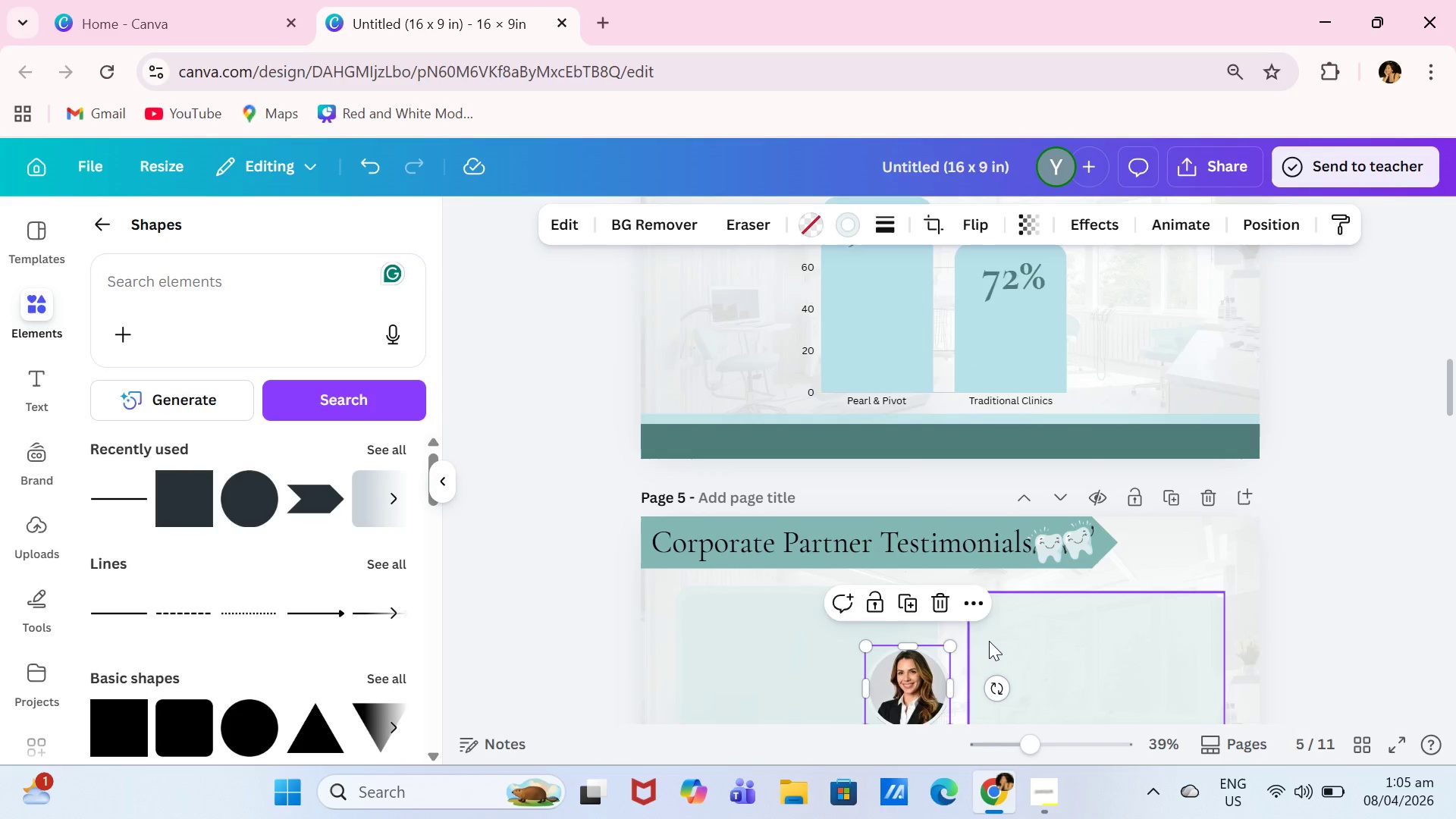 
scroll: coordinate [989, 638], scroll_direction: down, amount: 1.0
 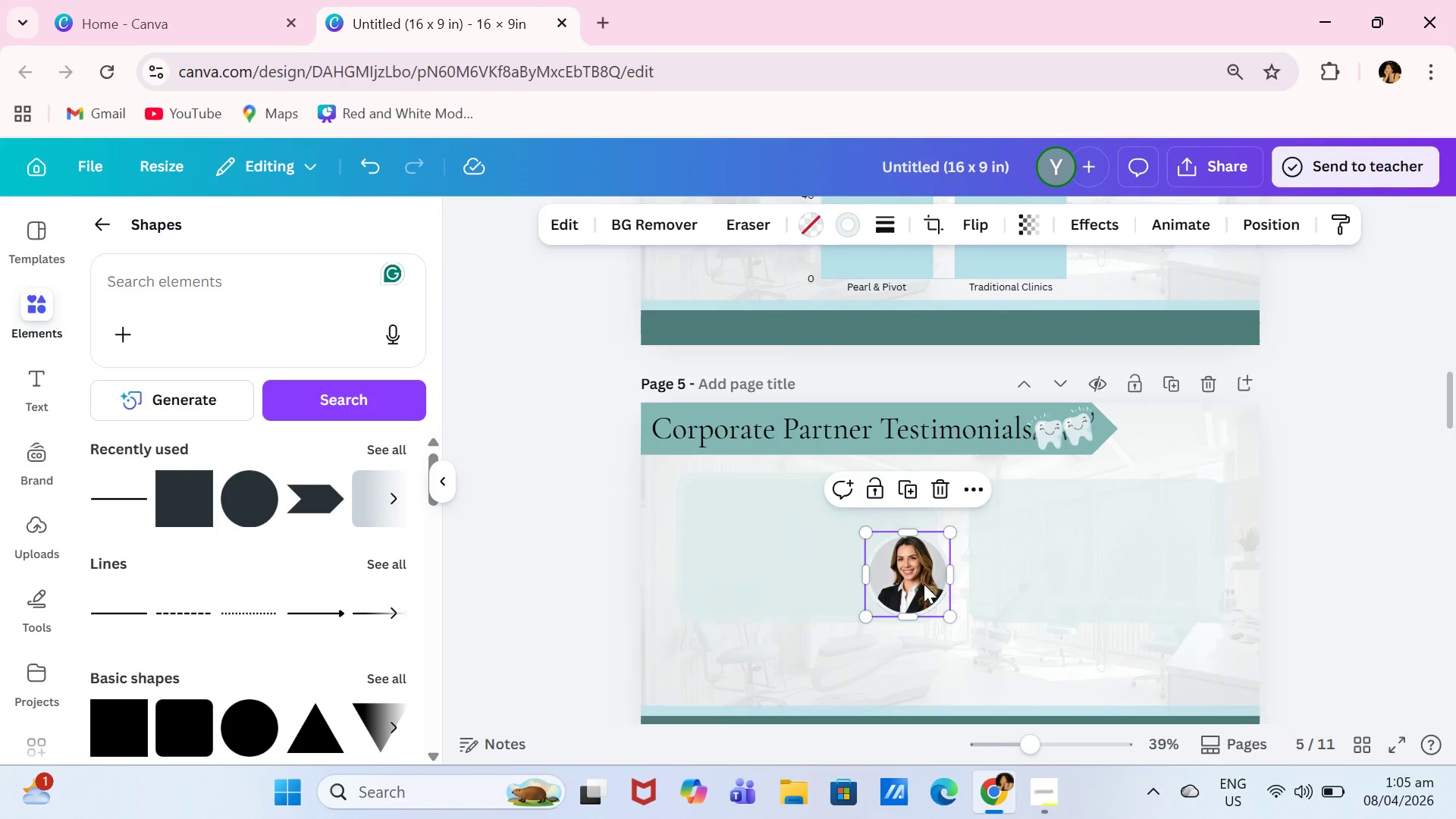 
left_click_drag(start_coordinate=[922, 588], to_coordinate=[921, 607])
 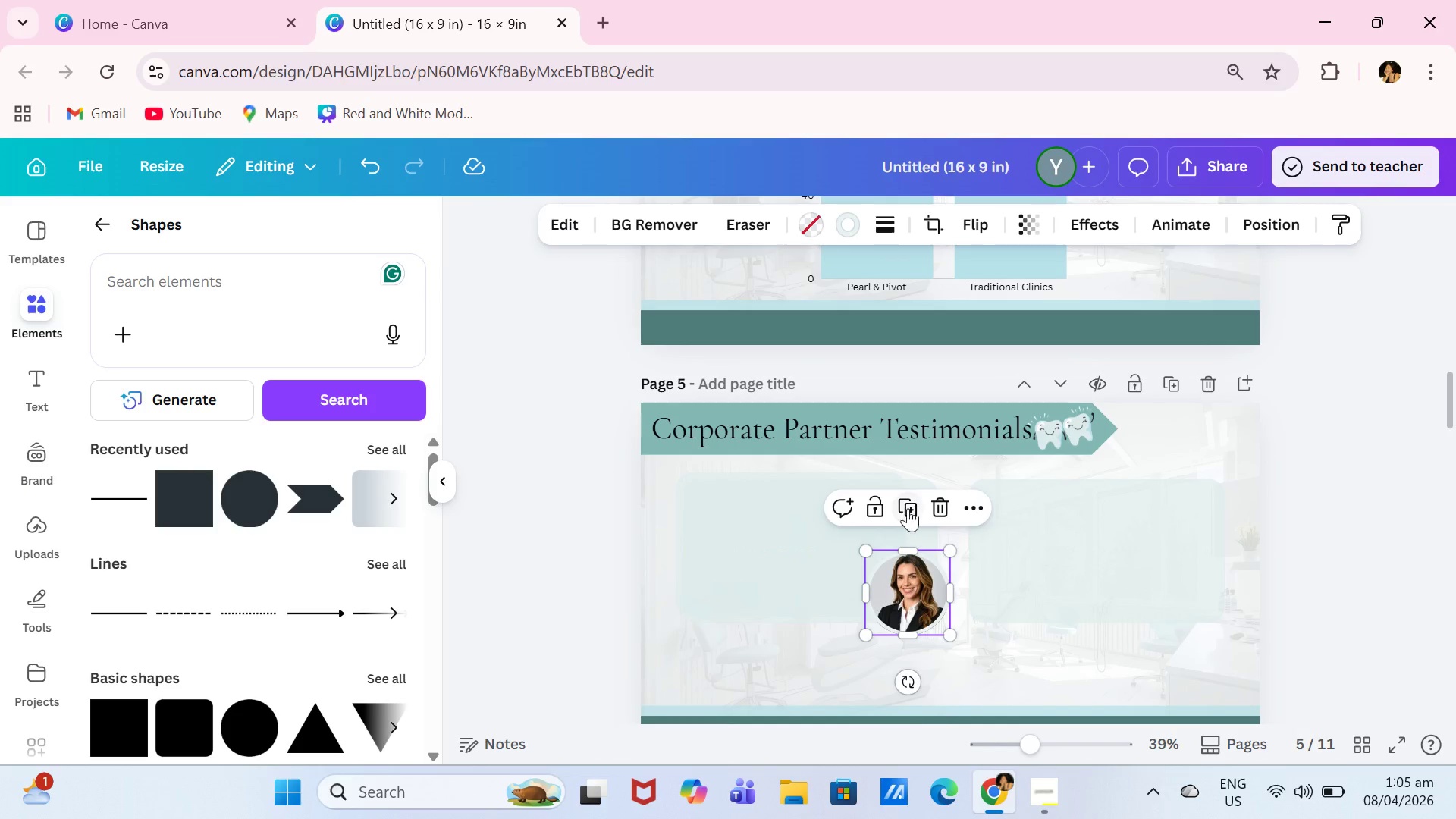 
left_click([908, 508])
 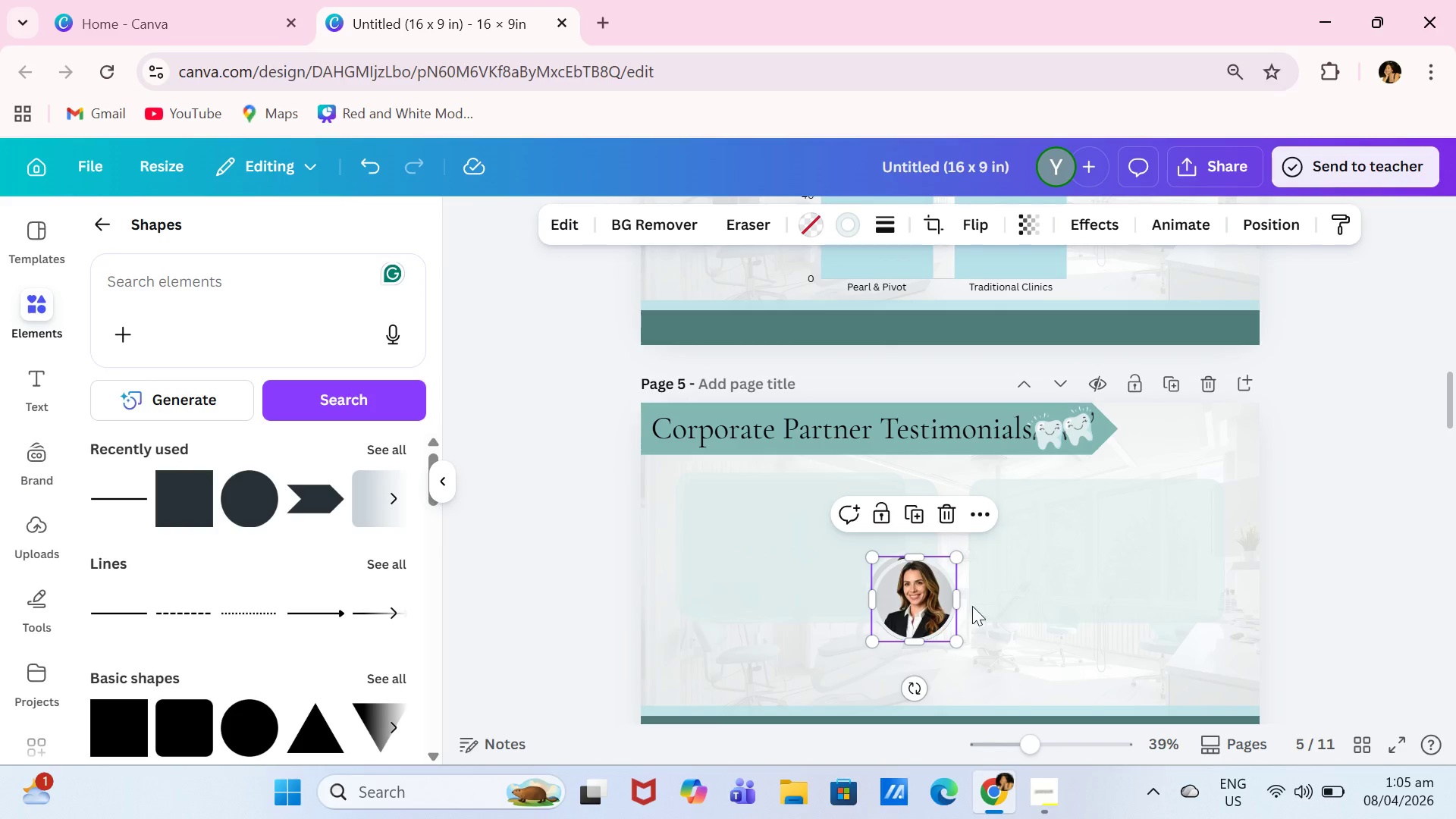 
left_click_drag(start_coordinate=[909, 605], to_coordinate=[1212, 601])
 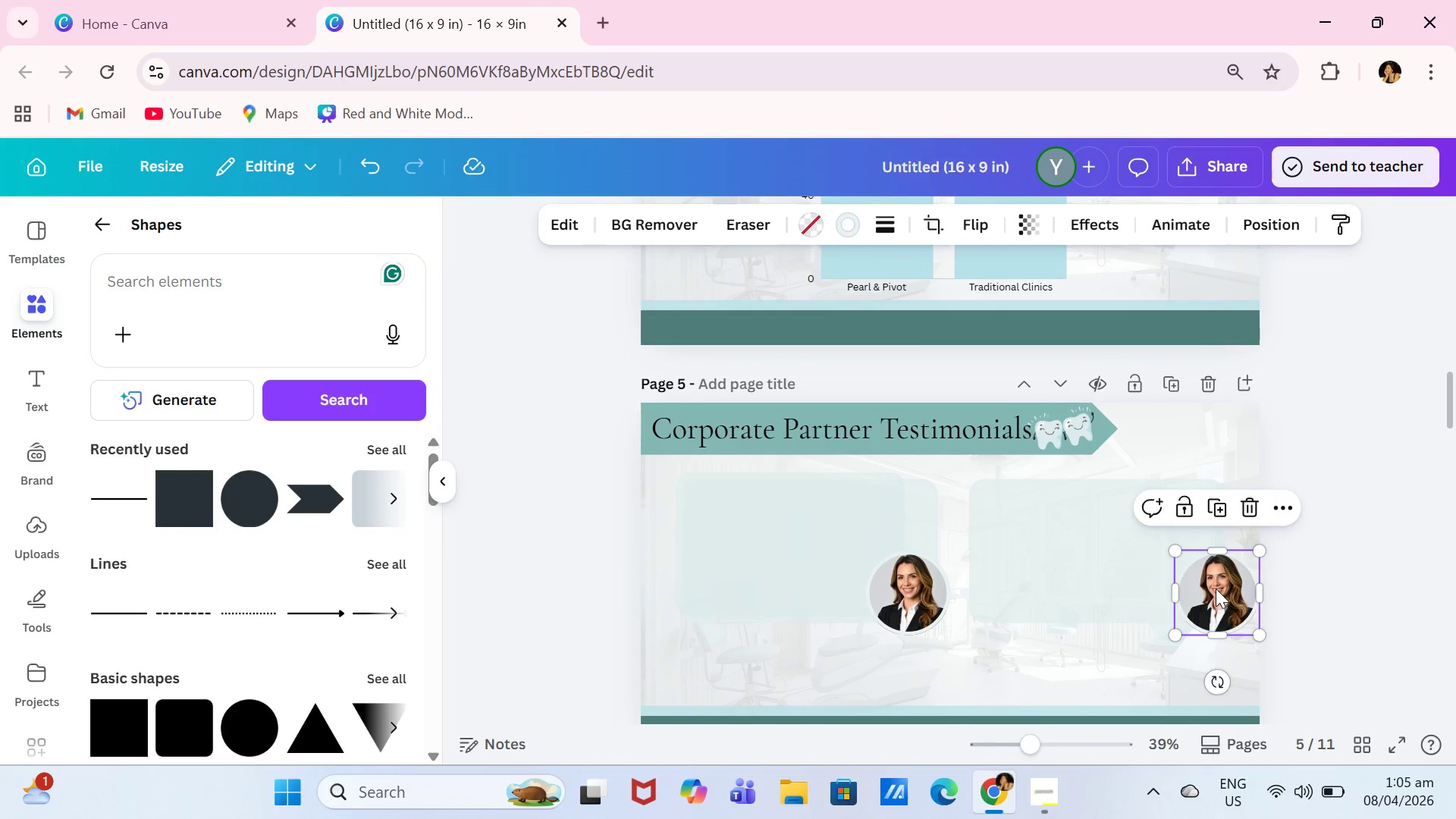 
left_click_drag(start_coordinate=[1216, 588], to_coordinate=[1206, 588])
 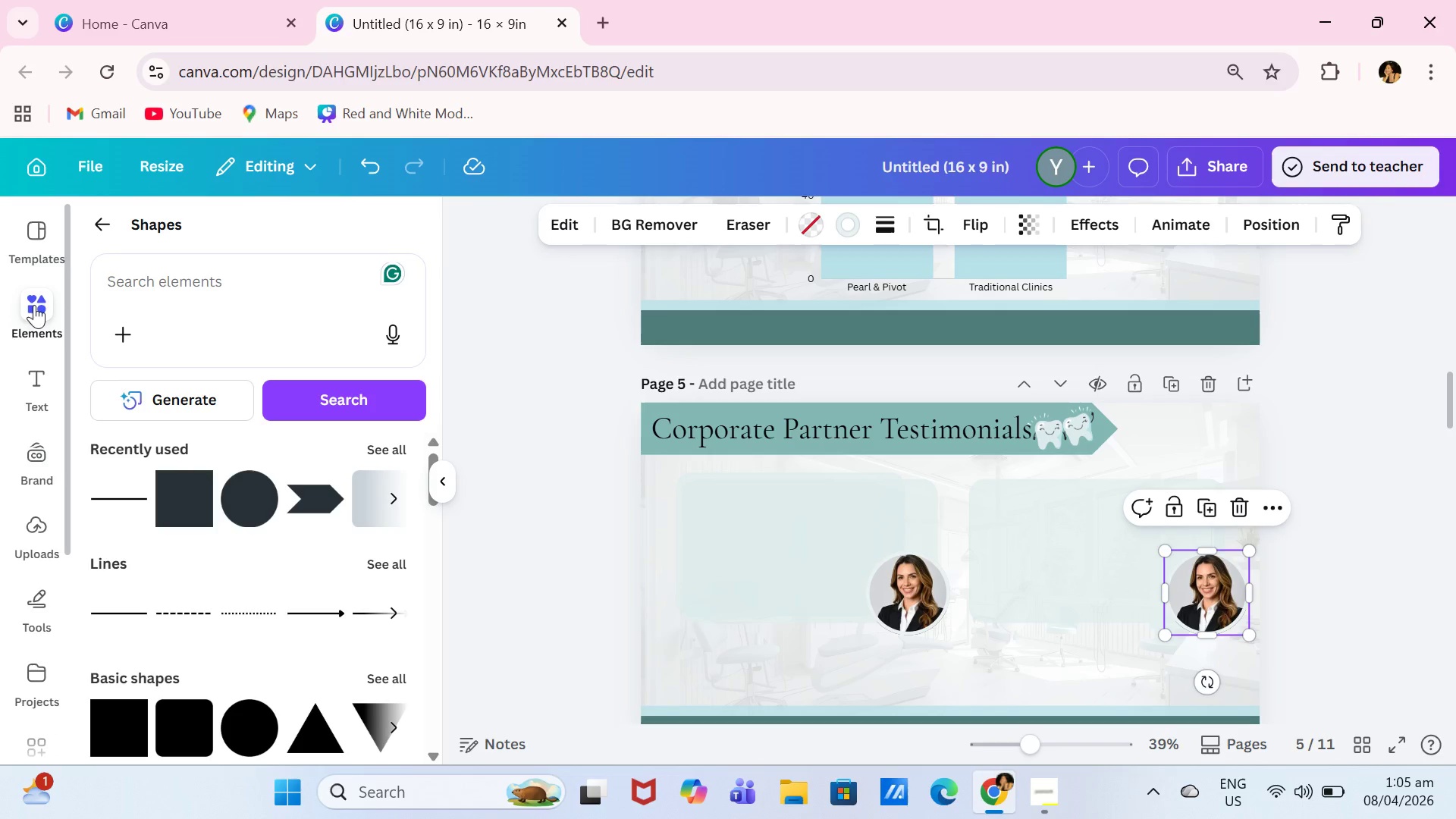 
left_click([19, 323])
 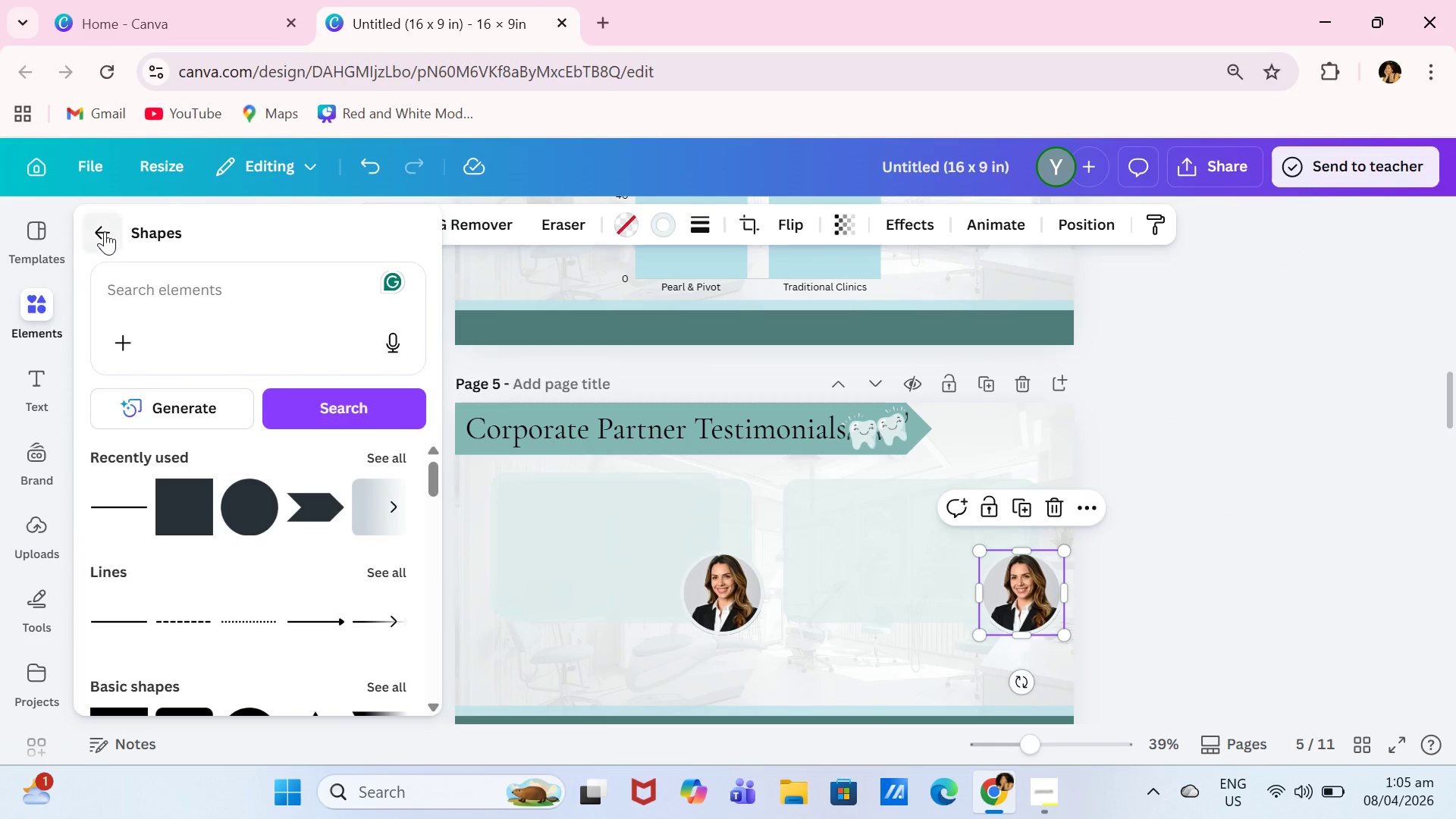 
left_click([105, 231])
 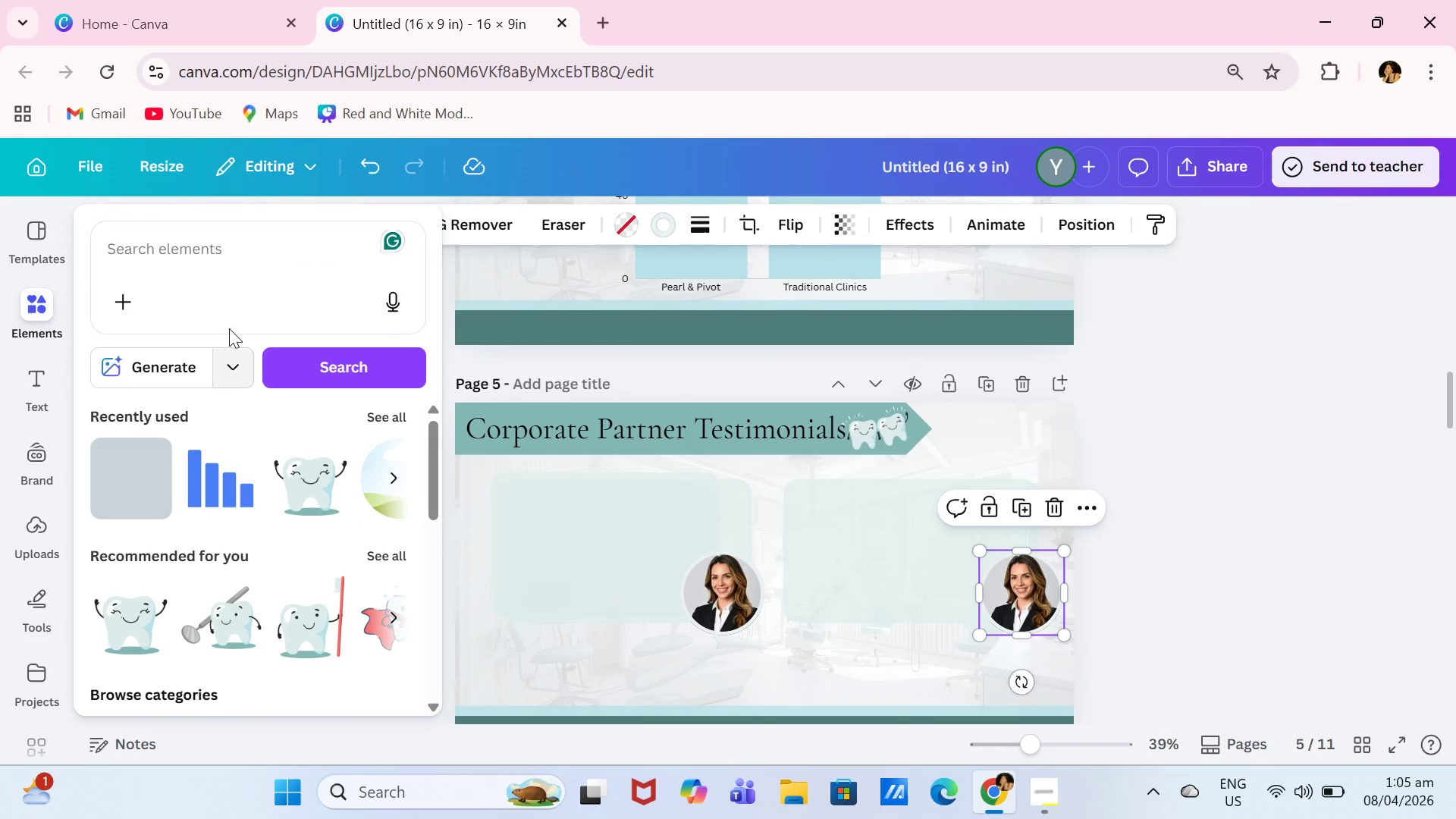 
left_click([186, 253])
 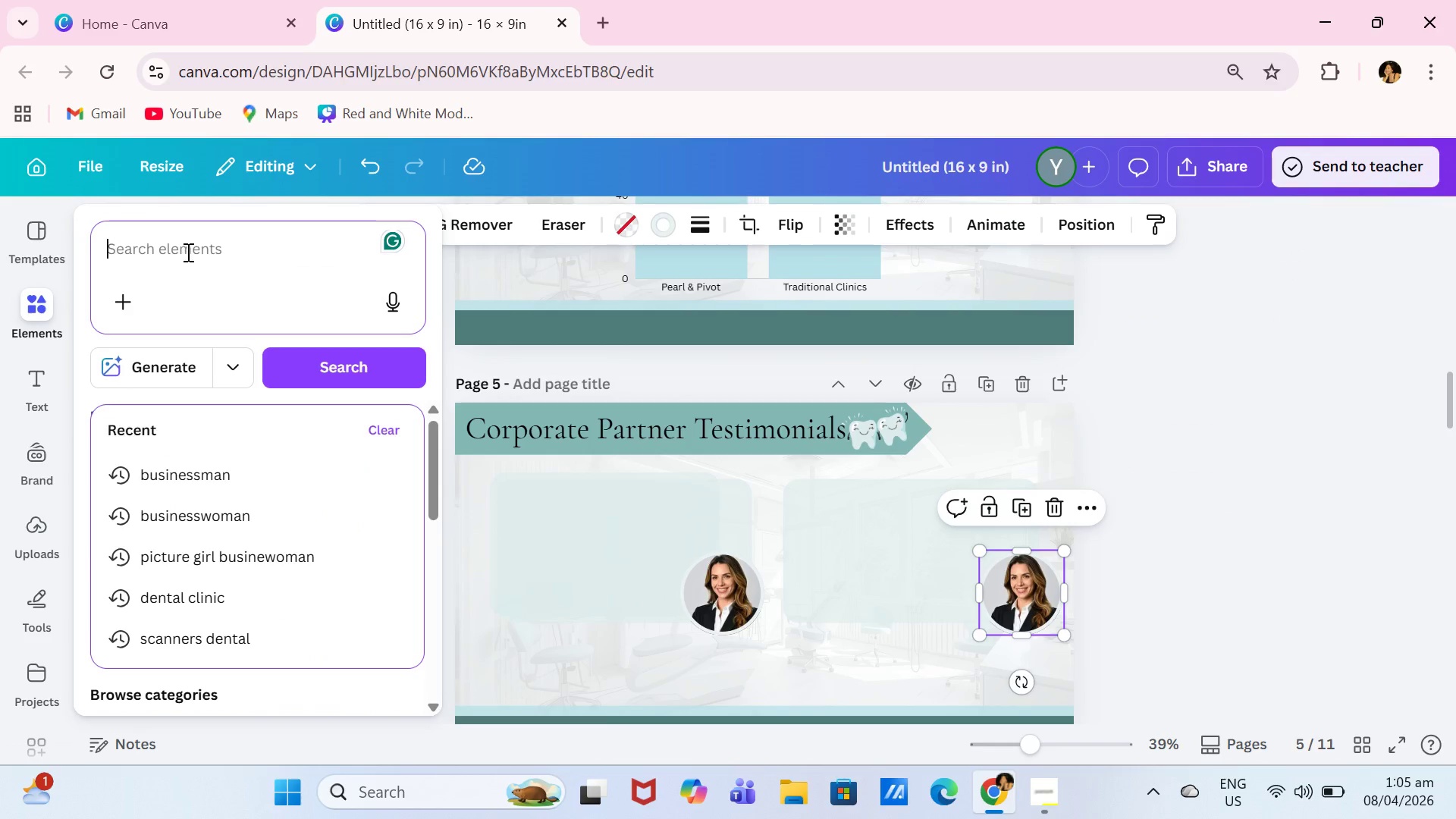 
type(businesswoman)
 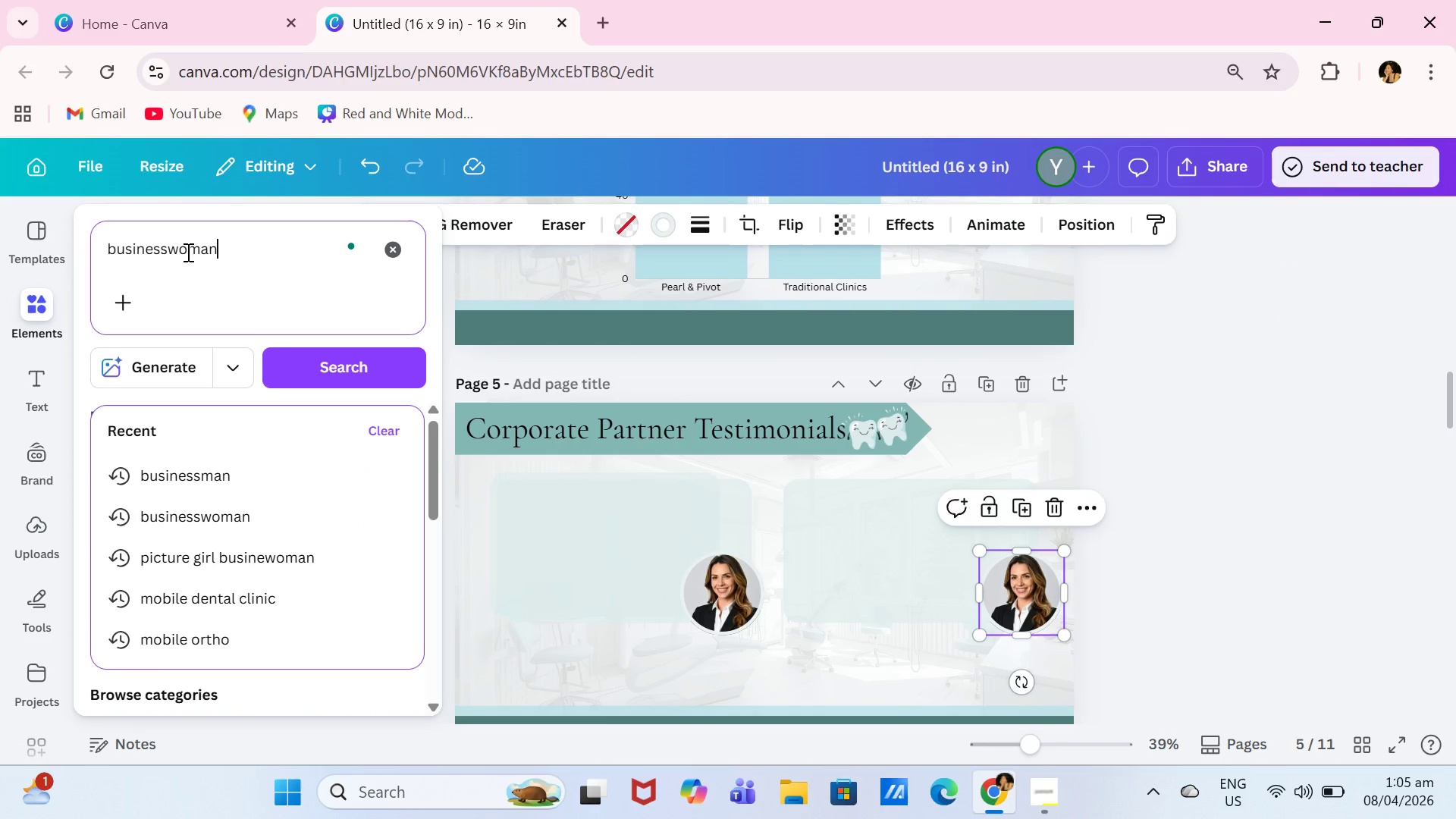 
key(Enter)
 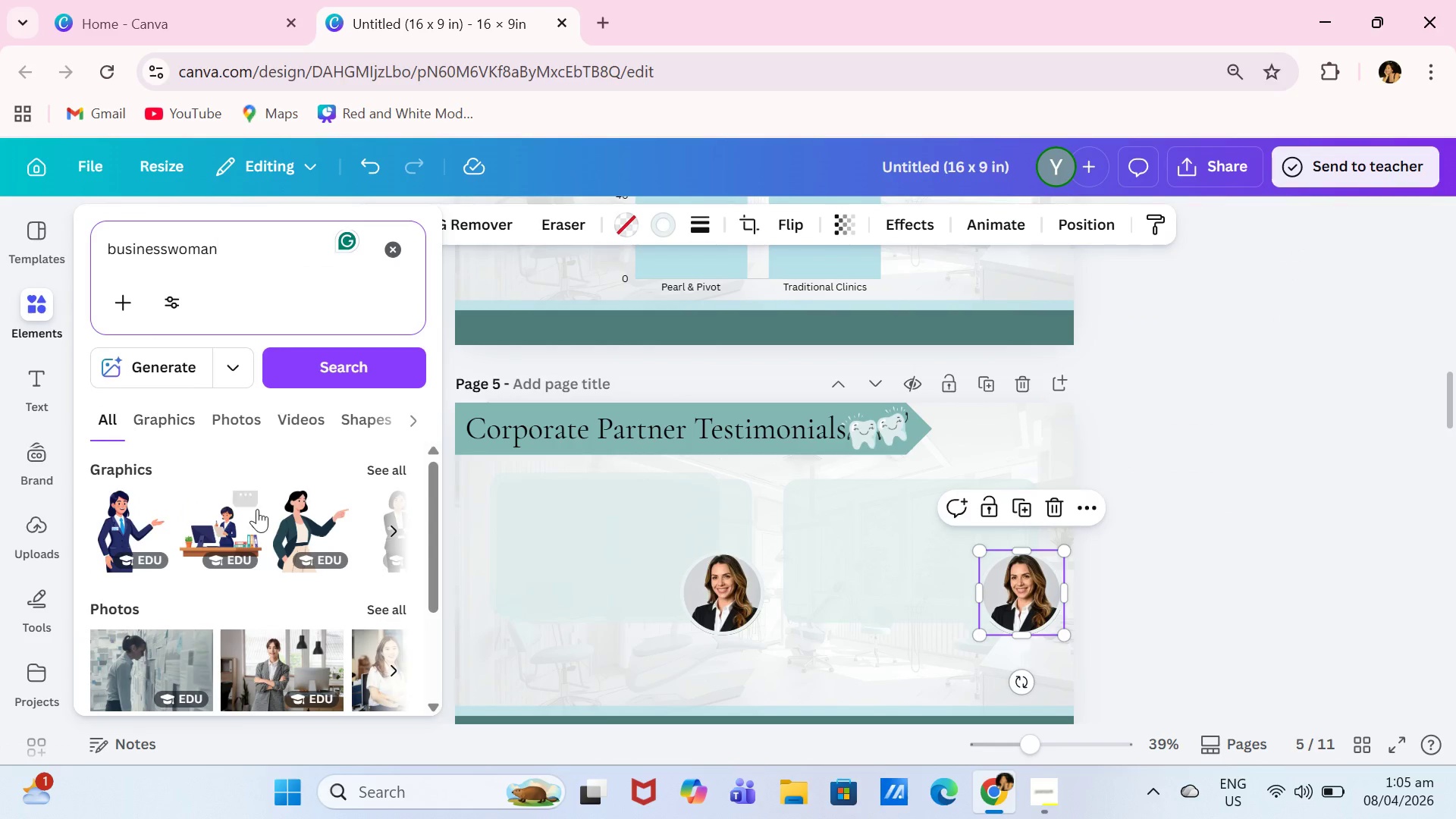 
scroll: coordinate [297, 562], scroll_direction: down, amount: 2.0
 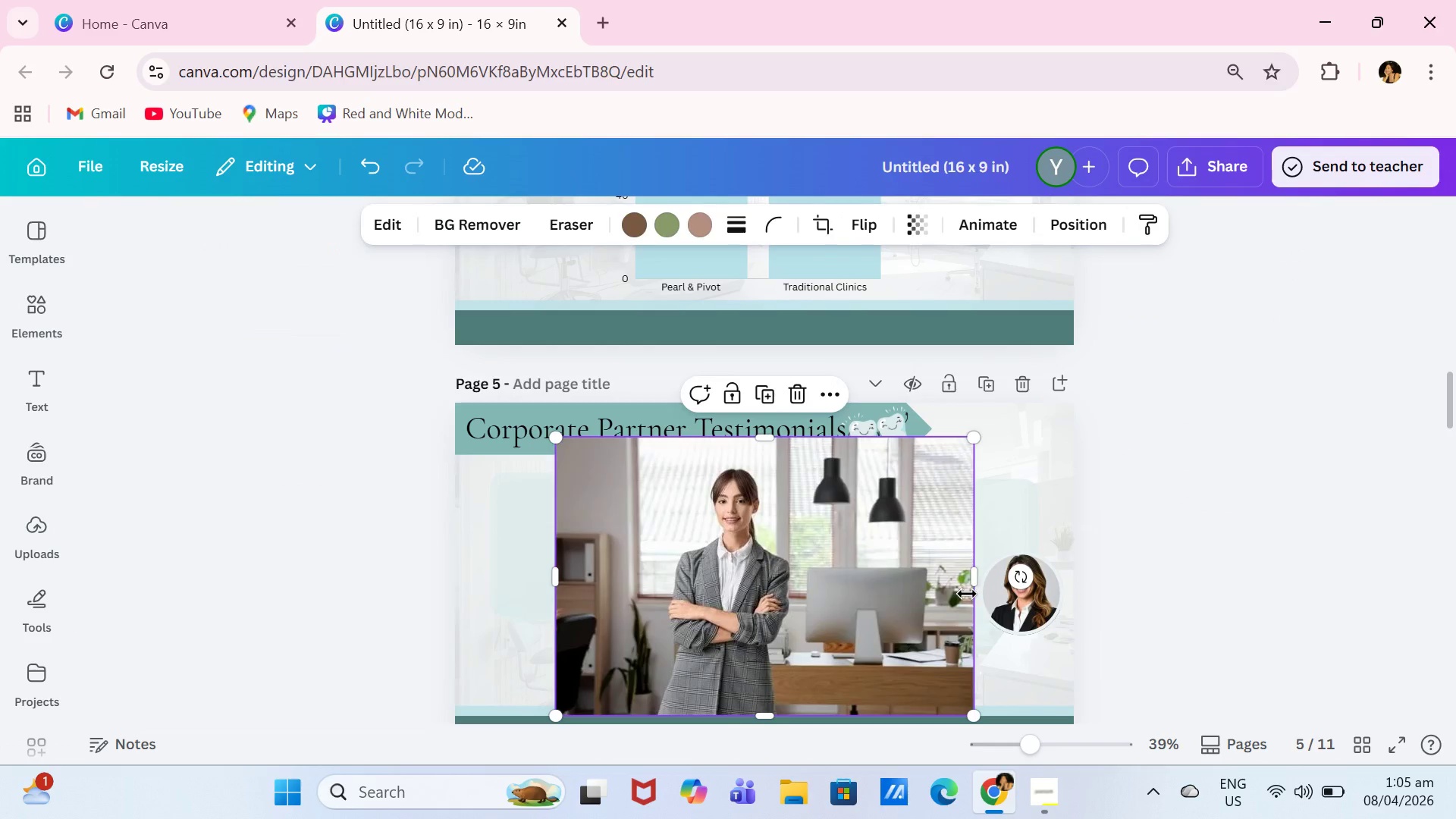 
left_click_drag(start_coordinate=[973, 578], to_coordinate=[805, 576])
 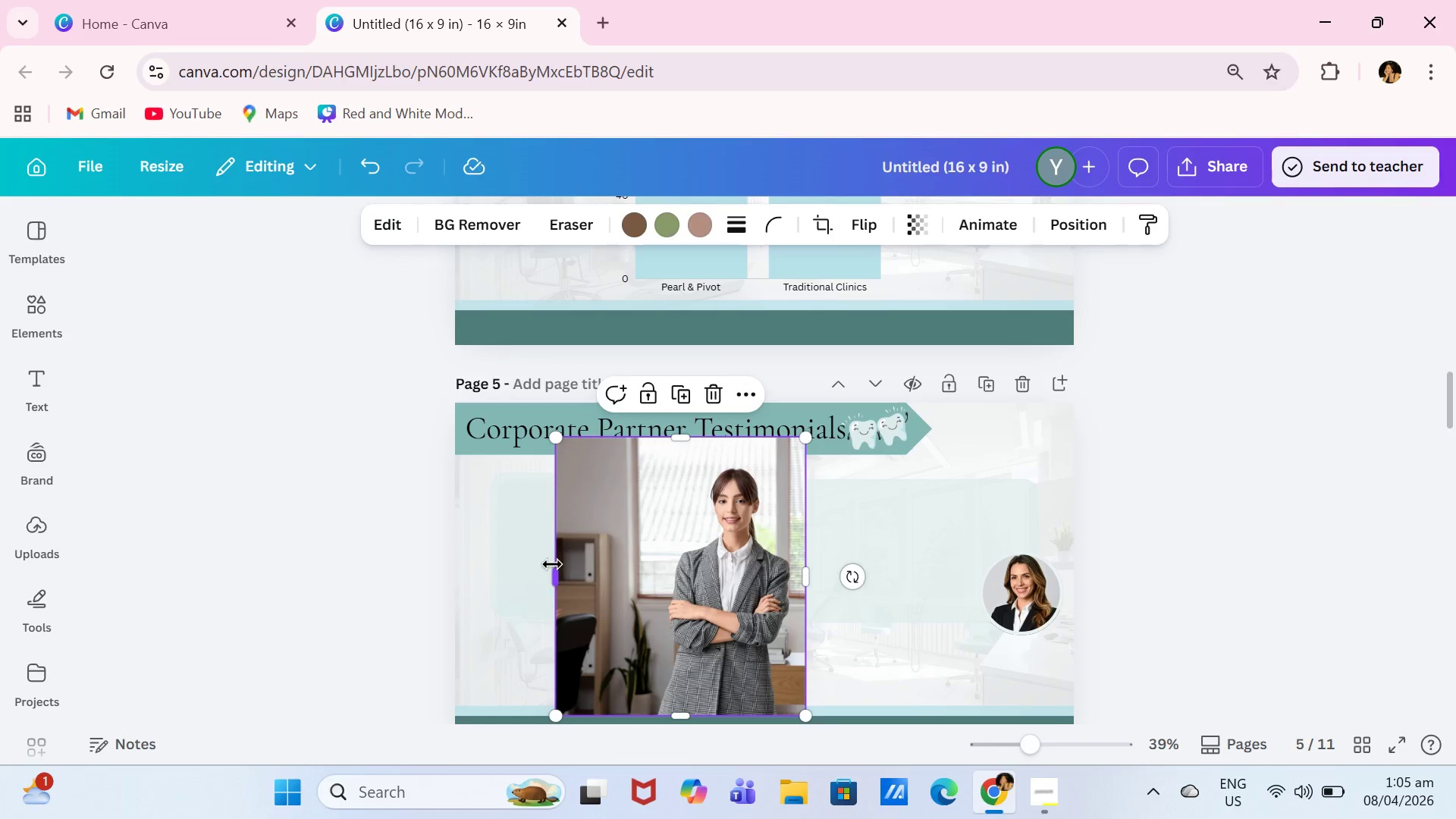 
left_click_drag(start_coordinate=[552, 564], to_coordinate=[636, 565])
 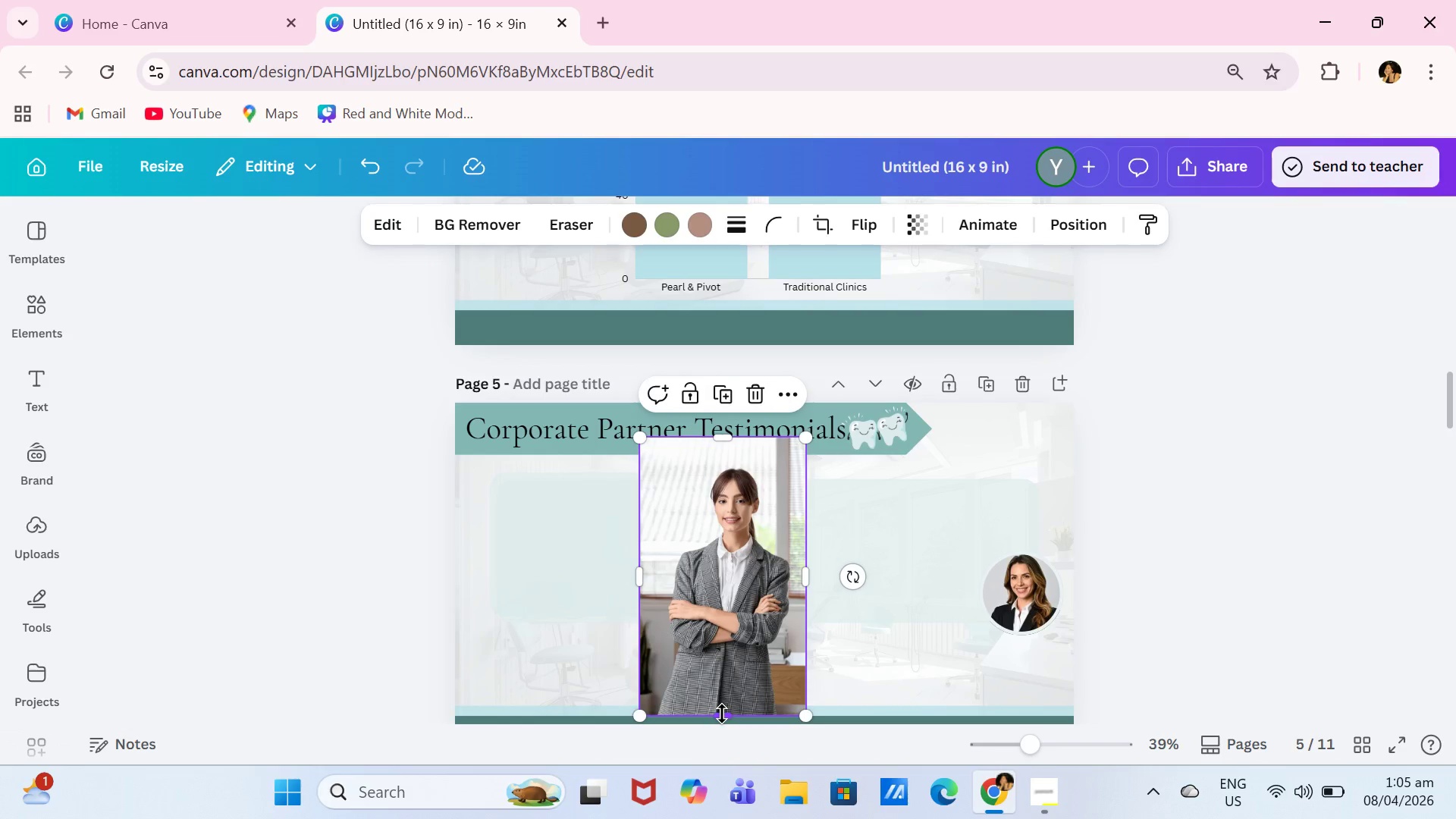 
left_click_drag(start_coordinate=[722, 714], to_coordinate=[735, 626])
 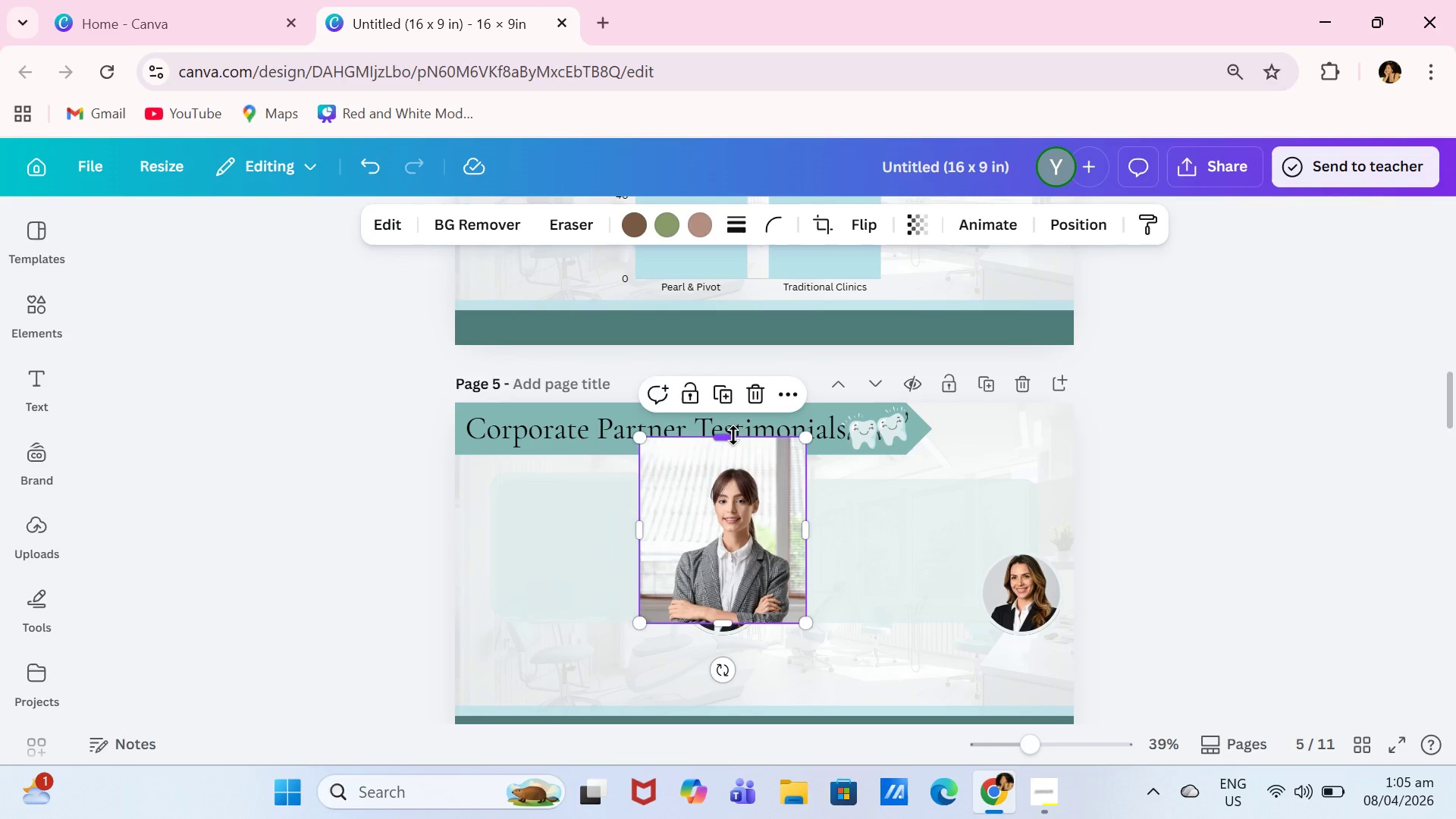 
left_click_drag(start_coordinate=[732, 436], to_coordinate=[733, 460])
 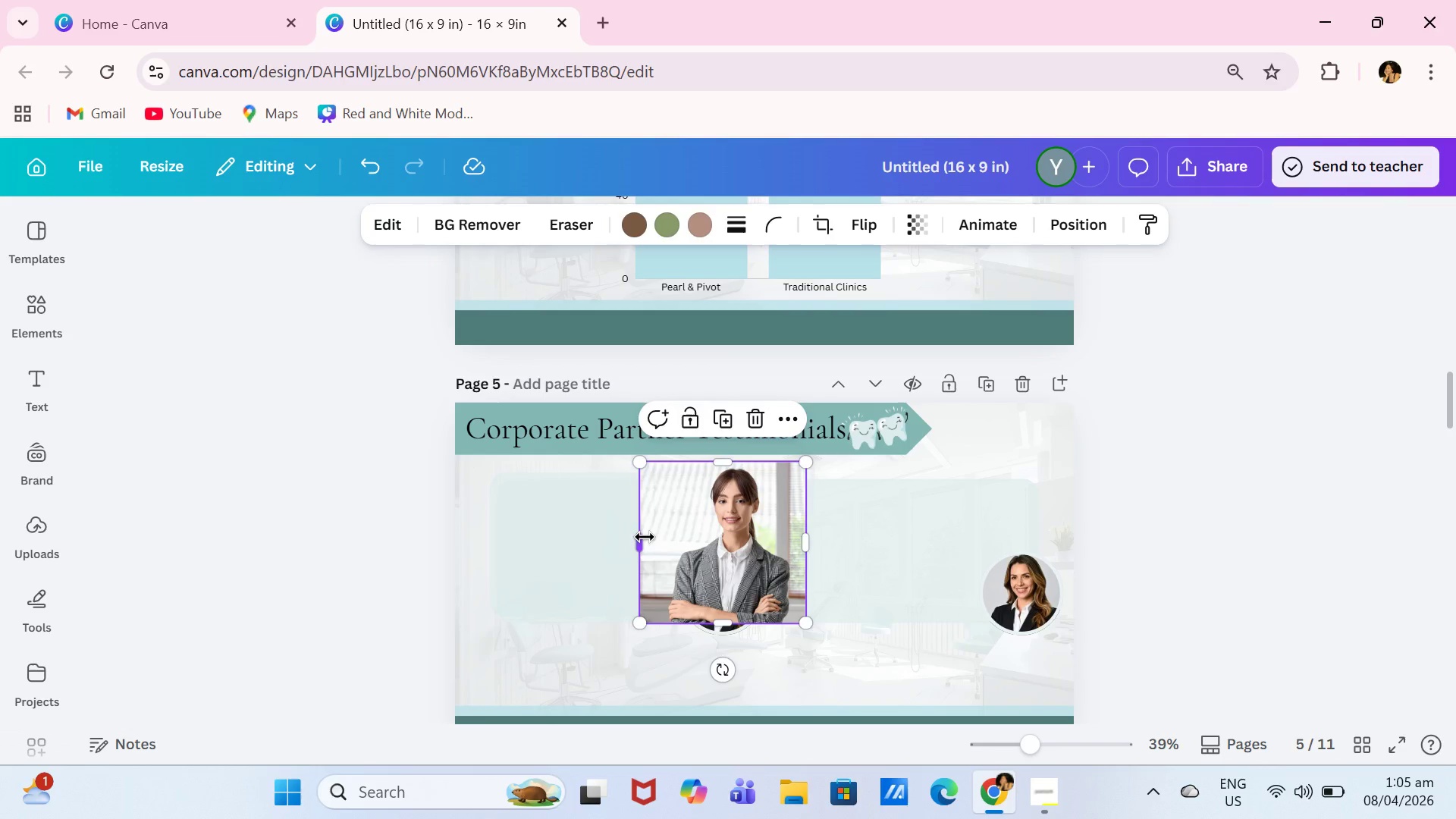 
left_click_drag(start_coordinate=[645, 537], to_coordinate=[665, 538])
 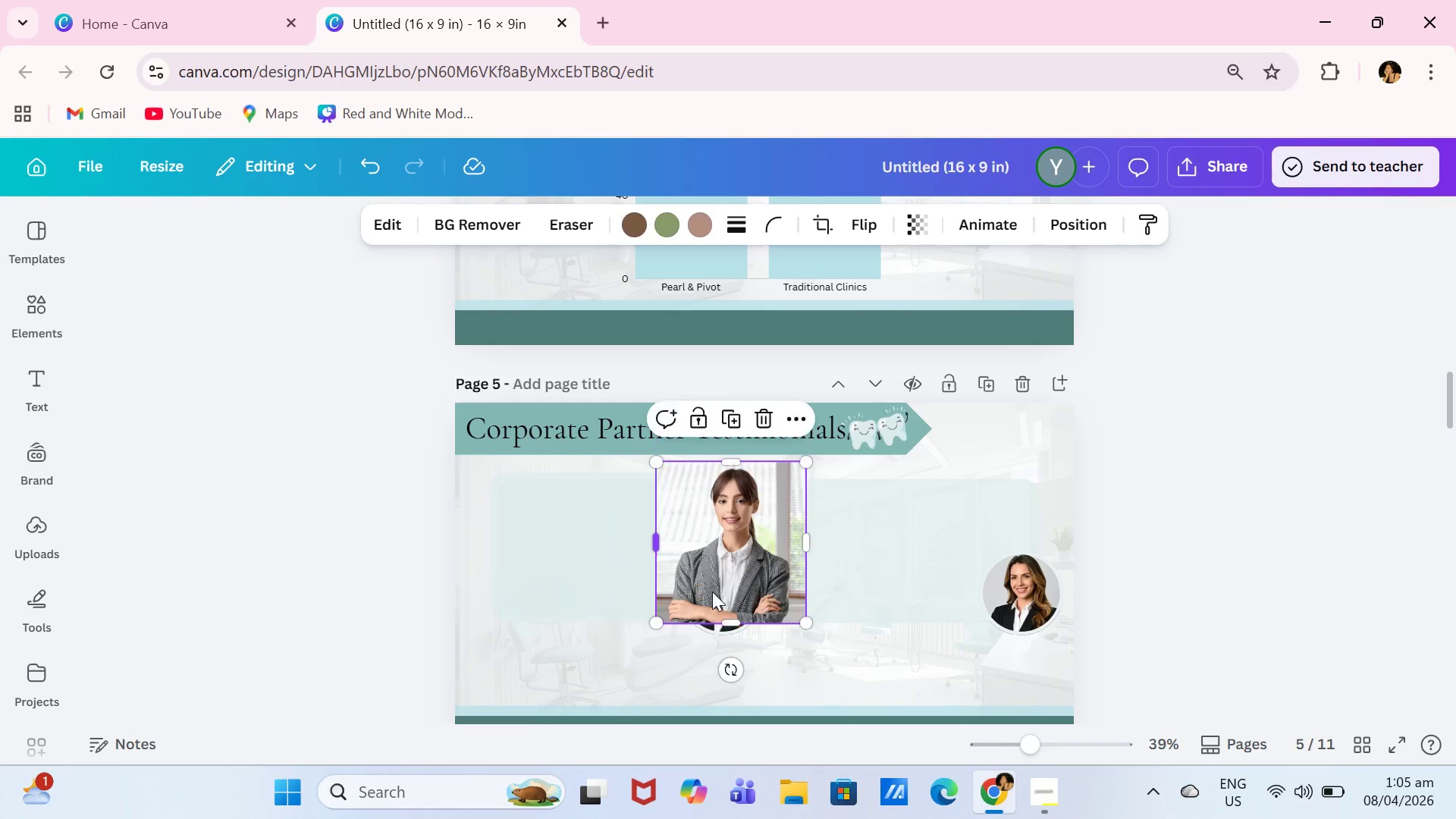 
left_click_drag(start_coordinate=[712, 563], to_coordinate=[712, 595])
 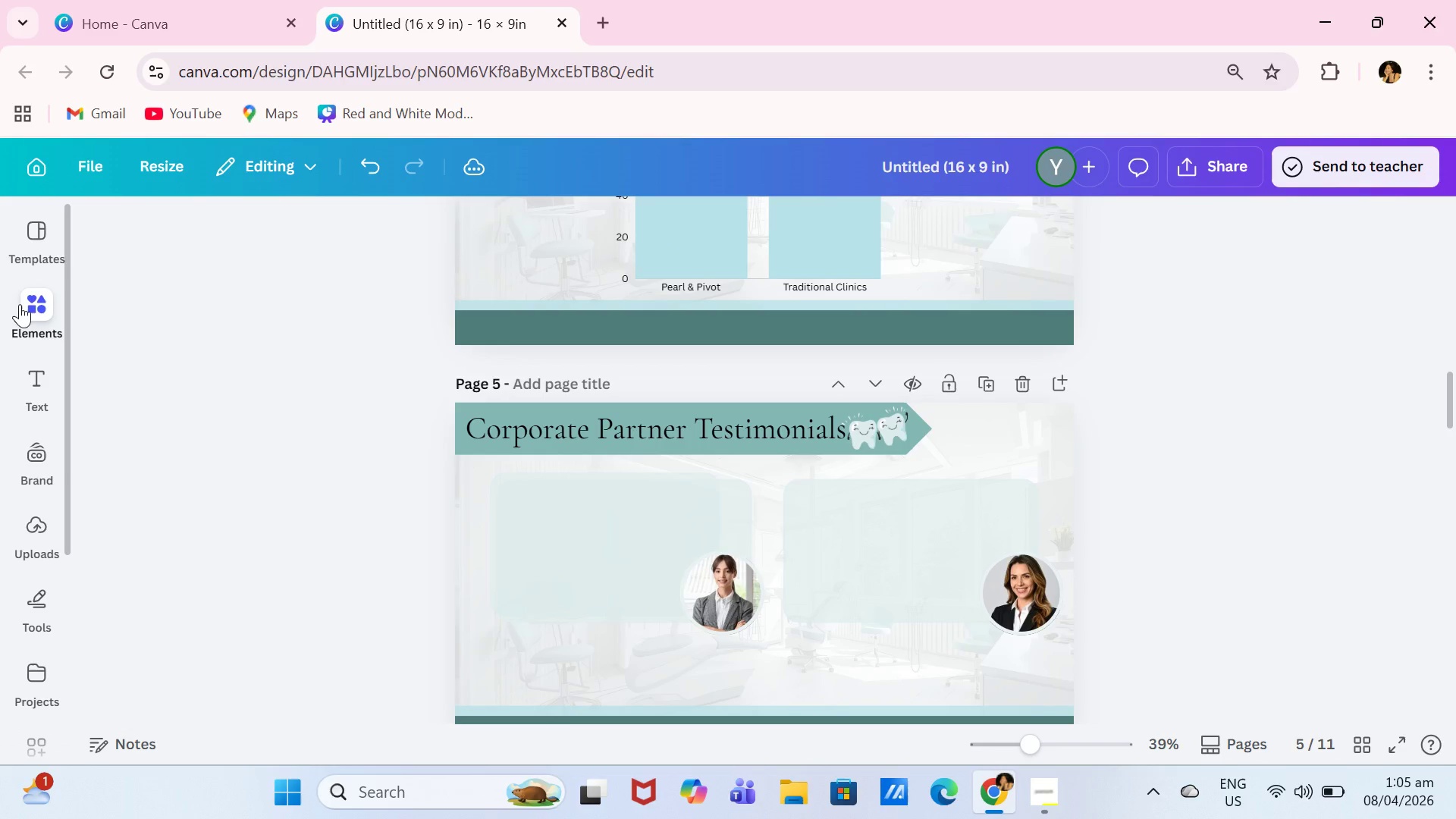 
left_click([19, 304])
 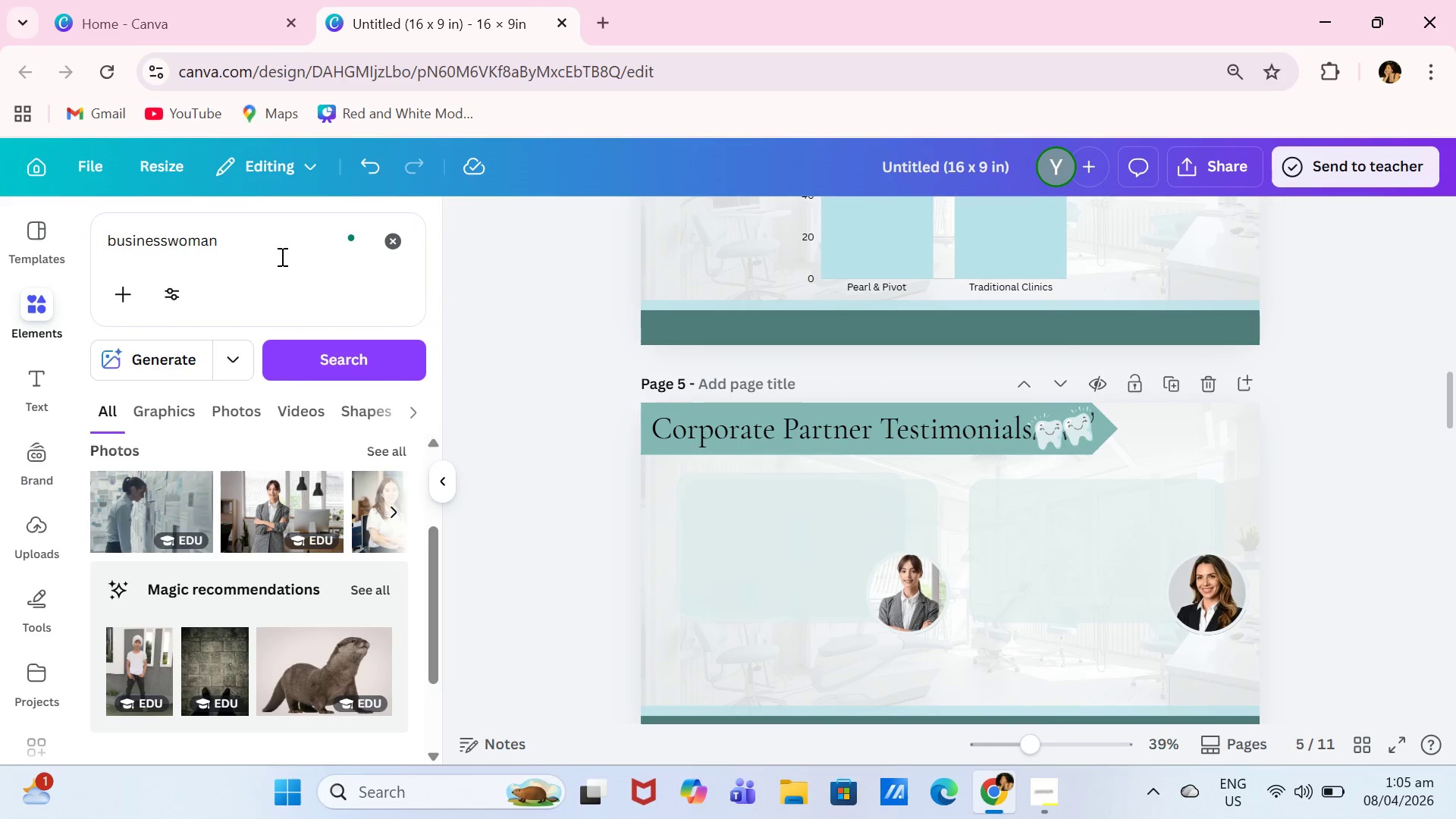 
left_click_drag(start_coordinate=[281, 256], to_coordinate=[194, 254])
 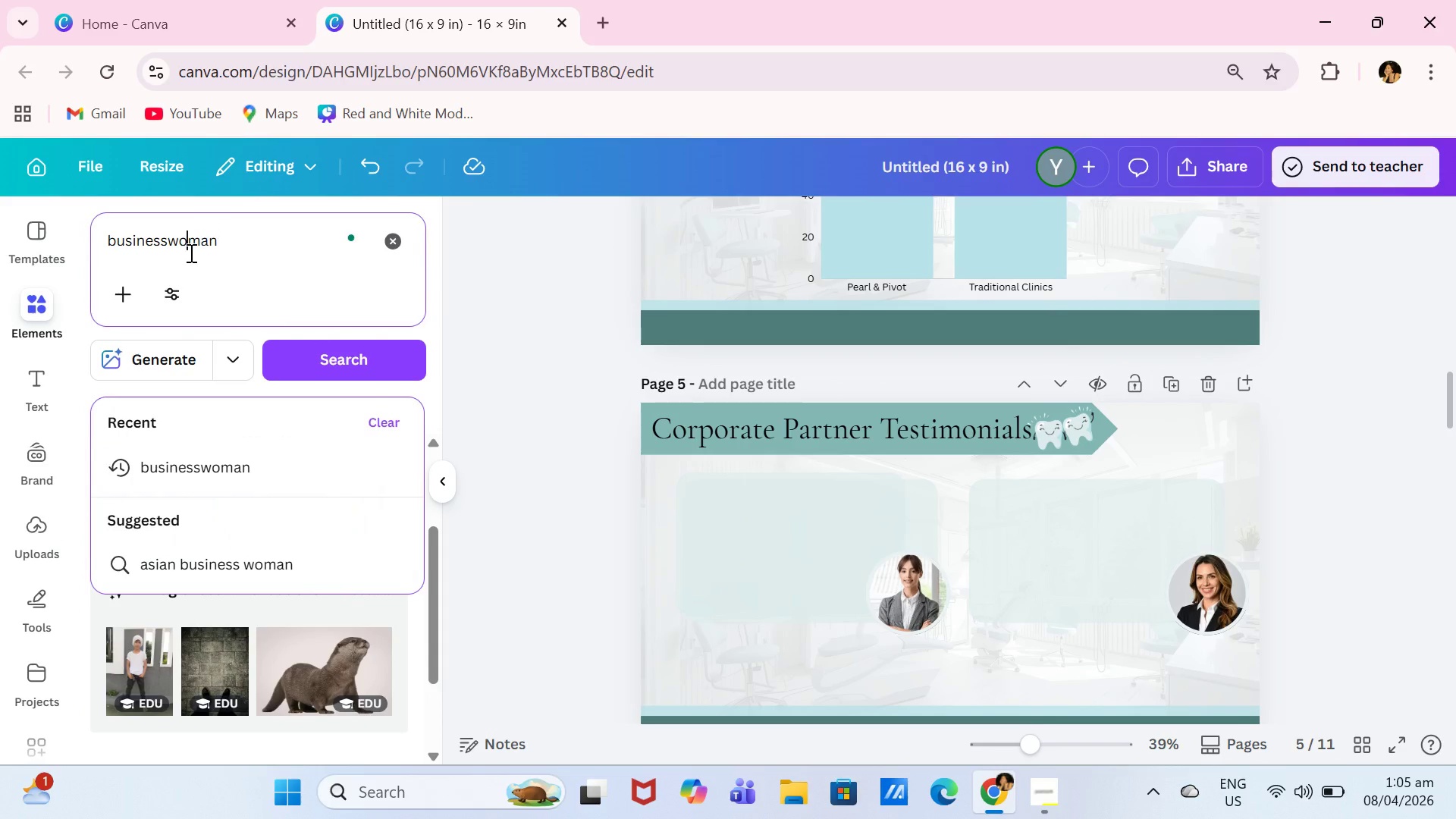 
left_click_drag(start_coordinate=[190, 253], to_coordinate=[179, 241])
 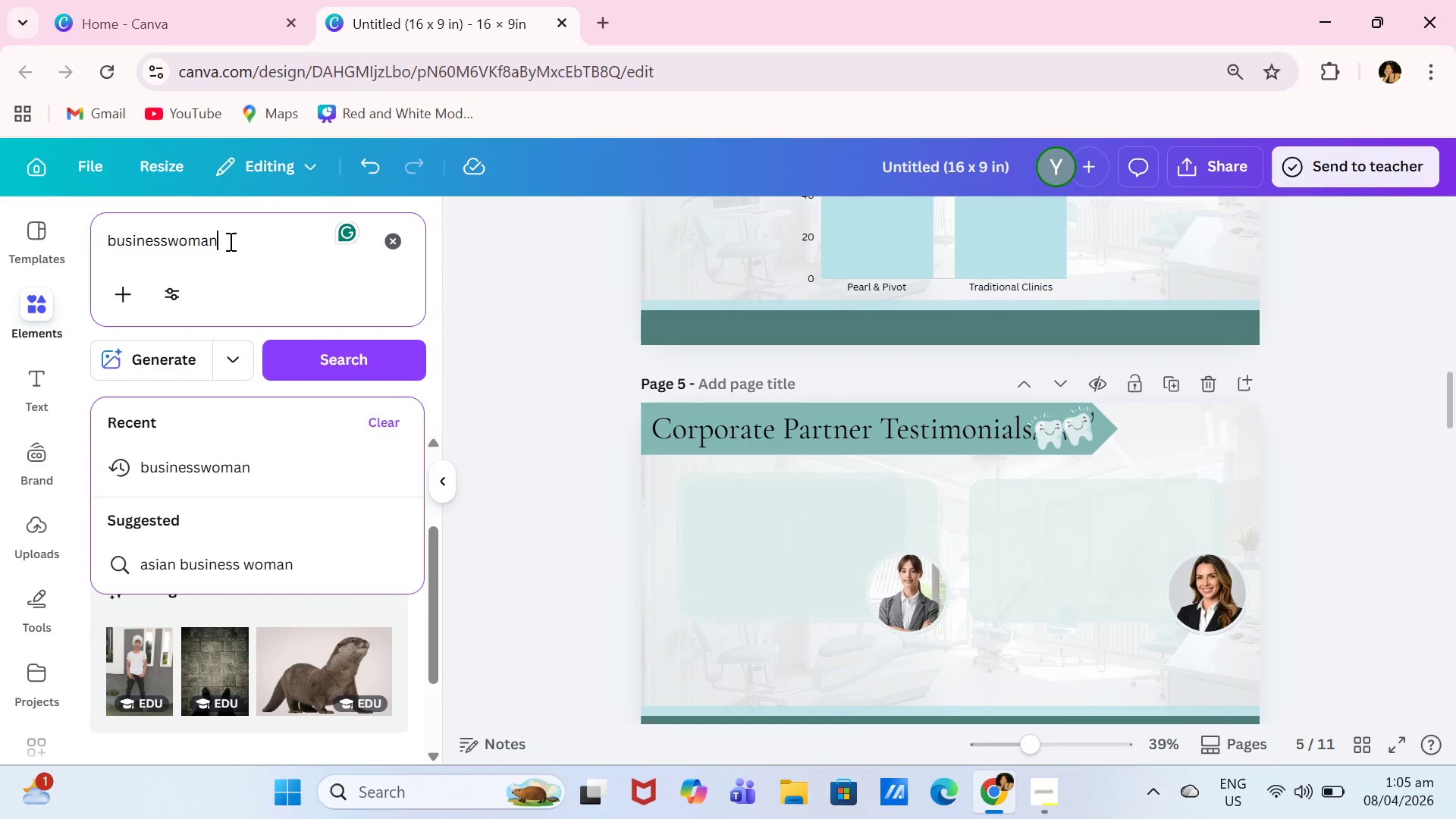 
left_click([229, 241])
 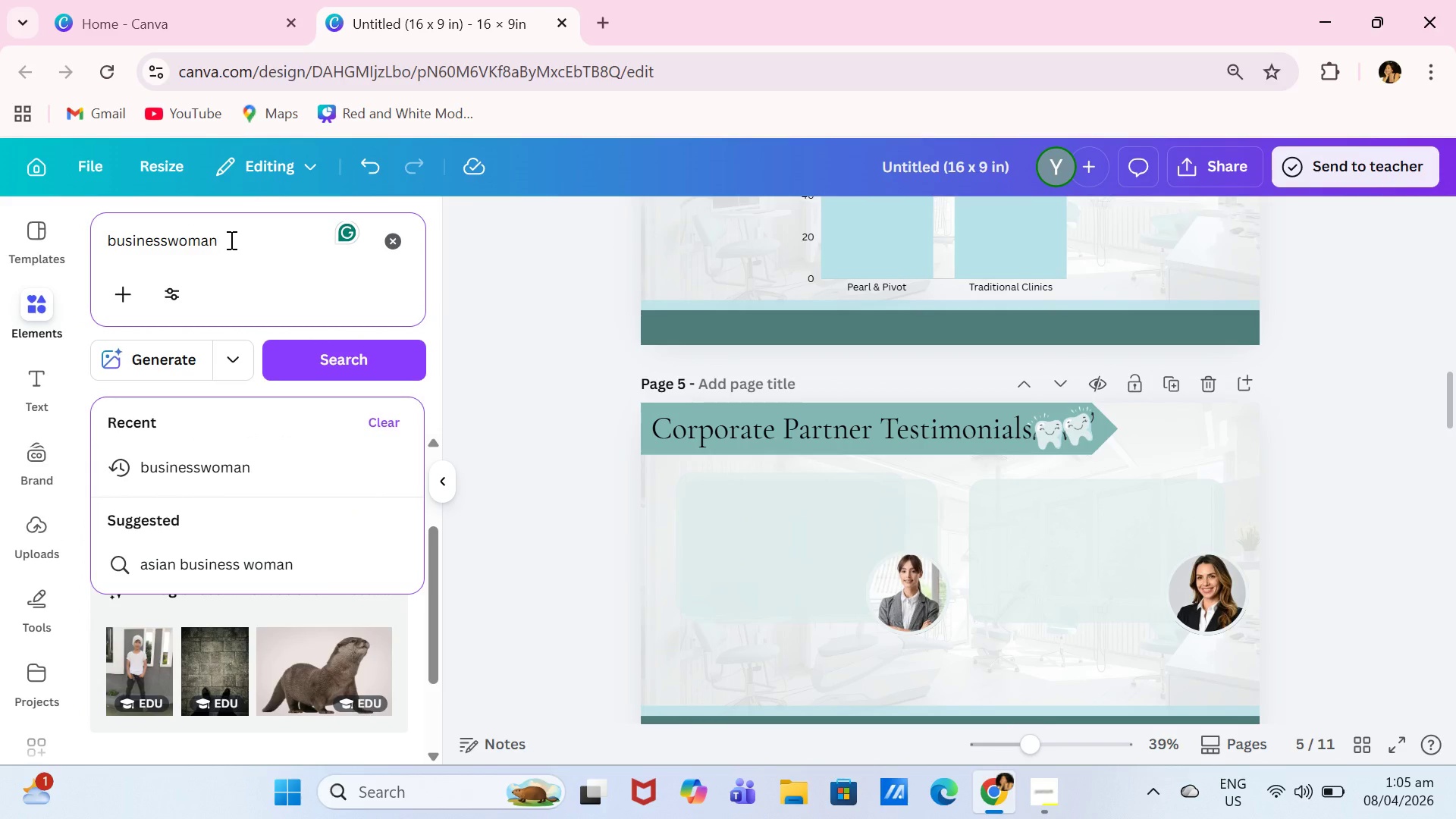 
key(Backspace)
key(Backspace)
key(Backspace)
key(Backspace)
key(Backspace)
type(man)
 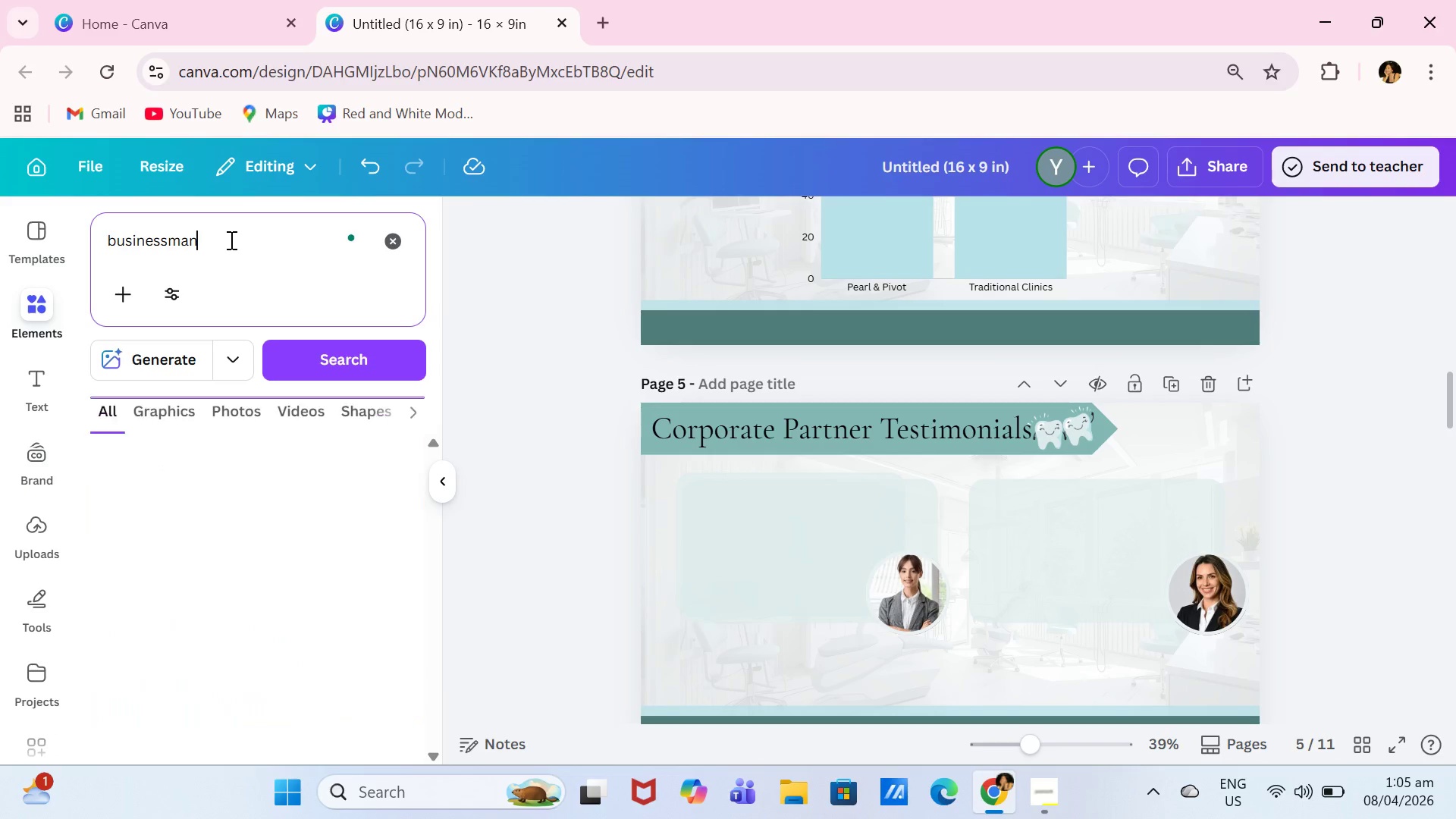 
key(Enter)
 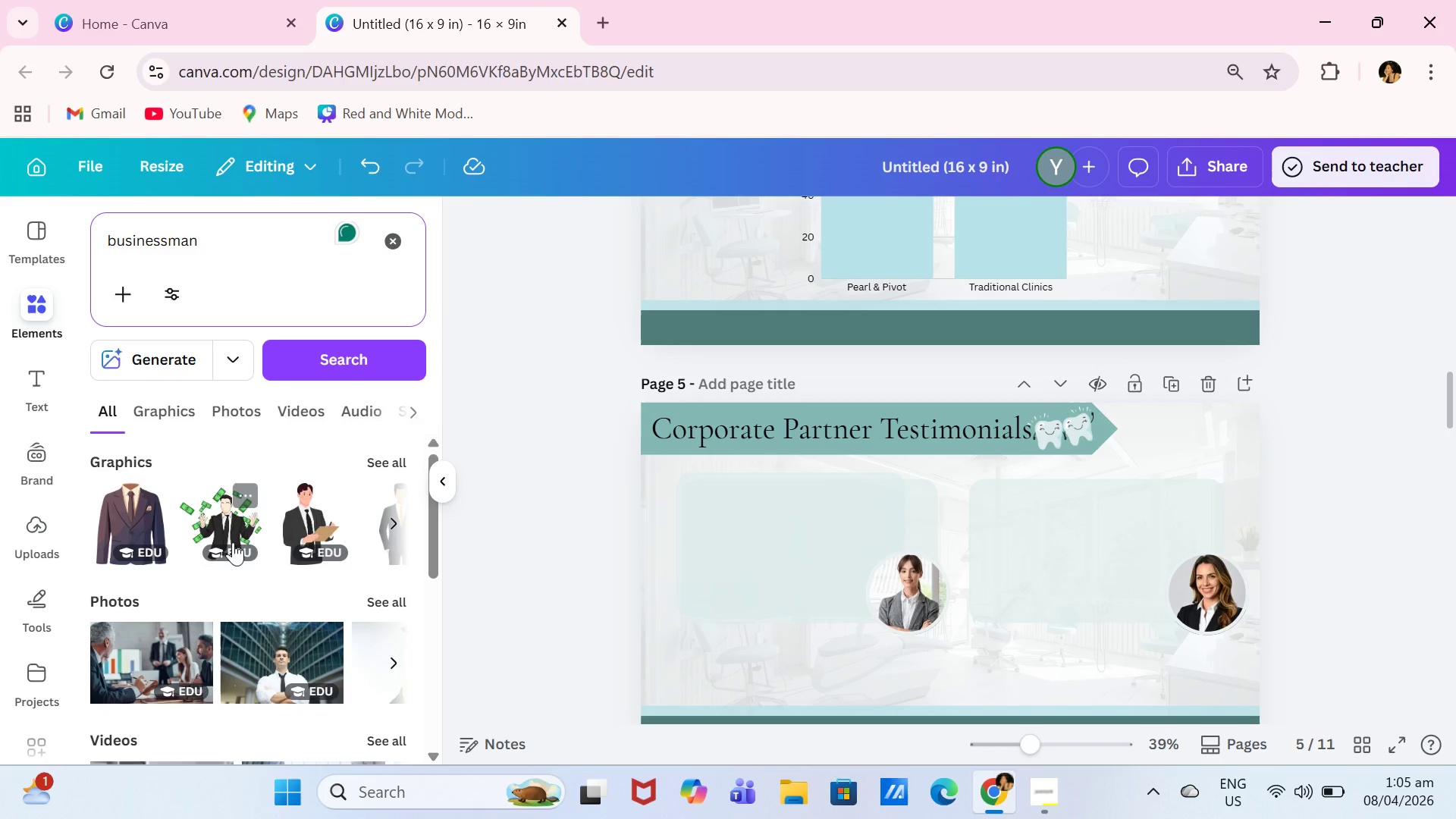 
scroll: coordinate [257, 510], scroll_direction: down, amount: 3.0
 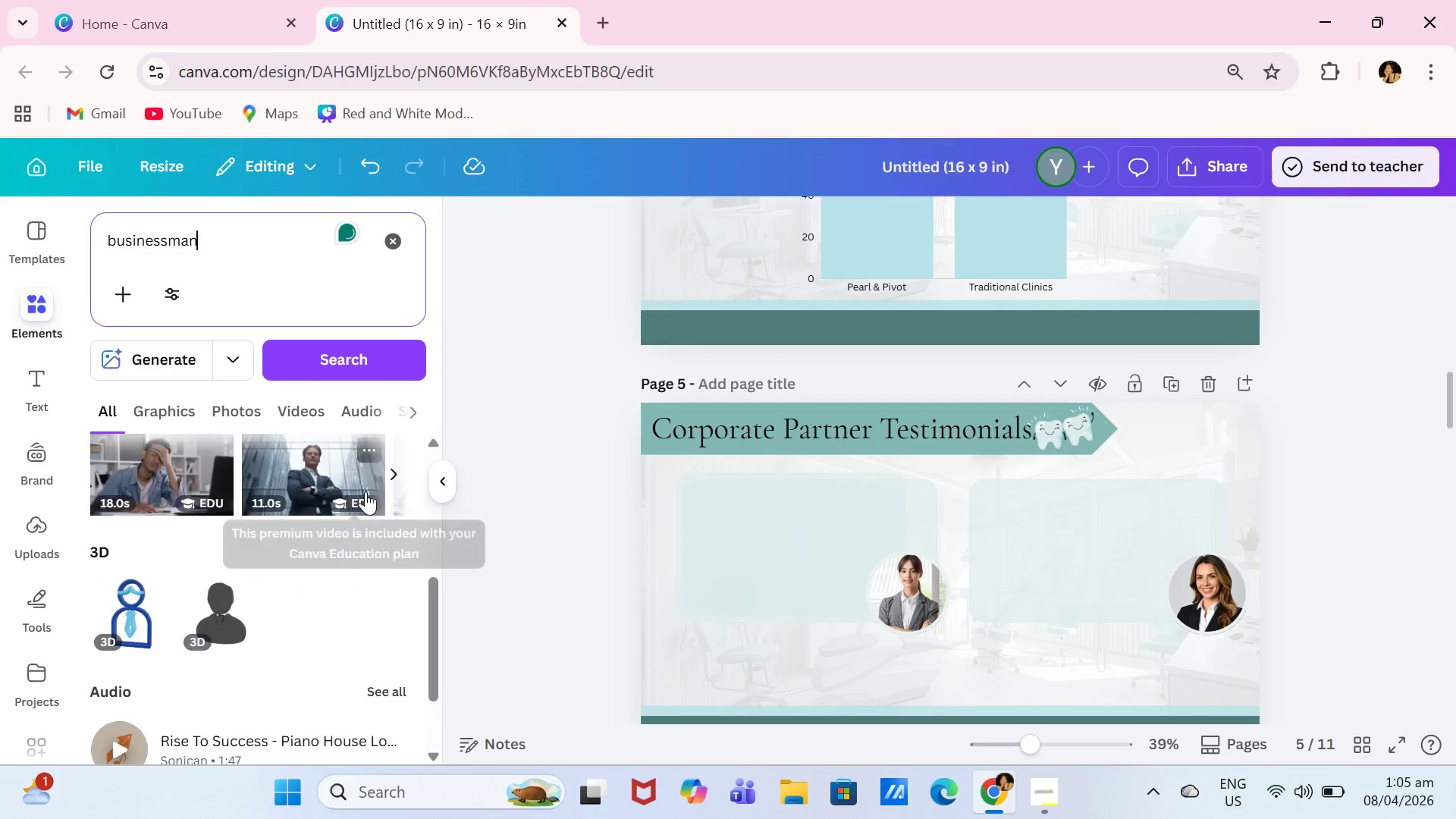 
left_click_drag(start_coordinate=[366, 491], to_coordinate=[367, 476])
 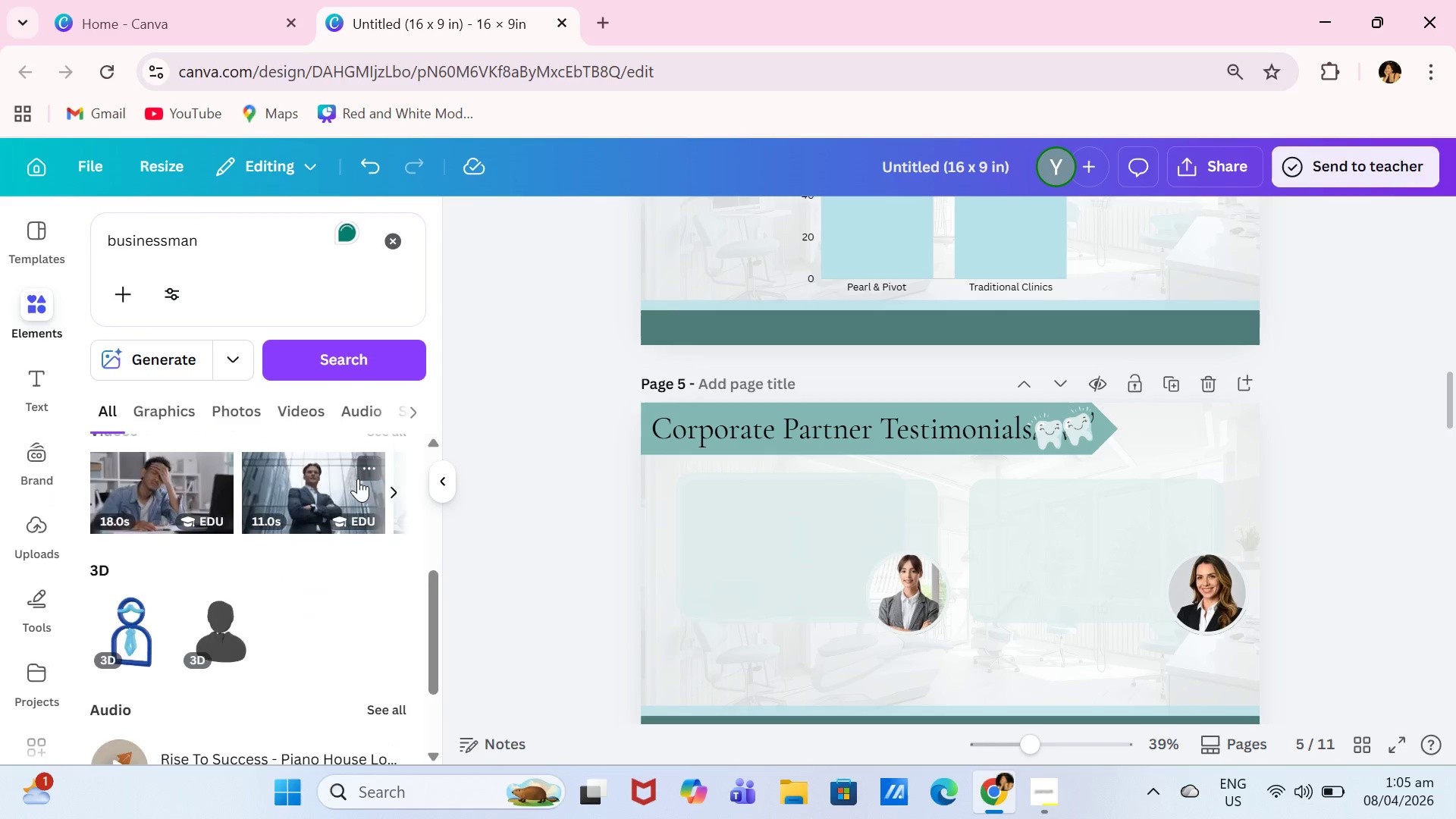 
scroll: coordinate [340, 480], scroll_direction: up, amount: 2.0
 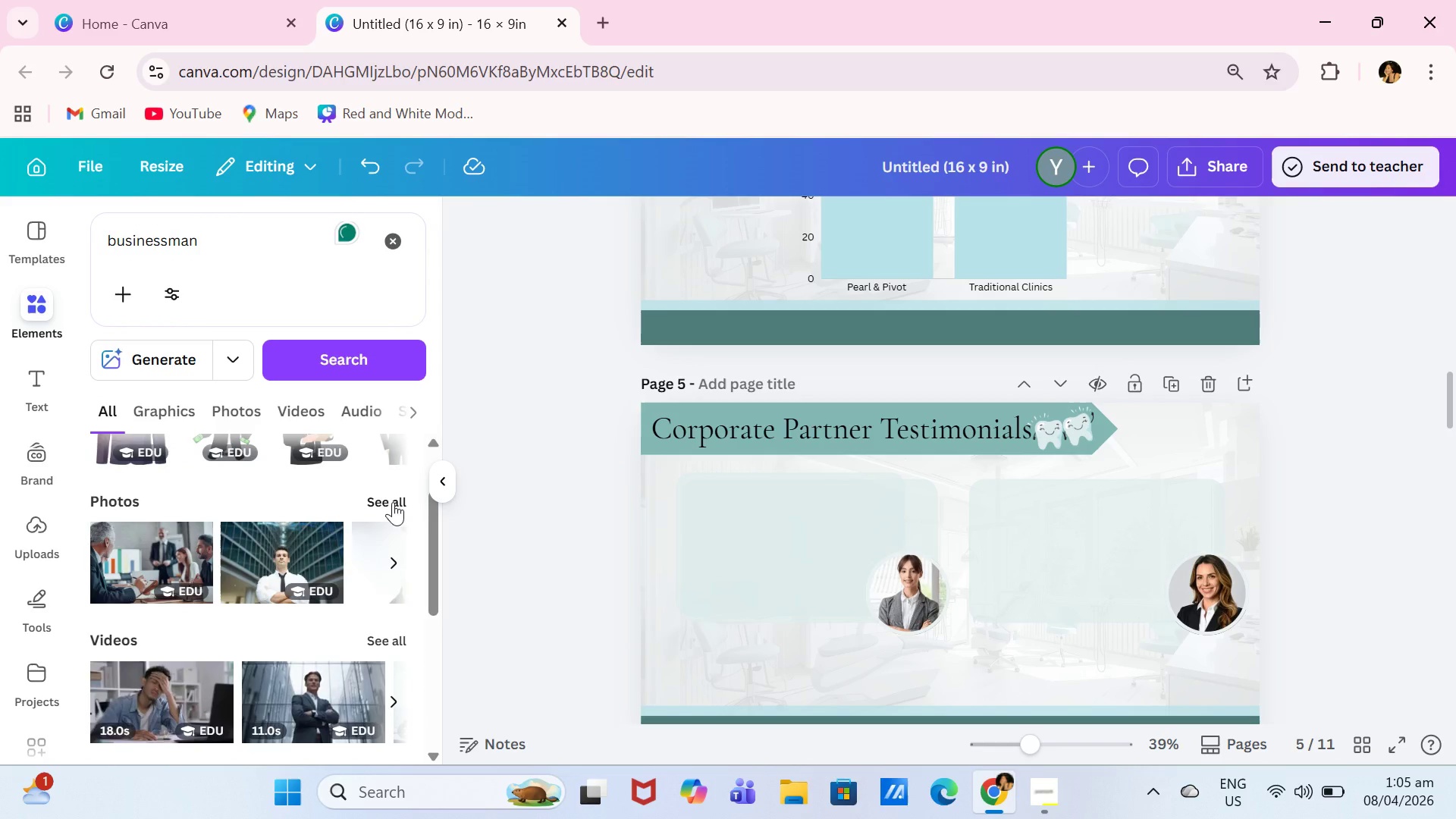 
left_click([393, 502])
 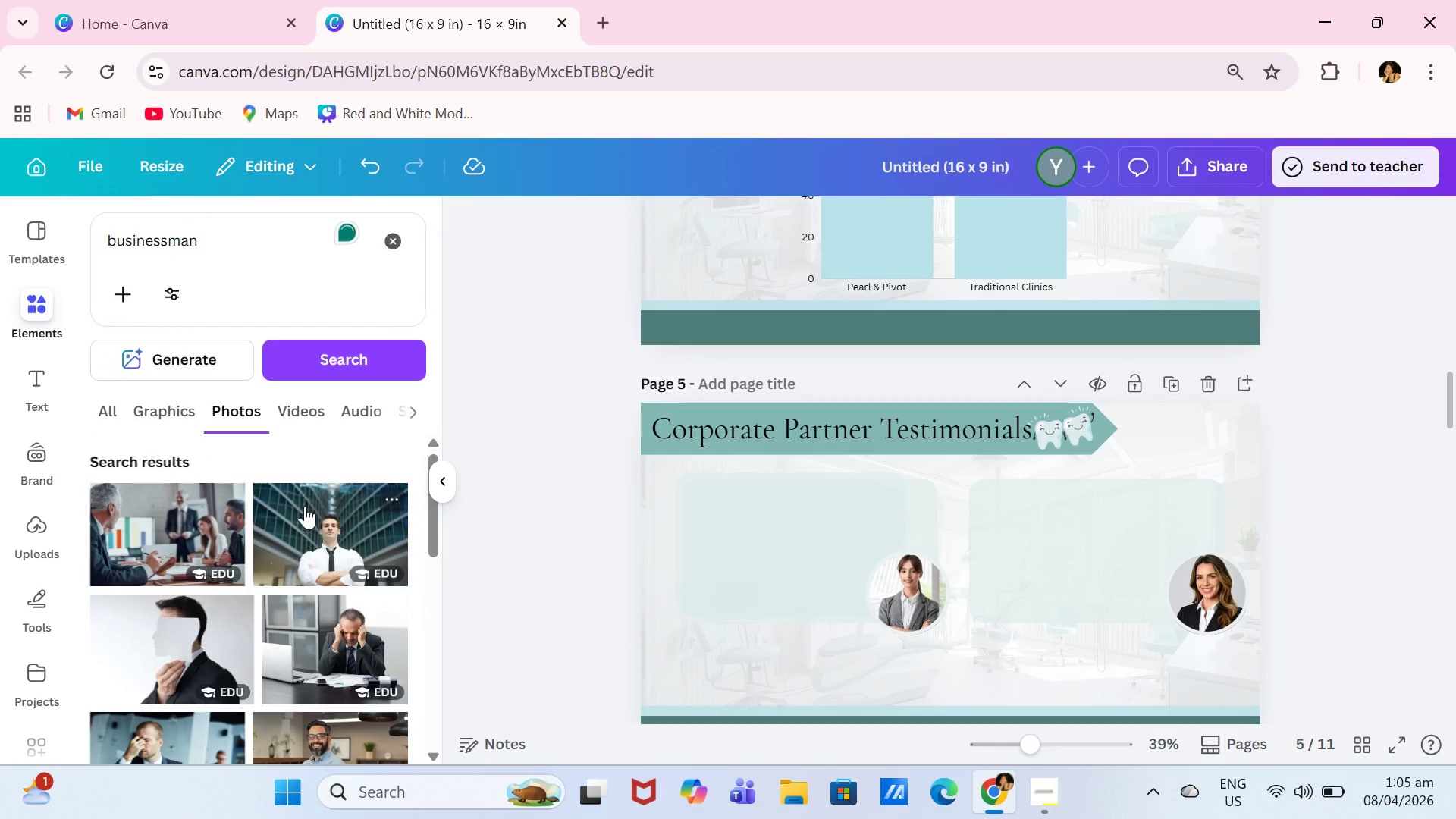 
scroll: coordinate [312, 645], scroll_direction: down, amount: 7.0
 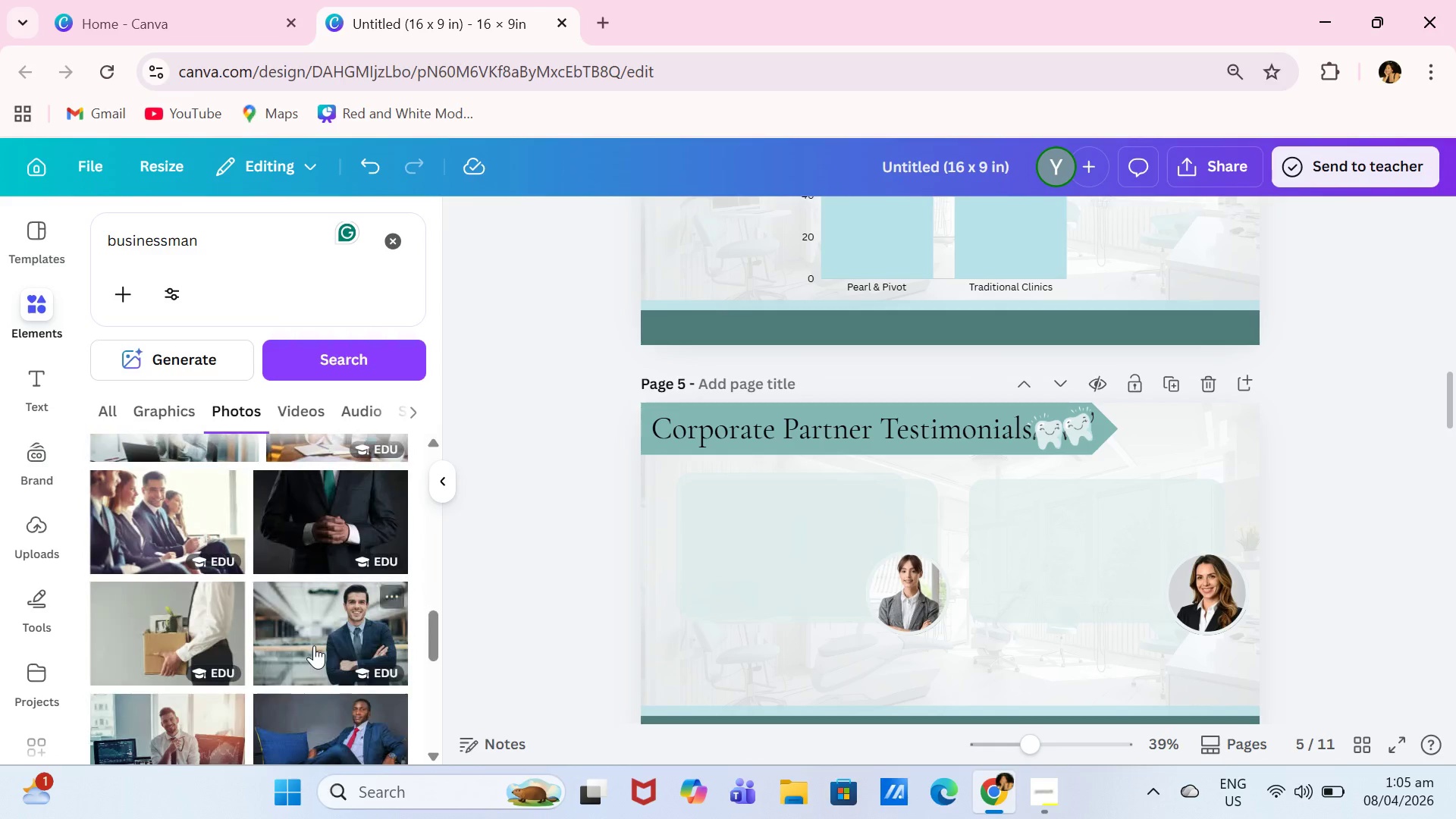 
left_click([318, 642])
 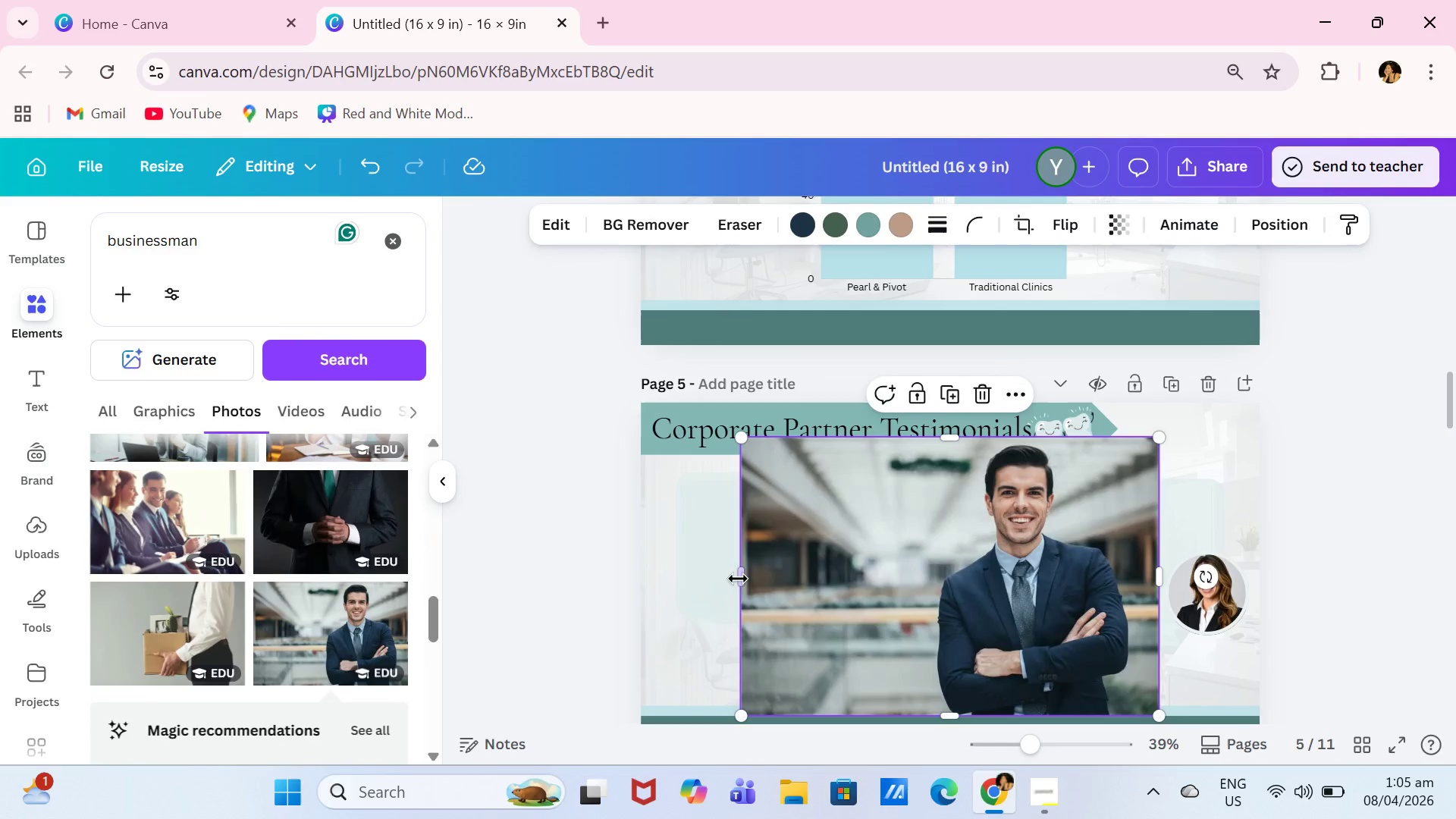 
left_click_drag(start_coordinate=[739, 578], to_coordinate=[915, 575])
 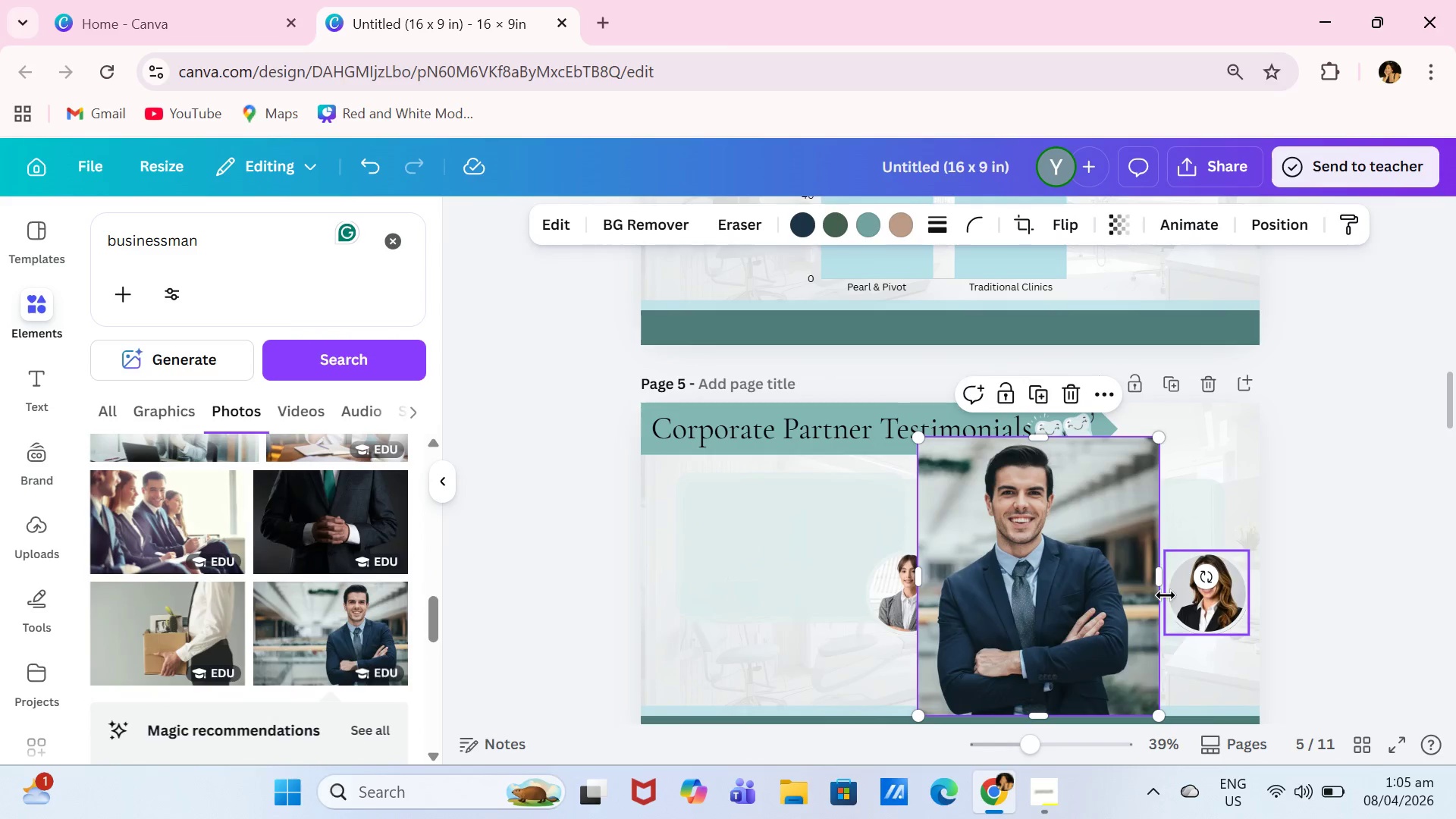 
left_click_drag(start_coordinate=[1162, 581], to_coordinate=[1147, 592])
 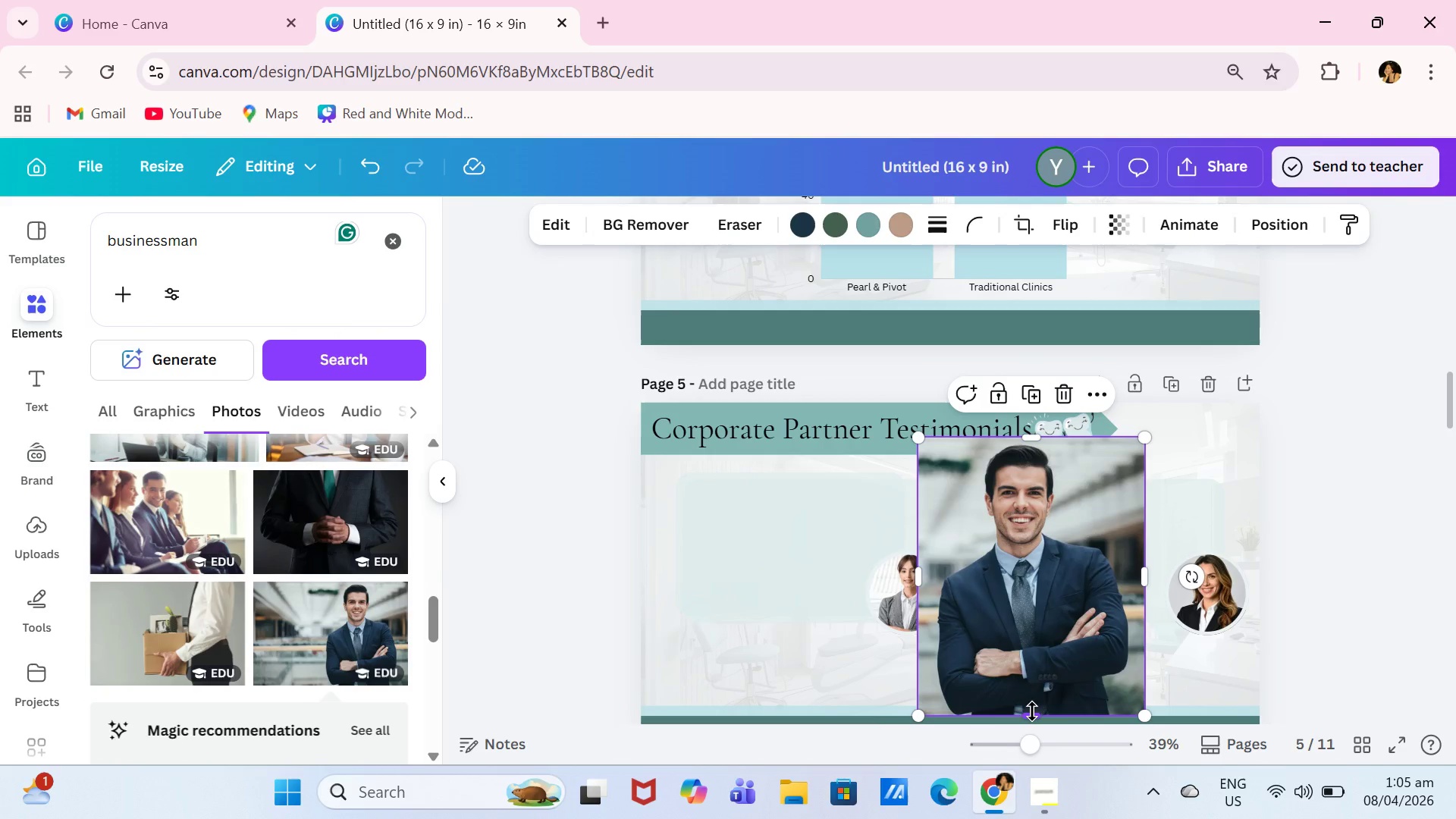 
left_click_drag(start_coordinate=[1032, 711], to_coordinate=[1032, 621])
 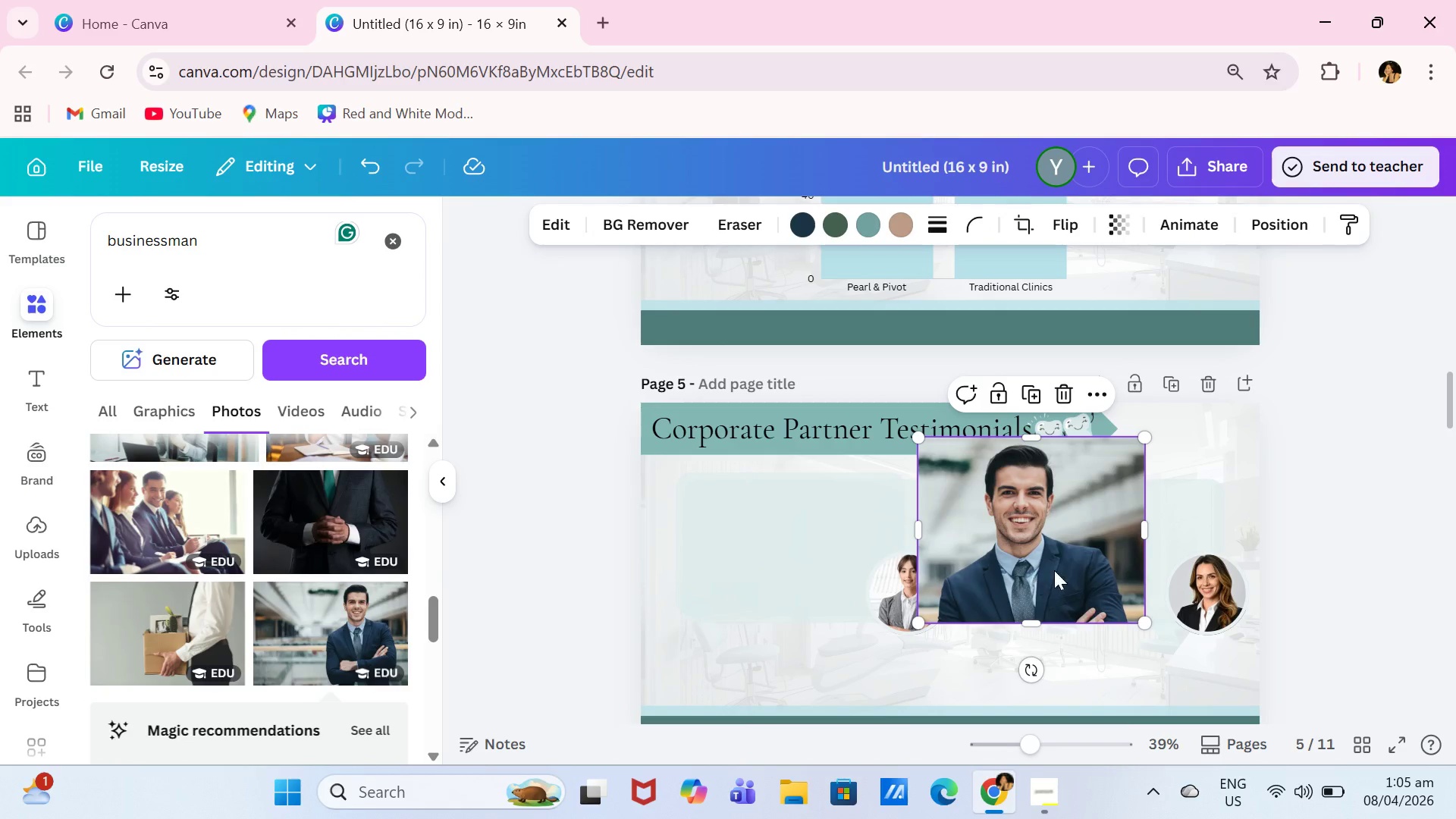 
left_click_drag(start_coordinate=[1034, 571], to_coordinate=[1173, 576])
 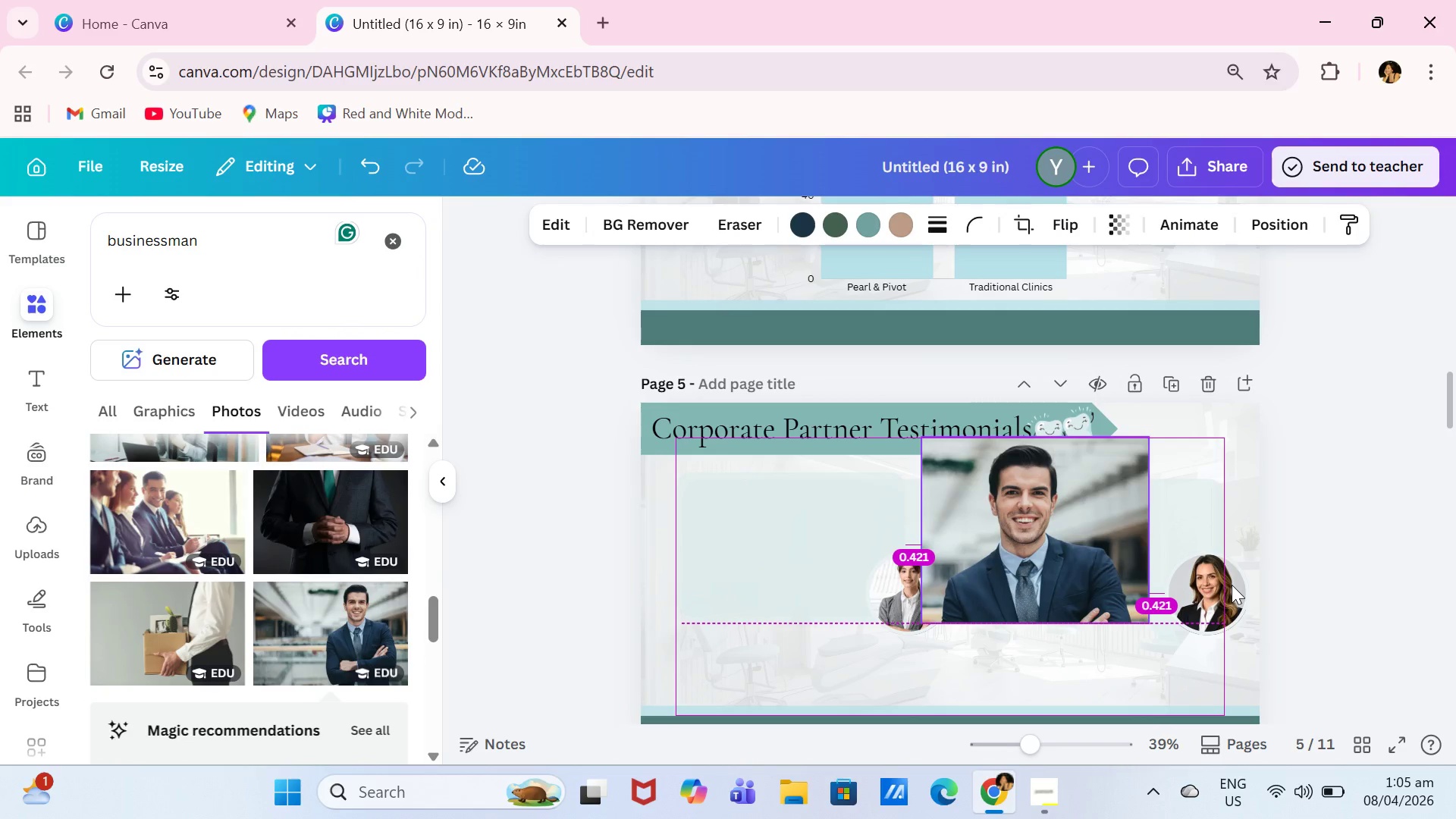 
left_click_drag(start_coordinate=[1232, 585], to_coordinate=[1227, 585])
 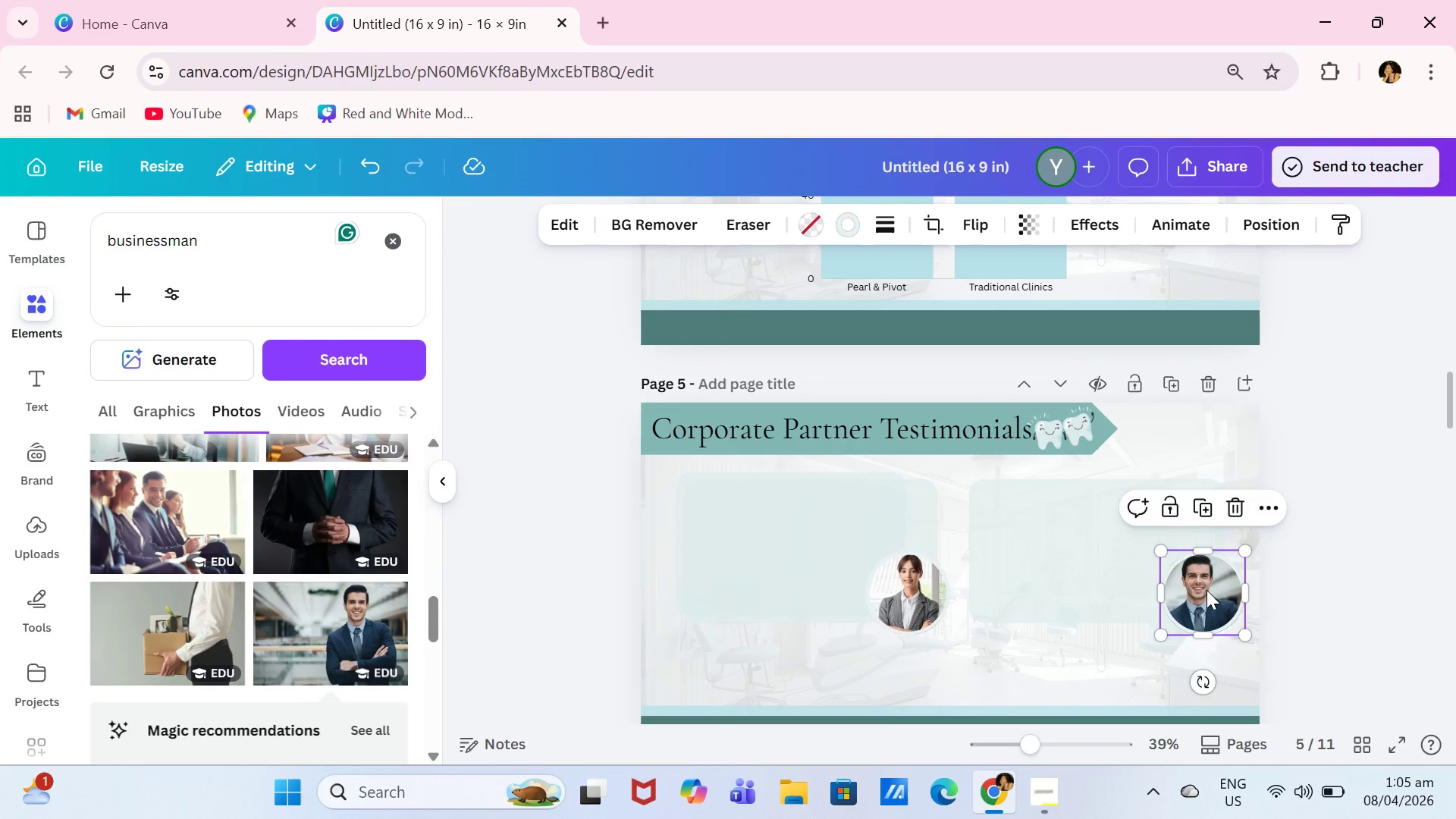 
left_click_drag(start_coordinate=[1207, 590], to_coordinate=[1203, 591])
 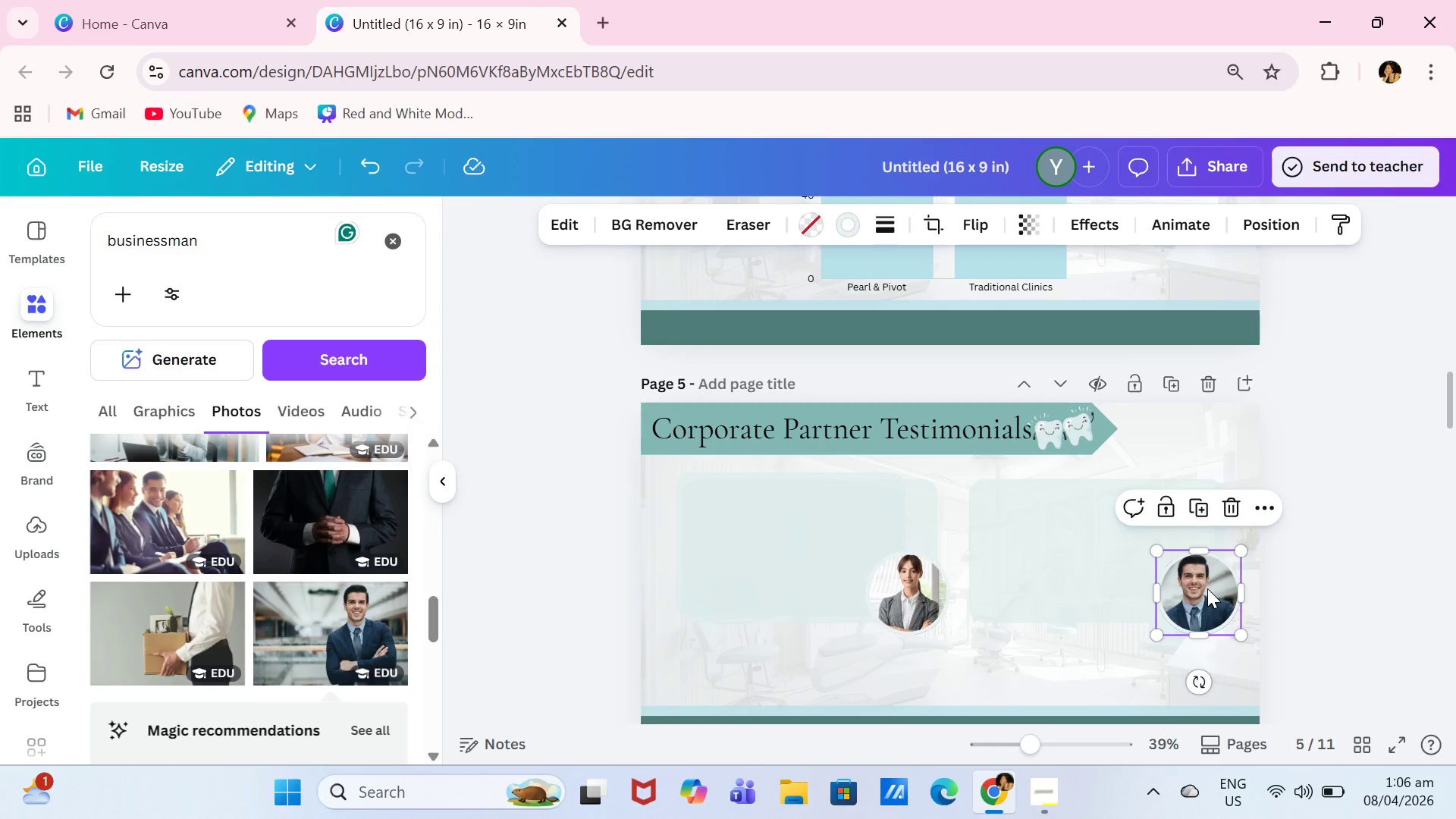 
key(Control+ControlLeft)
 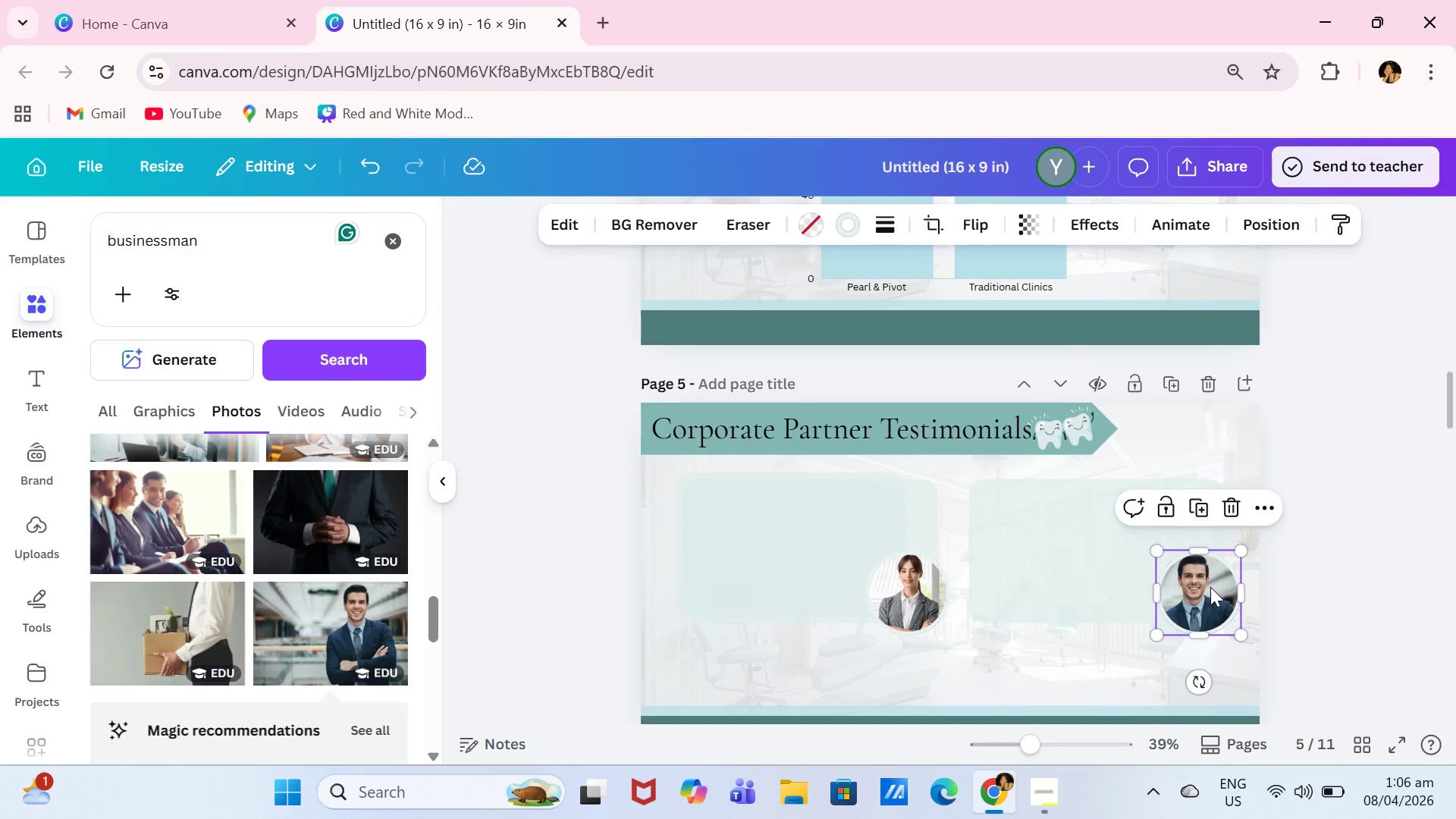 
key(Control+ControlLeft)
 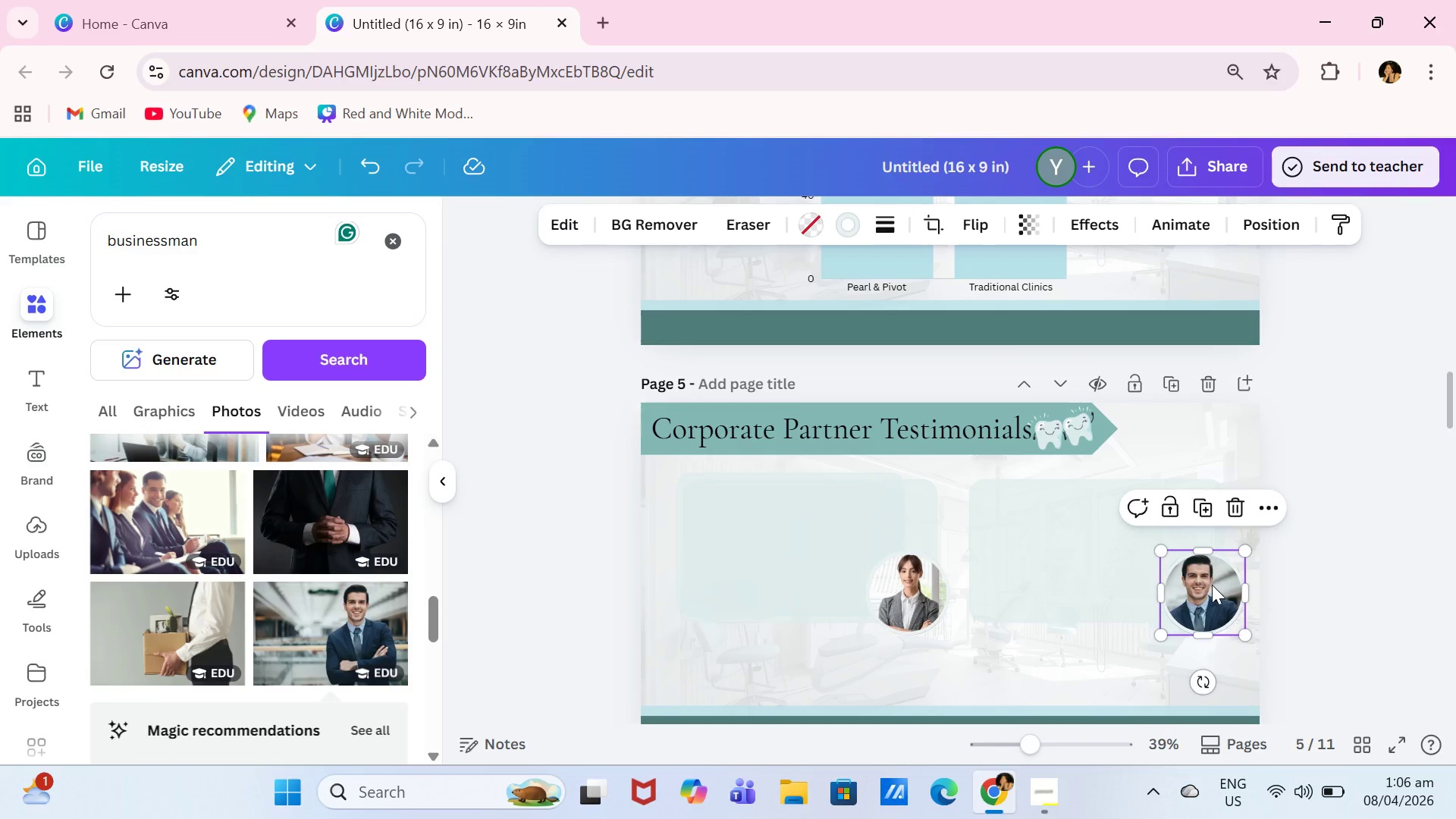 
key(Control+Z)
 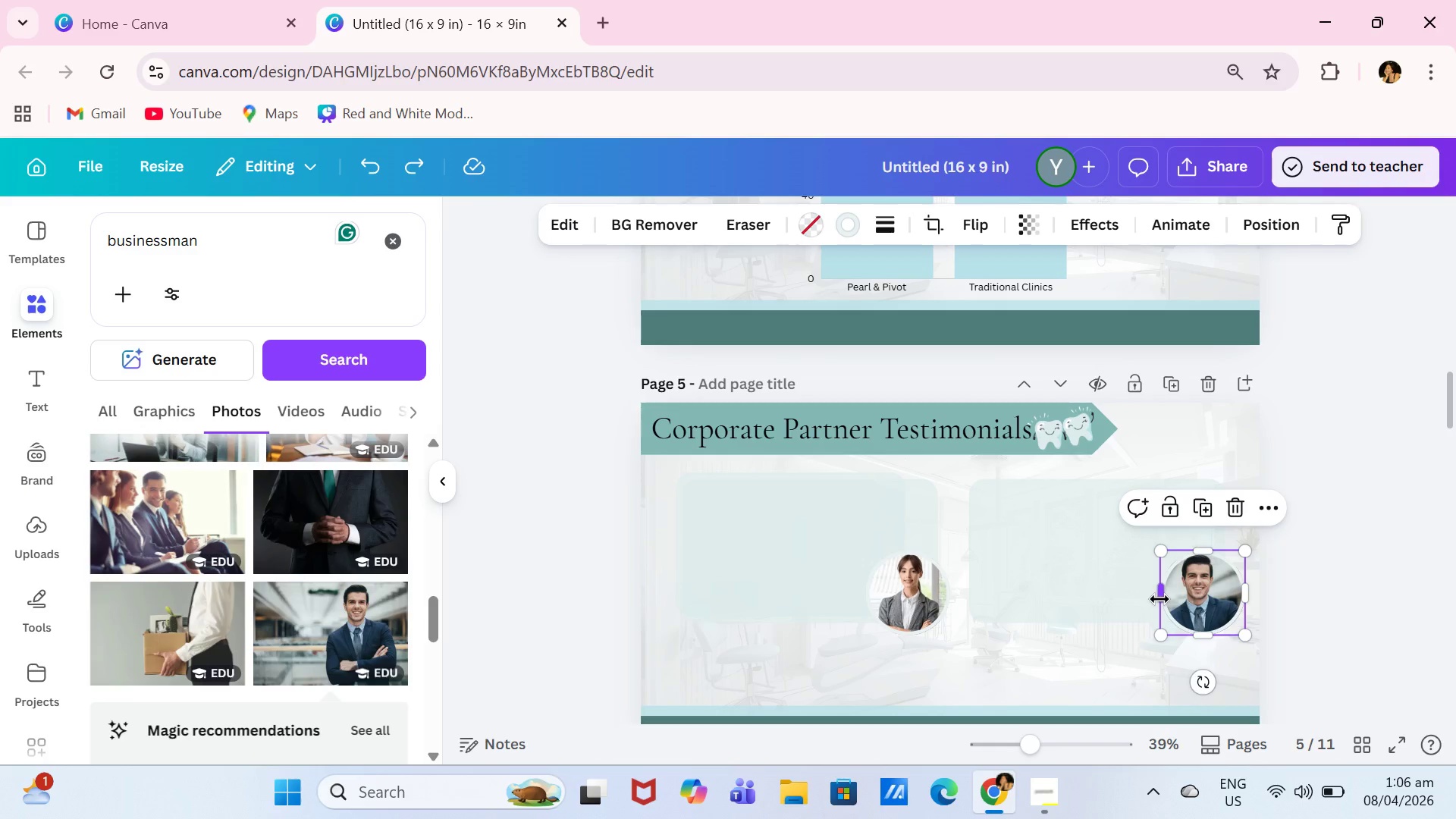 
key(Control+ControlLeft)
 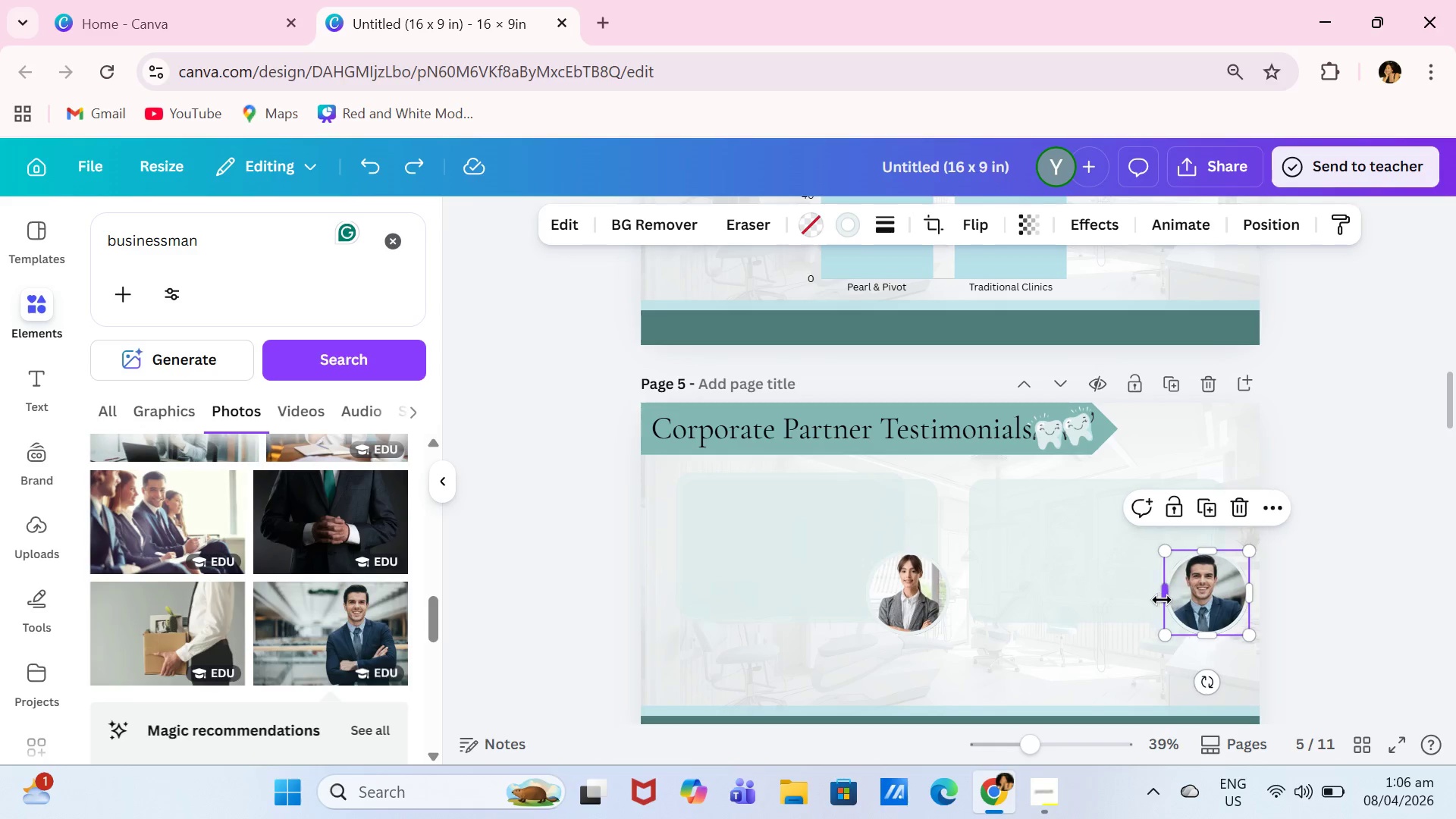 
key(Control+Z)
 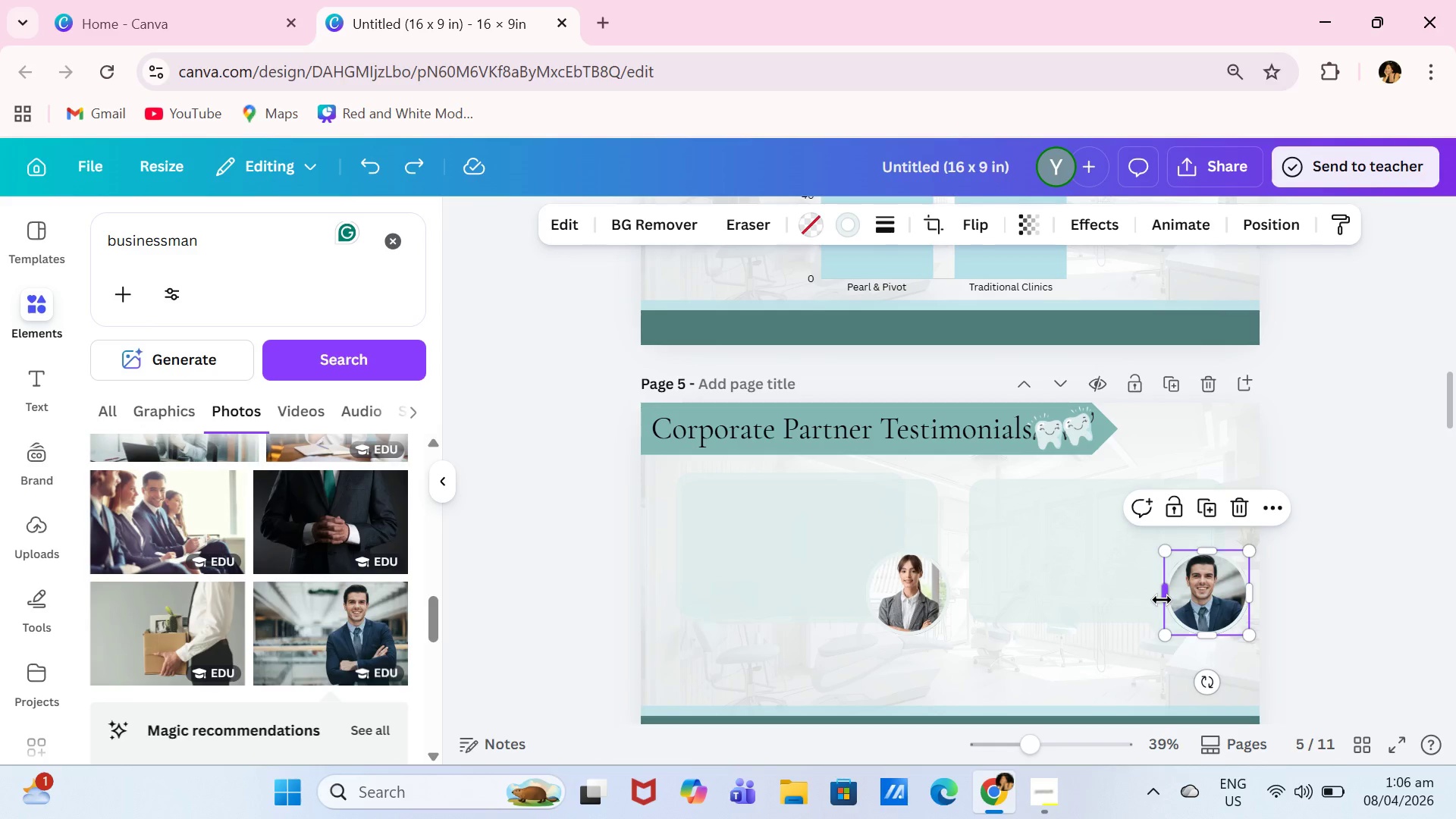 
key(Control+ControlLeft)
 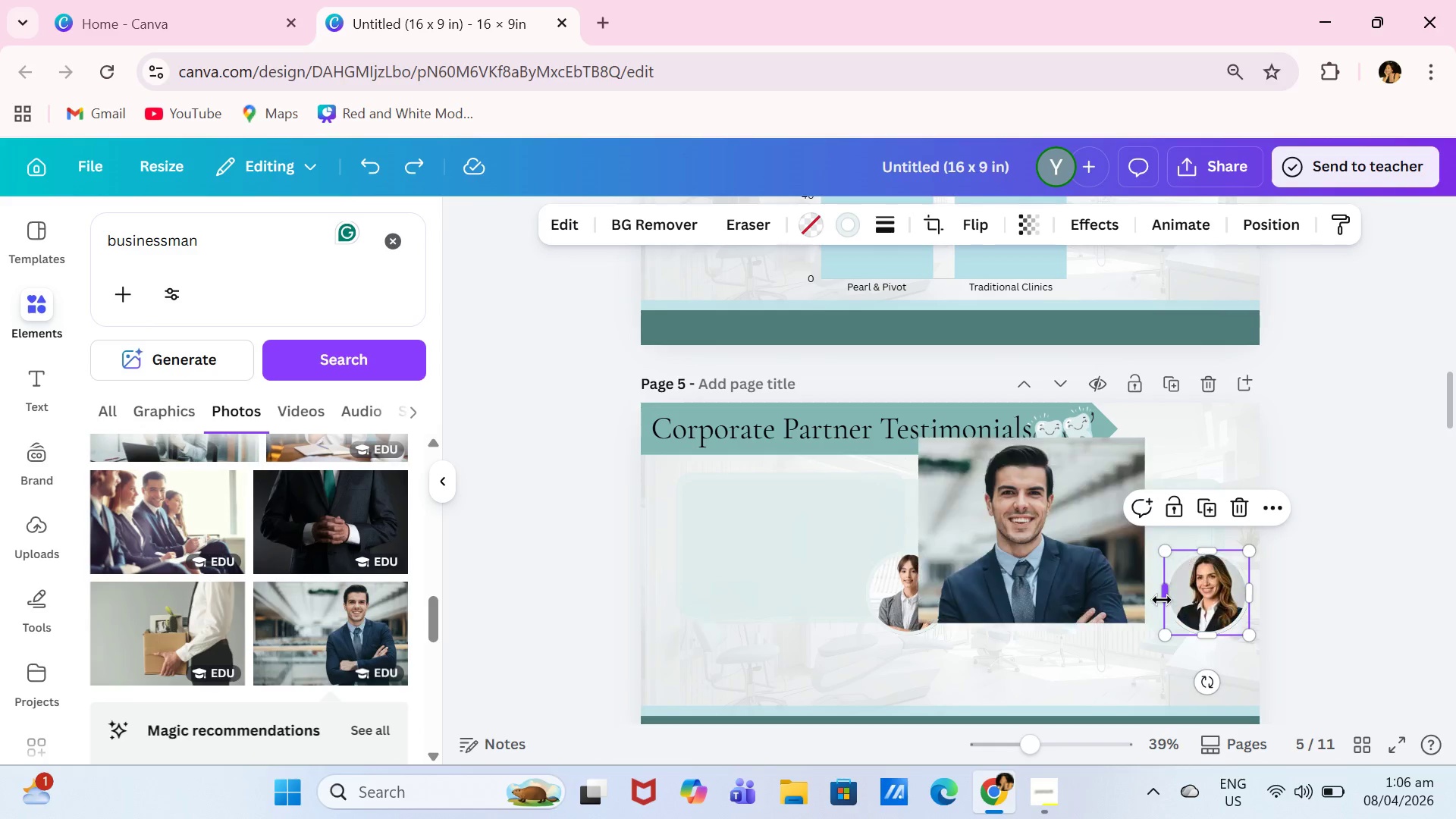 
key(Control+Z)
 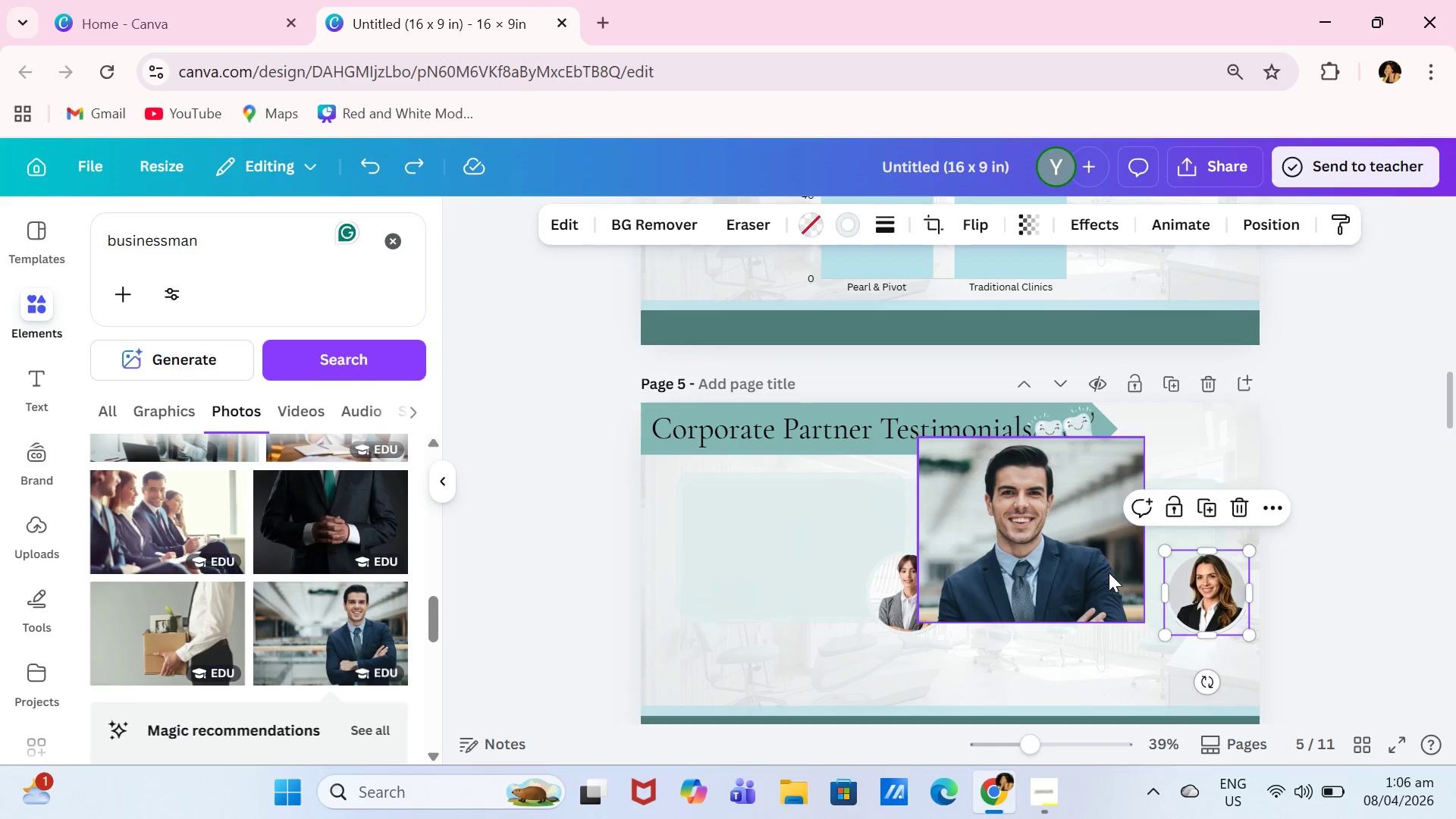 
left_click([1109, 573])
 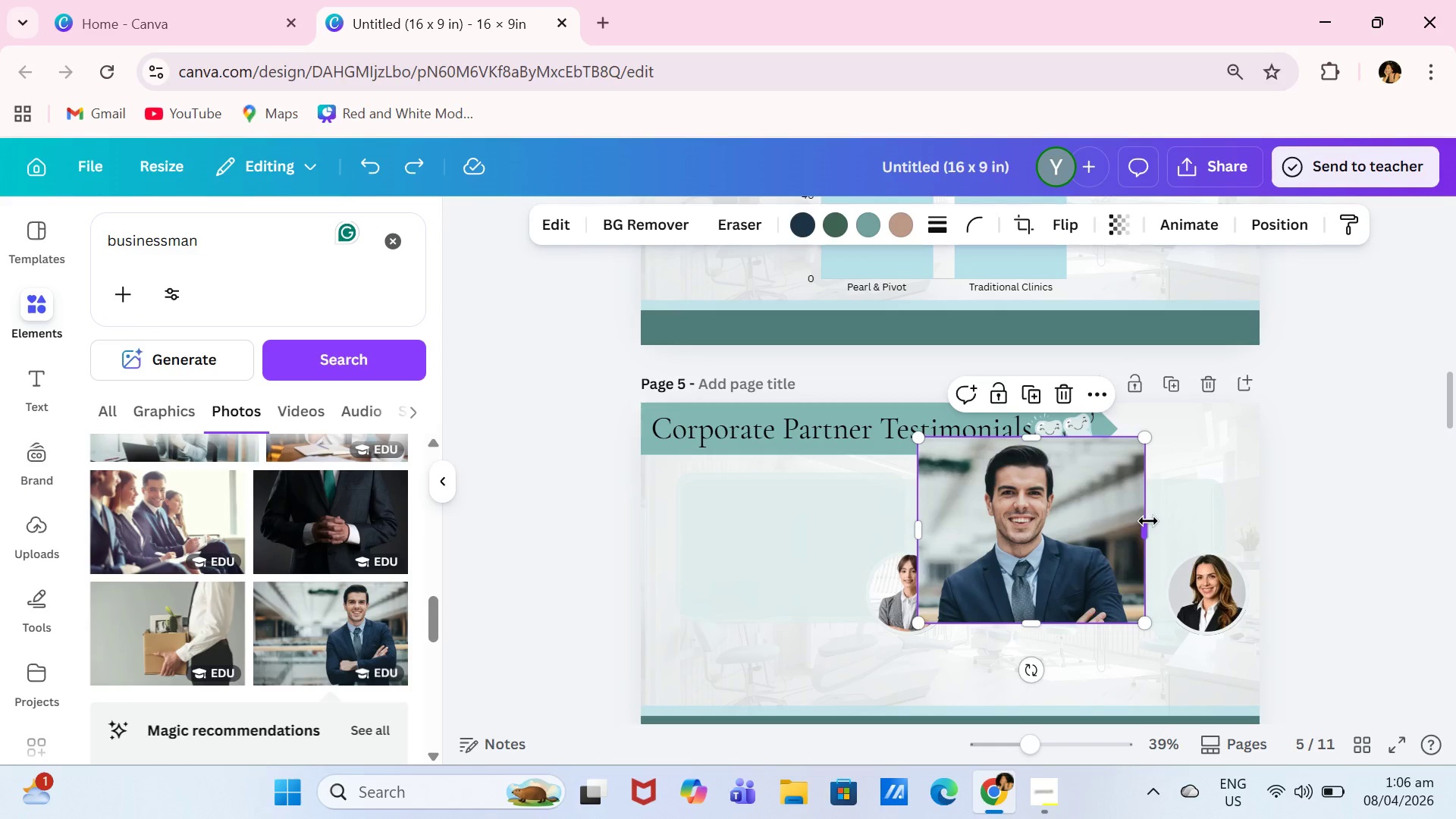 
left_click_drag(start_coordinate=[1148, 521], to_coordinate=[1140, 526])
 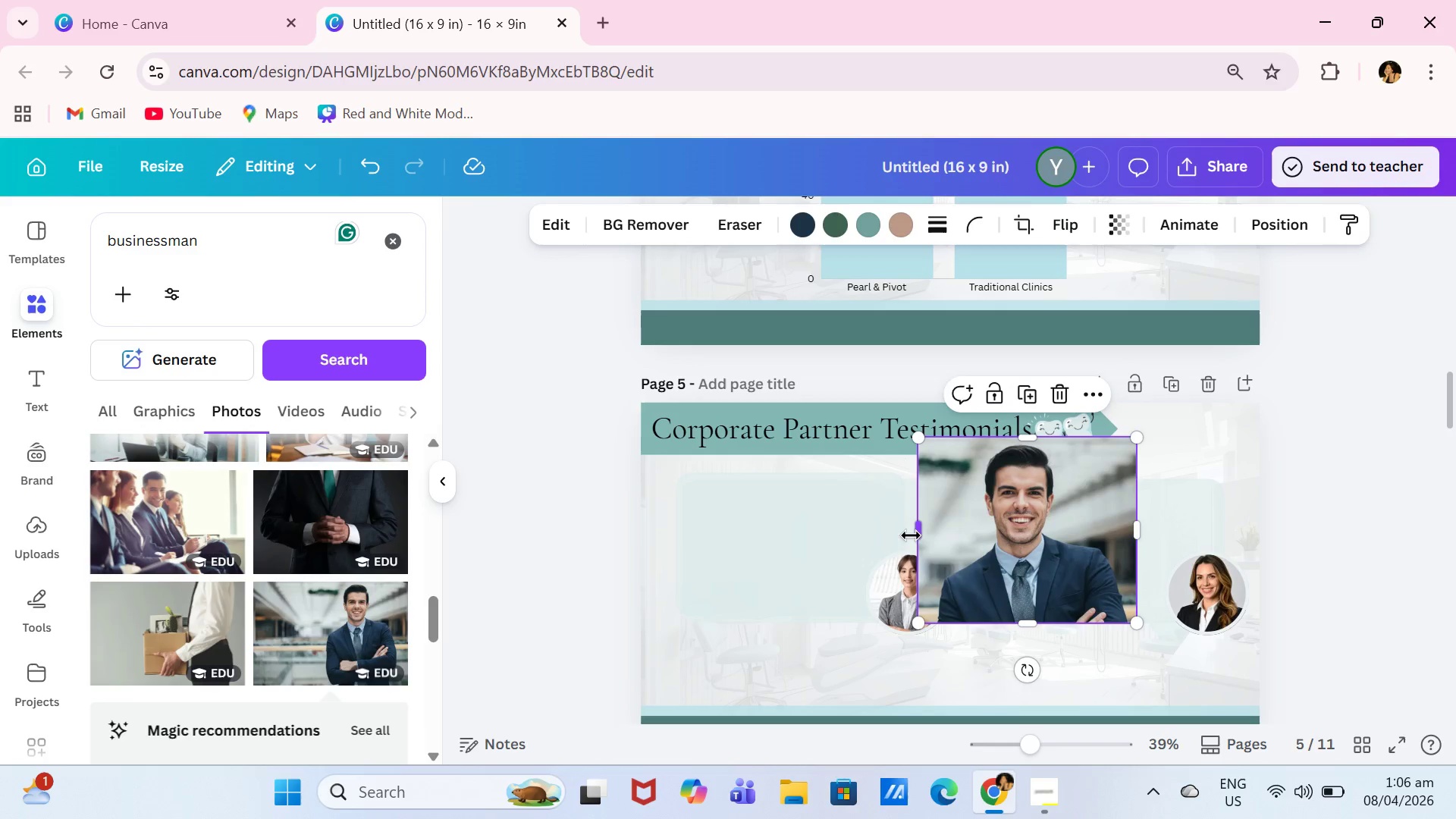 
left_click_drag(start_coordinate=[912, 535], to_coordinate=[924, 534])
 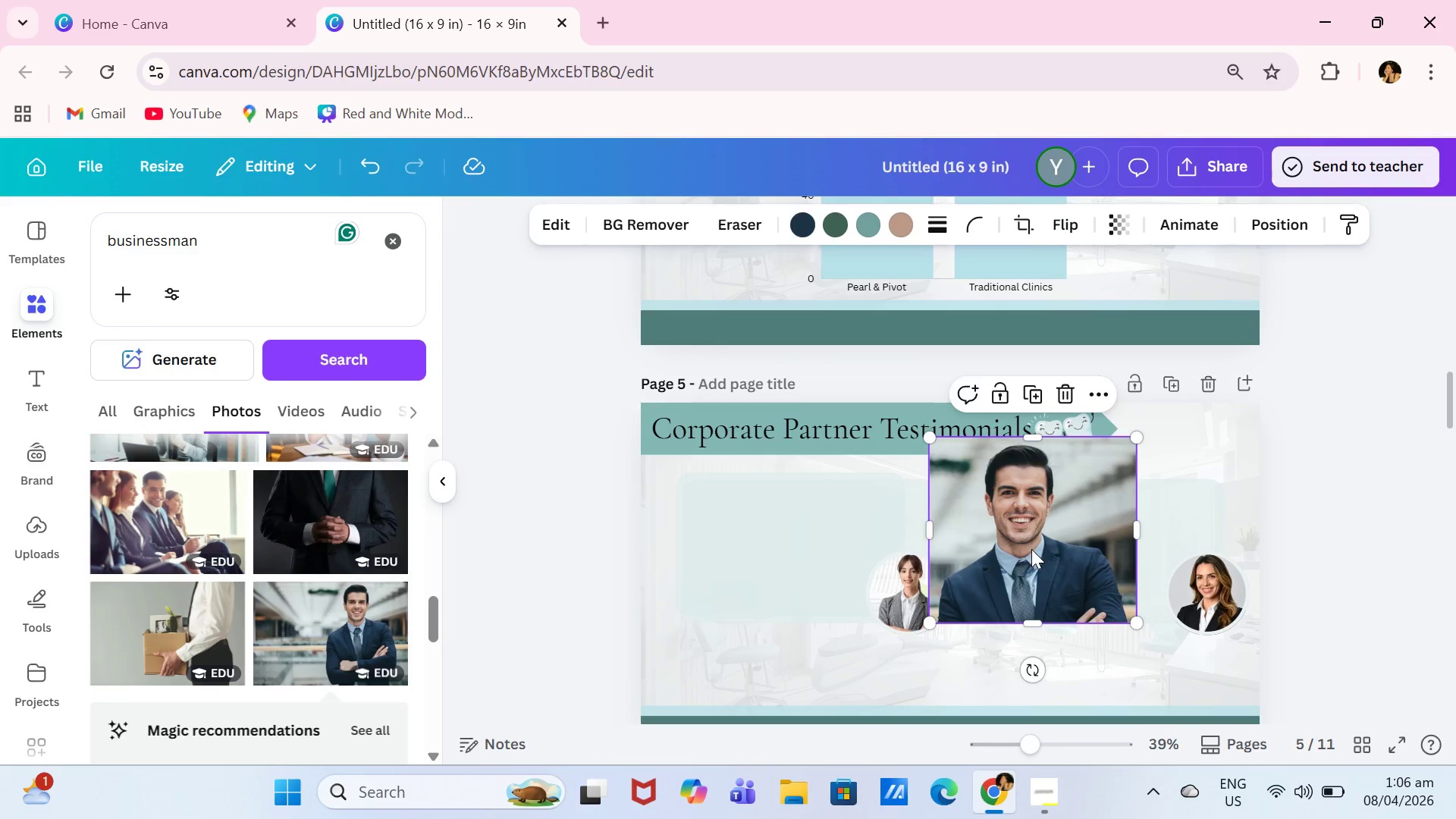 
left_click_drag(start_coordinate=[1031, 549], to_coordinate=[1175, 588])
 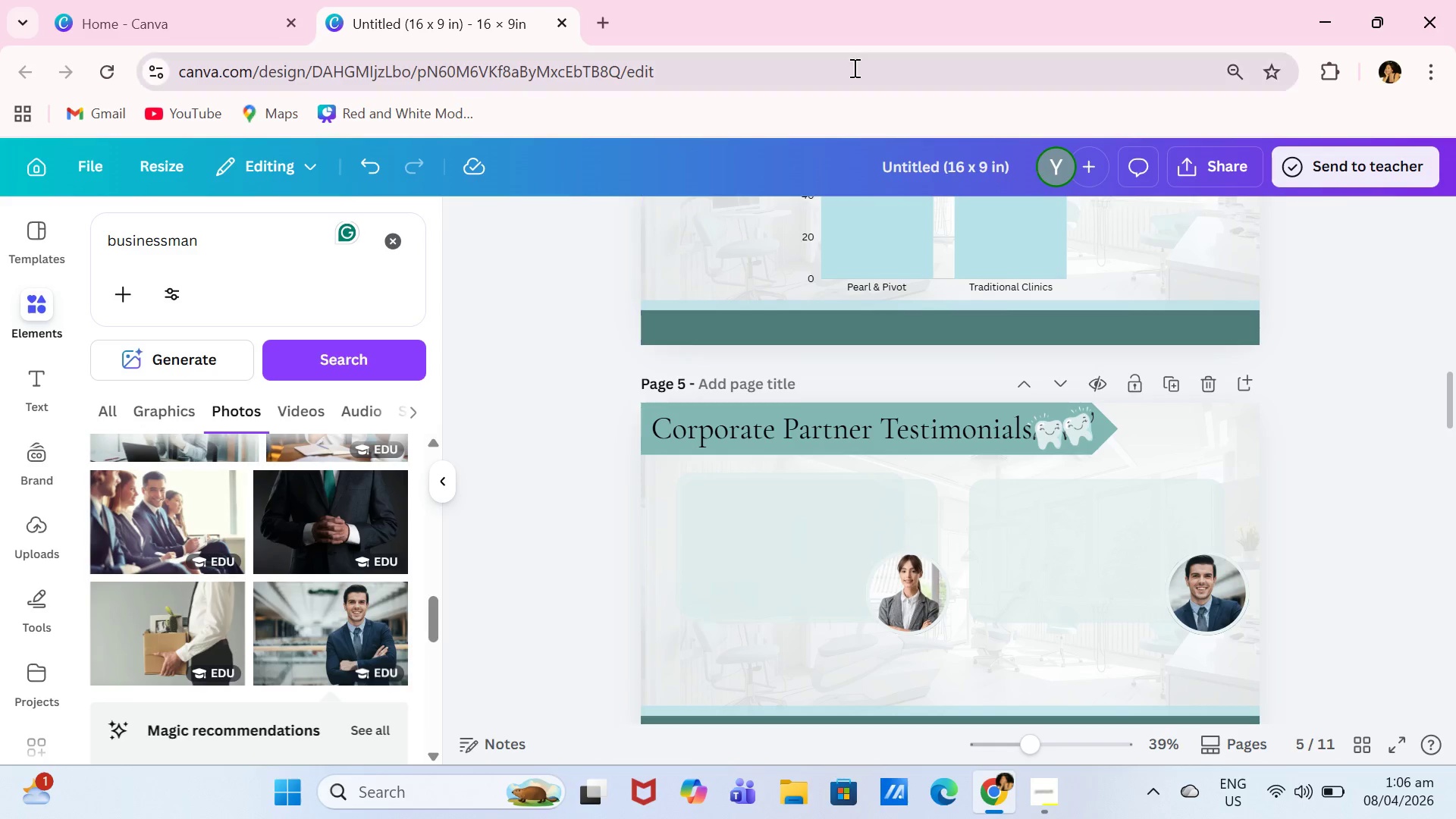 
wait(5.31)
 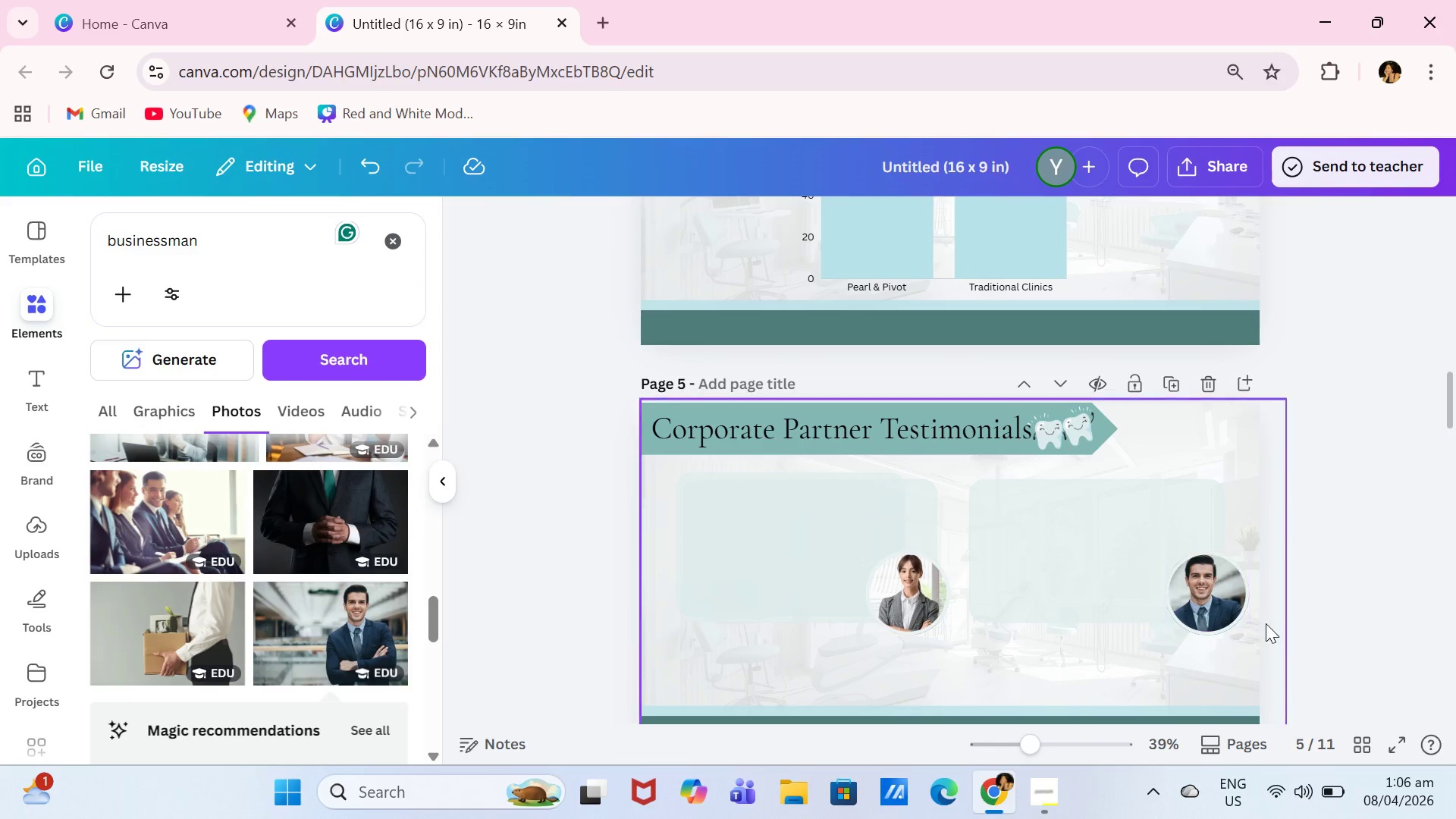 
scroll: coordinate [1118, 287], scroll_direction: up, amount: 6.0
 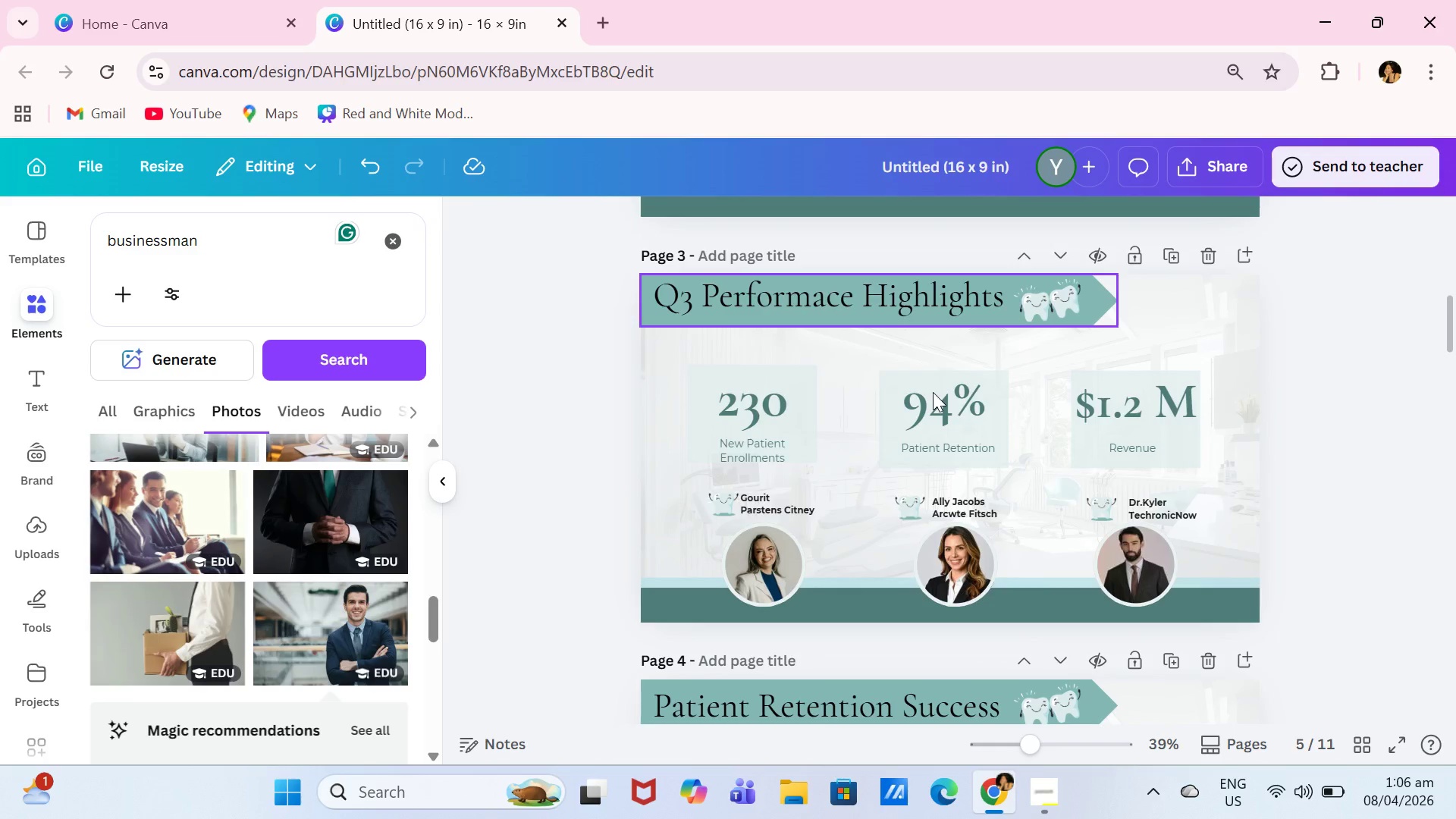 
scroll: coordinate [933, 384], scroll_direction: none, amount: 0.0
 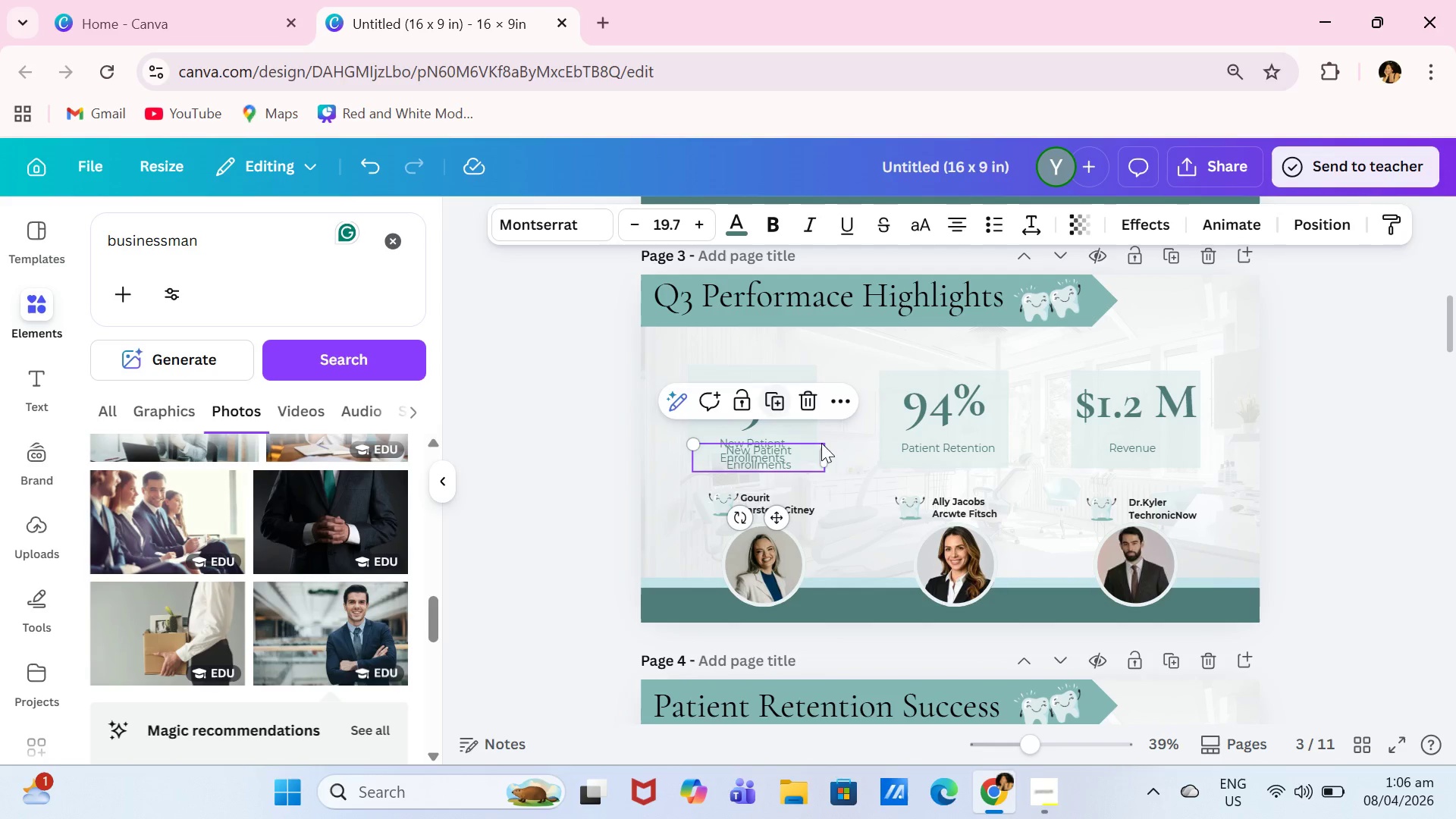 
left_click_drag(start_coordinate=[780, 460], to_coordinate=[842, 696])
 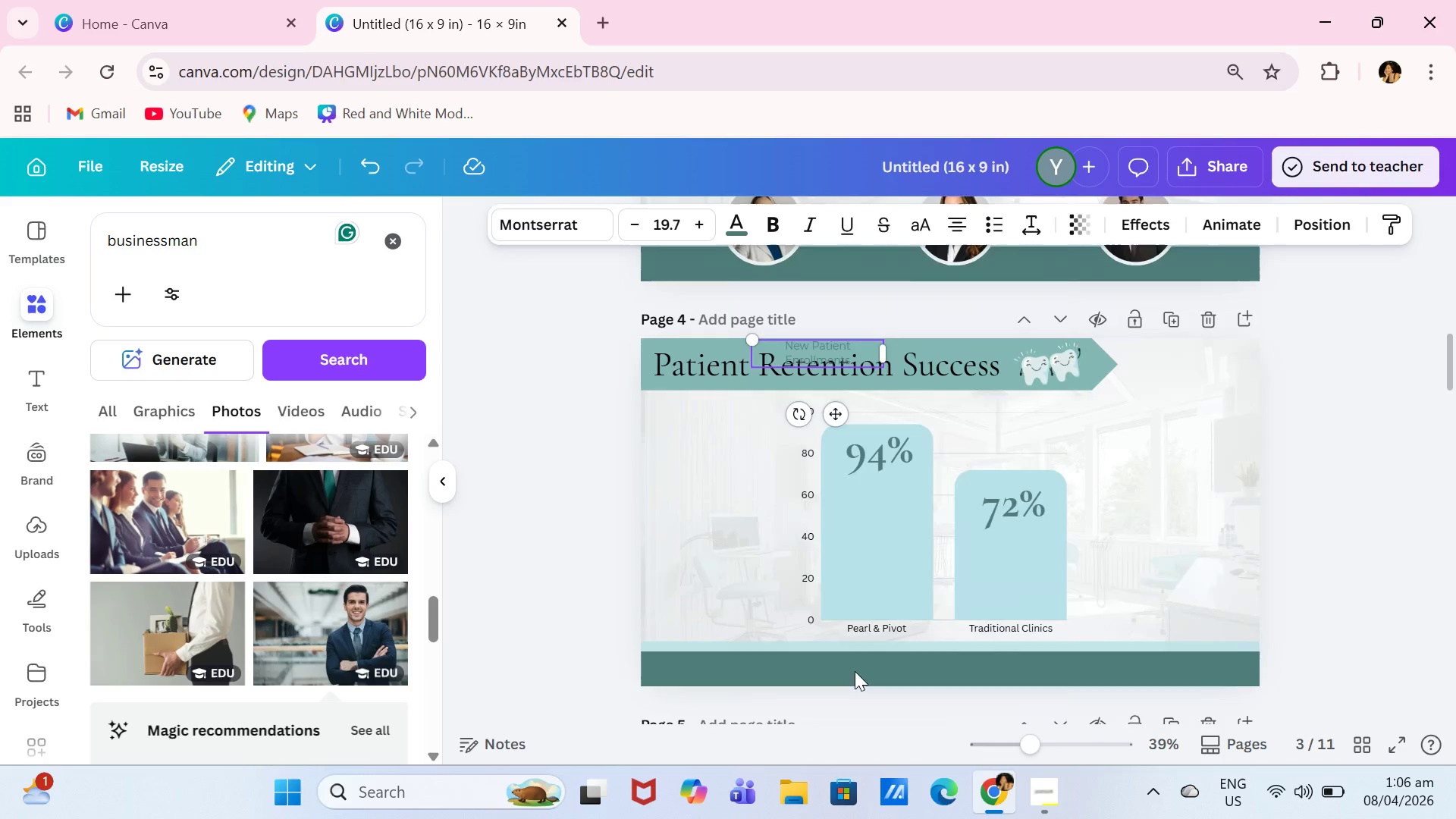 
scroll: coordinate [850, 694], scroll_direction: down, amount: 2.0
 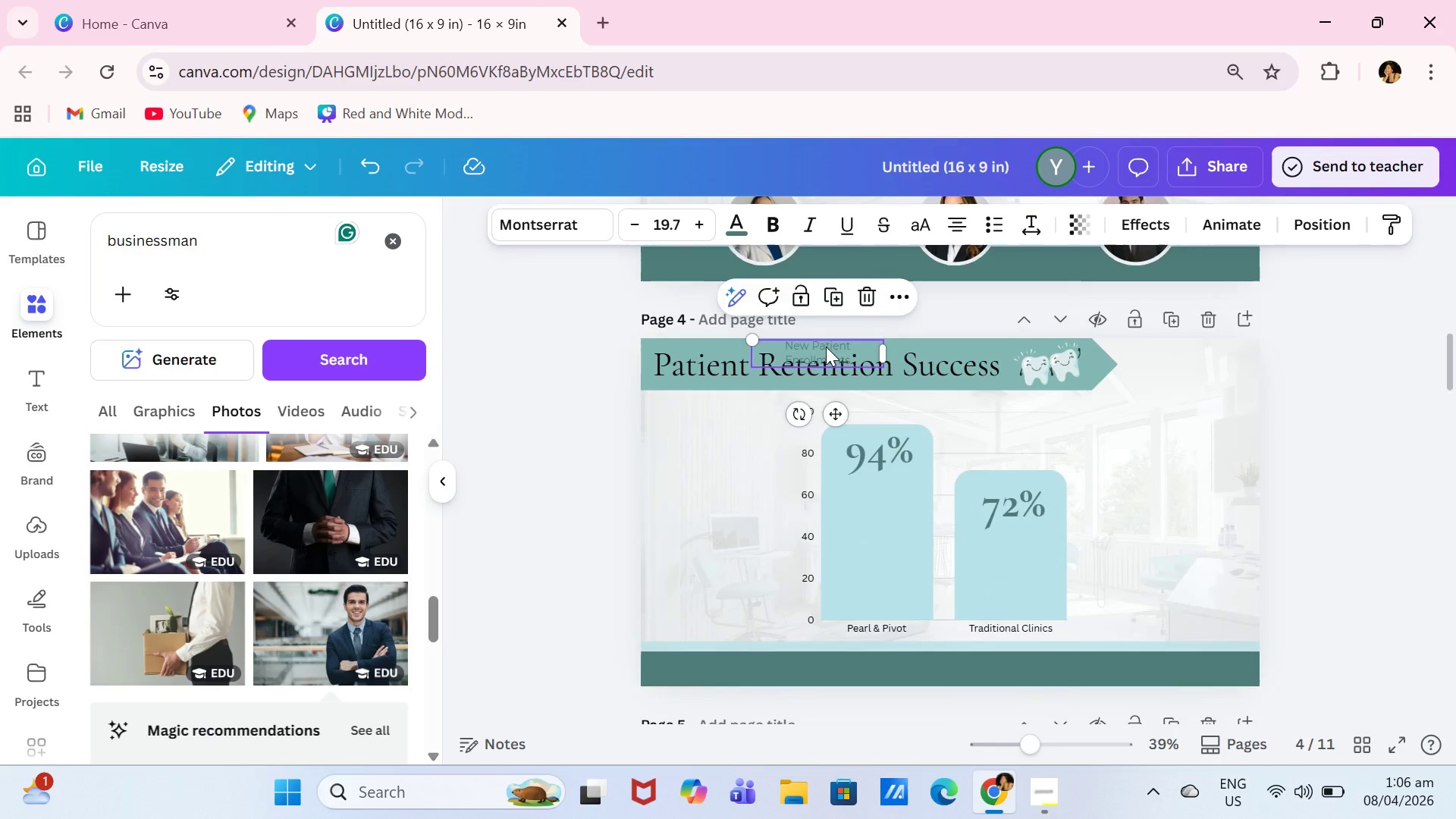 
left_click_drag(start_coordinate=[827, 348], to_coordinate=[798, 602])
 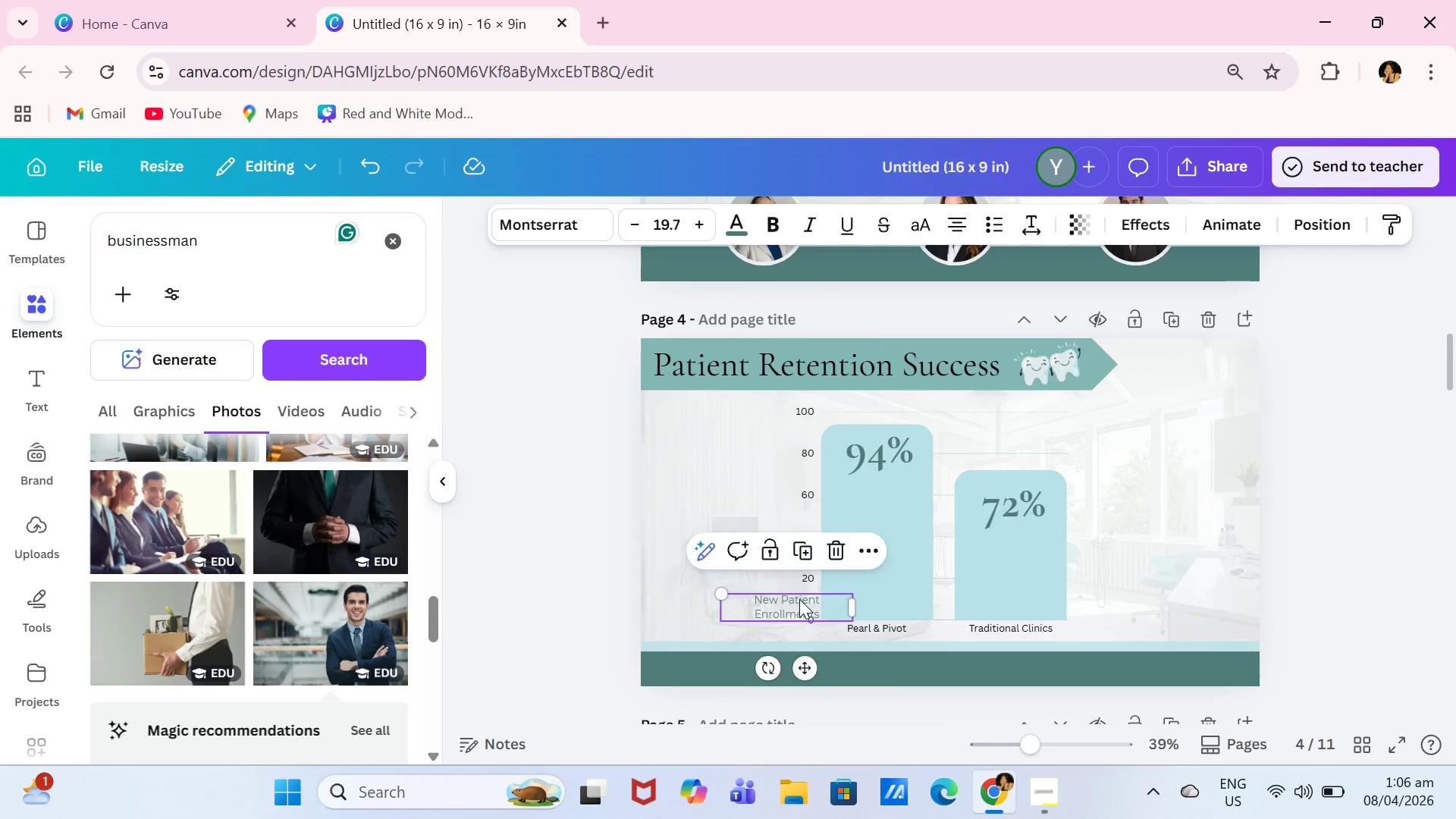 
scroll: coordinate [799, 588], scroll_direction: down, amount: 3.0
 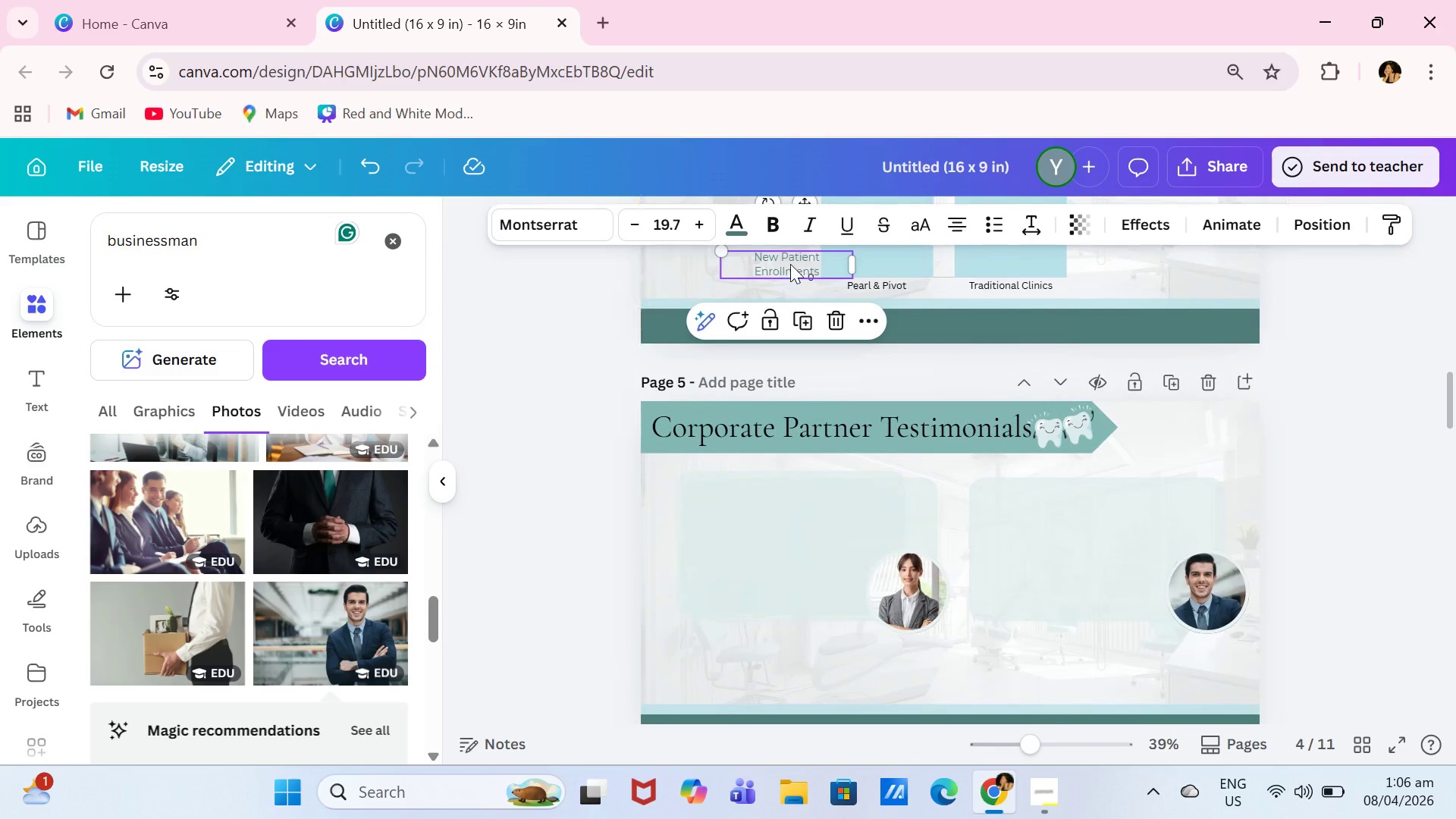 
left_click_drag(start_coordinate=[790, 264], to_coordinate=[819, 530])
 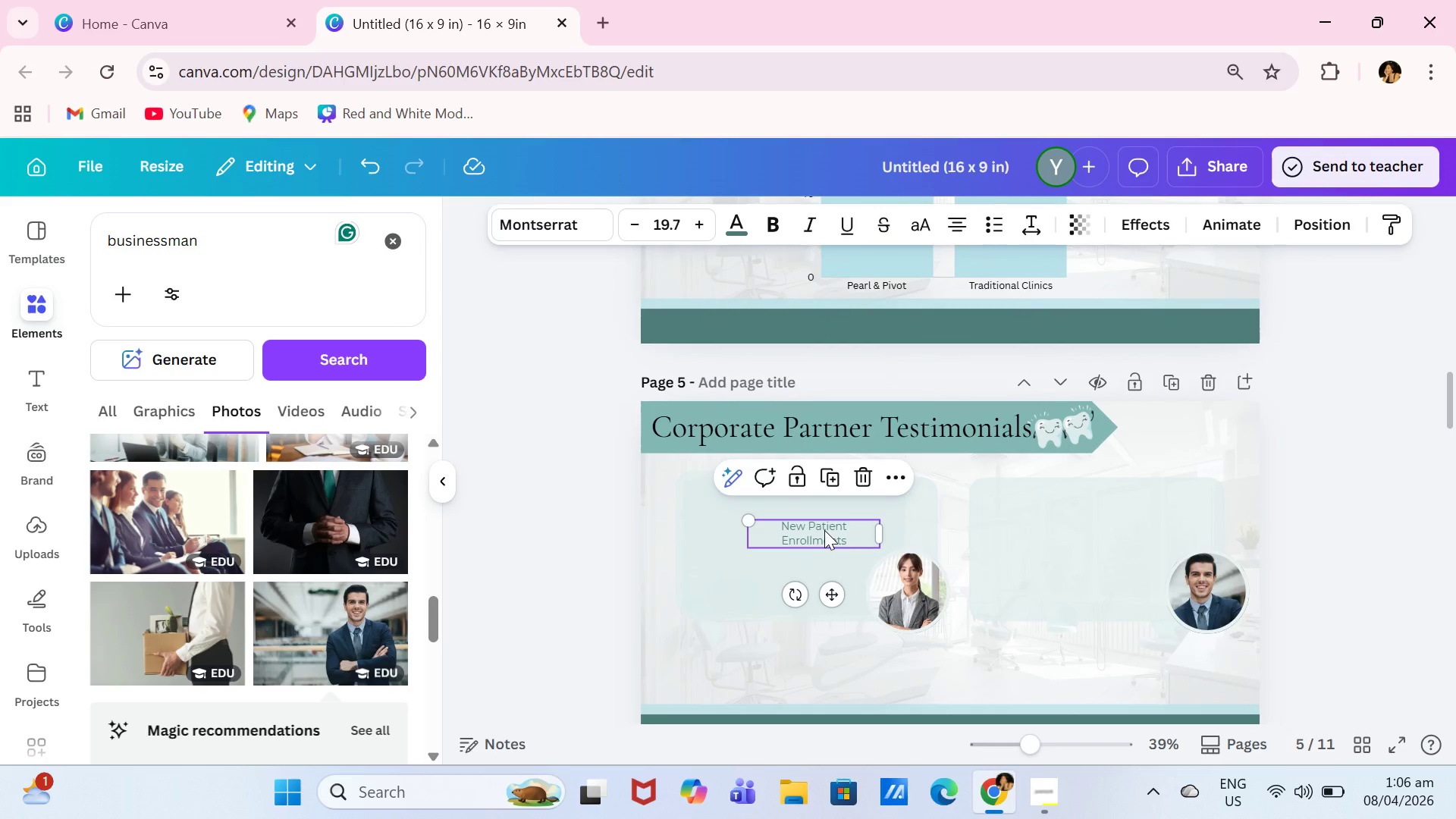 
left_click([824, 530])
 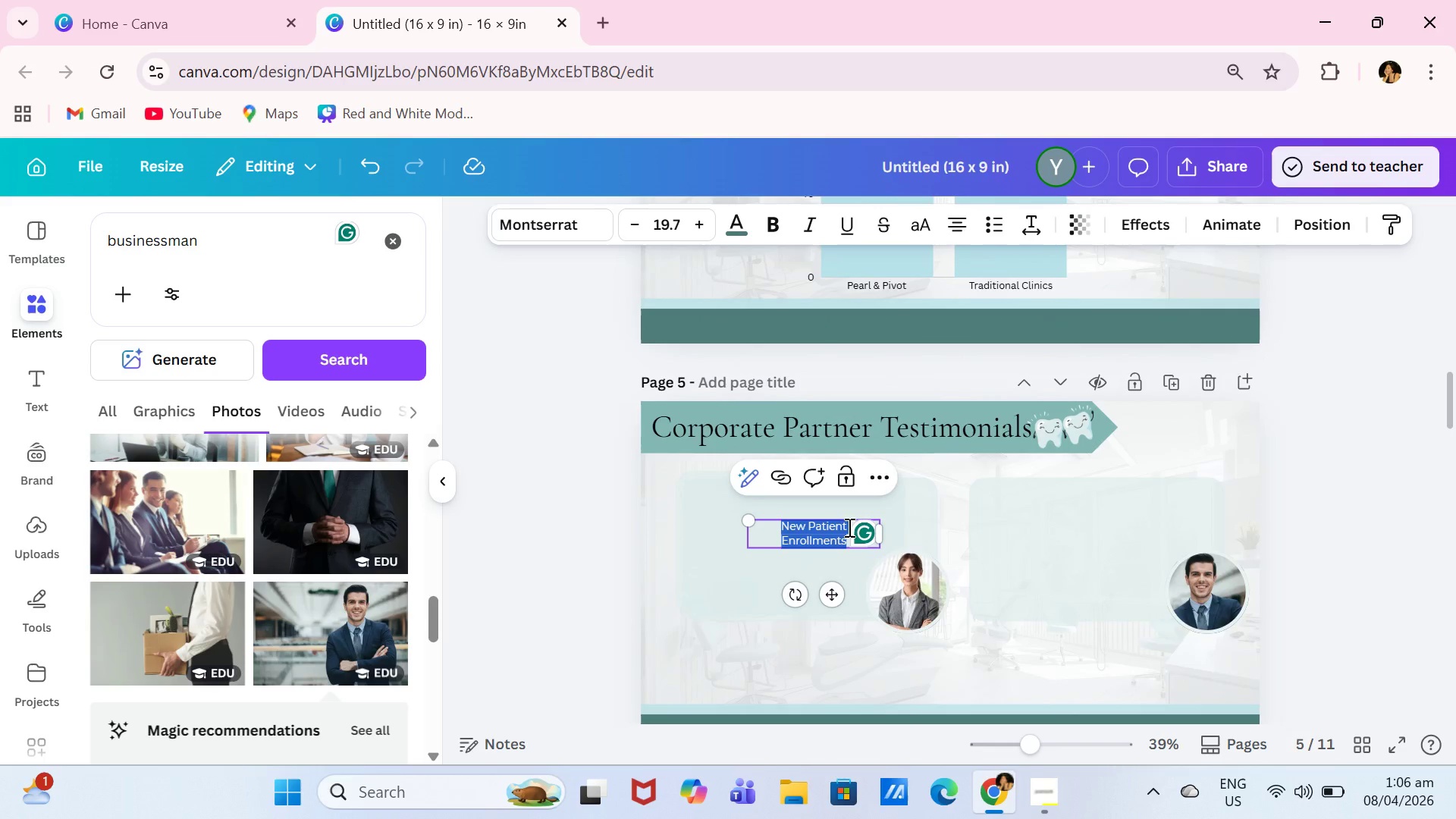 
type(" A game )
key(Backspace)
type(-changer for our employess!:)
key(Backspace)
key(Backspace)
key(Backspace)
key(Backspace)
type(es!")
 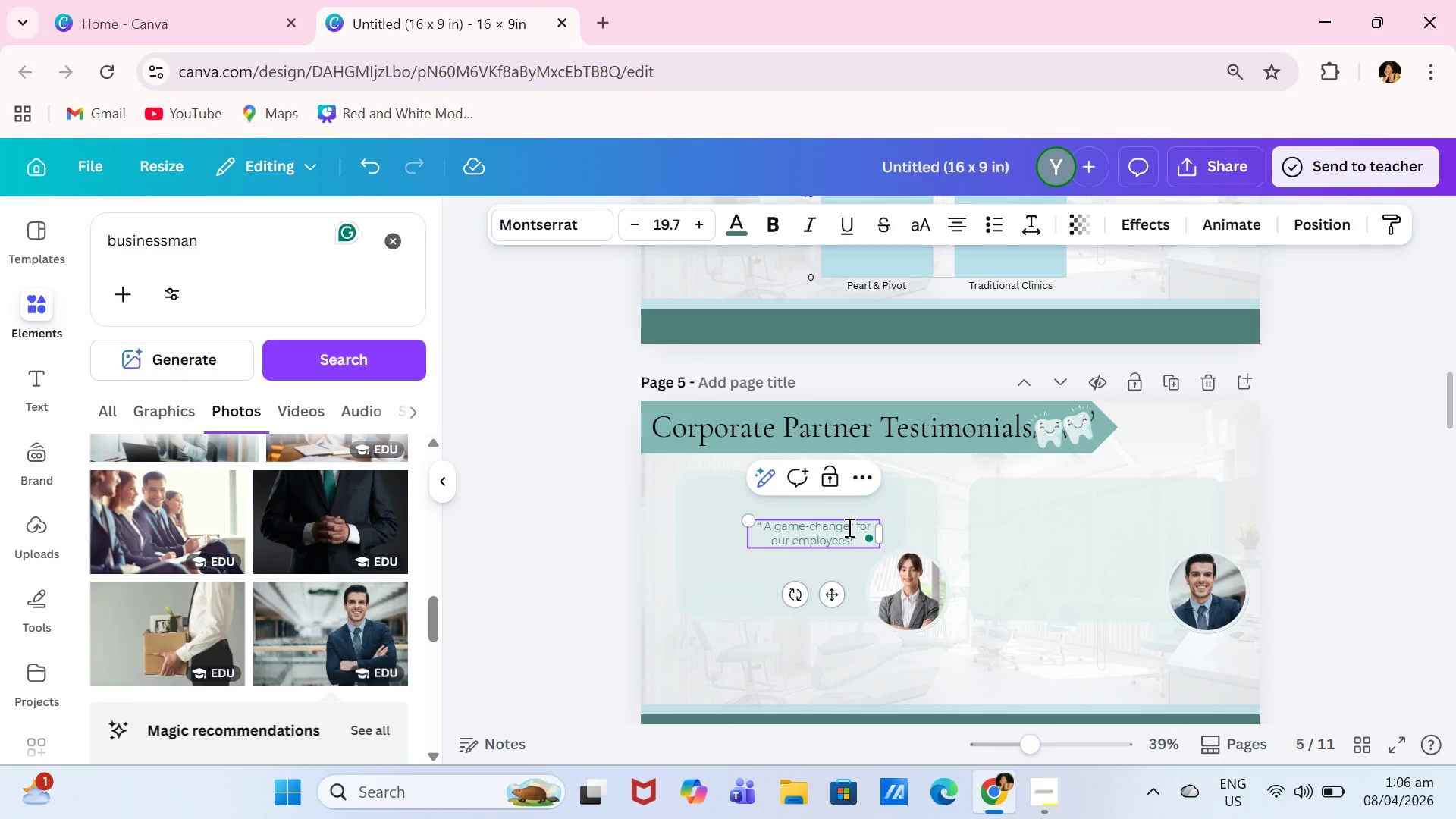 
left_click([848, 527])
 